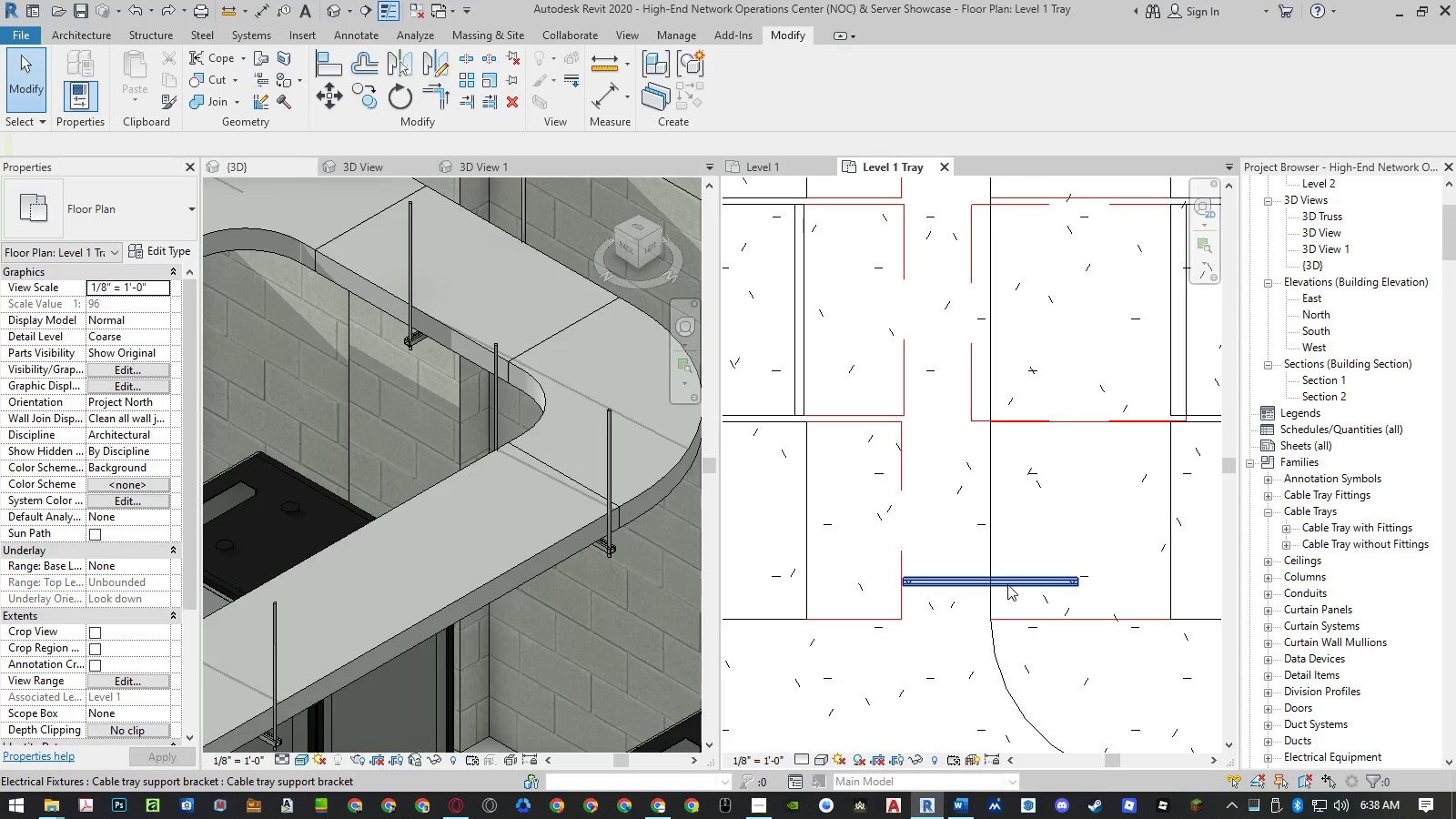 
type(mv)
 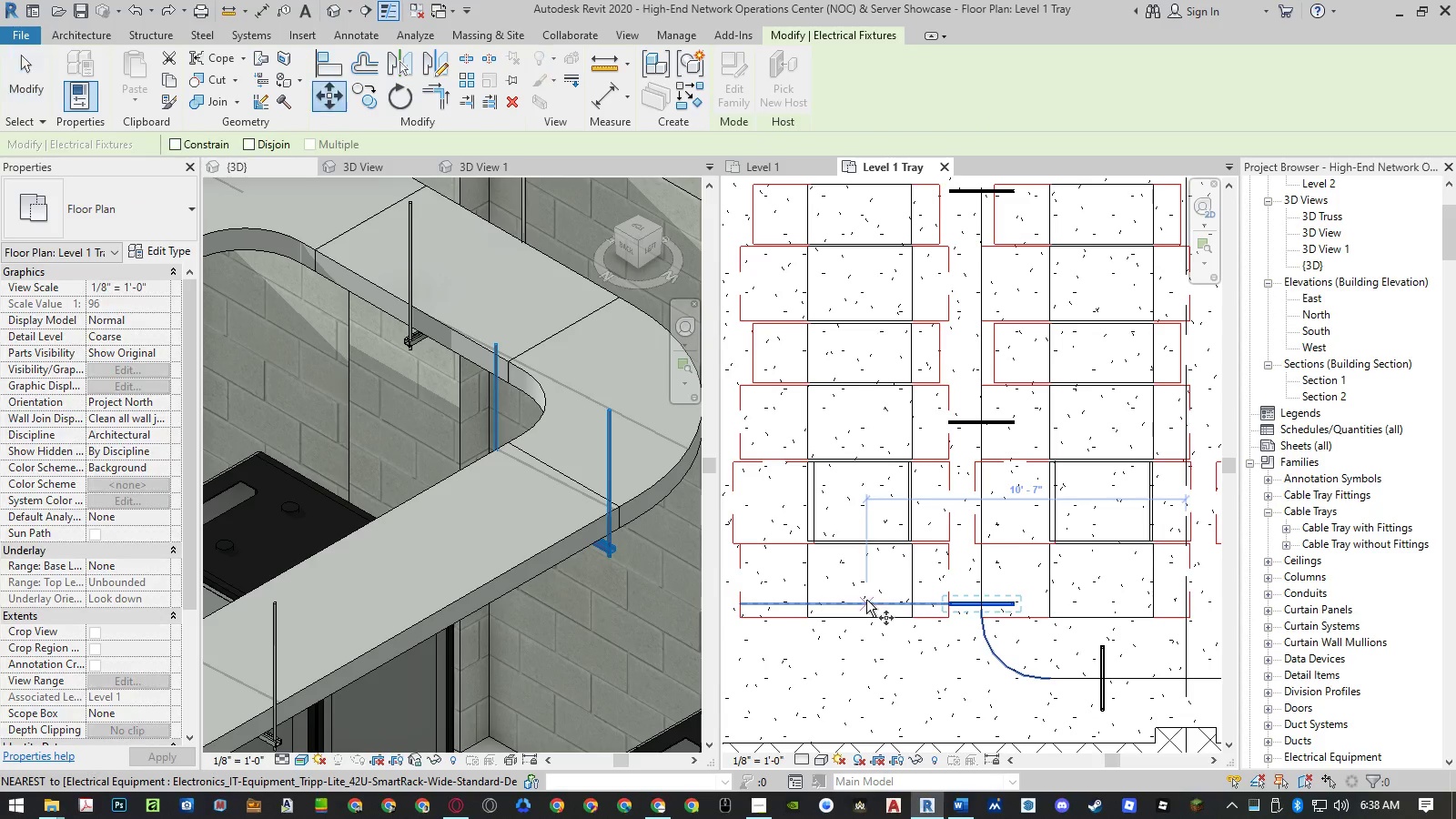 
scroll: coordinate [976, 617], scroll_direction: down, amount: 6.0
 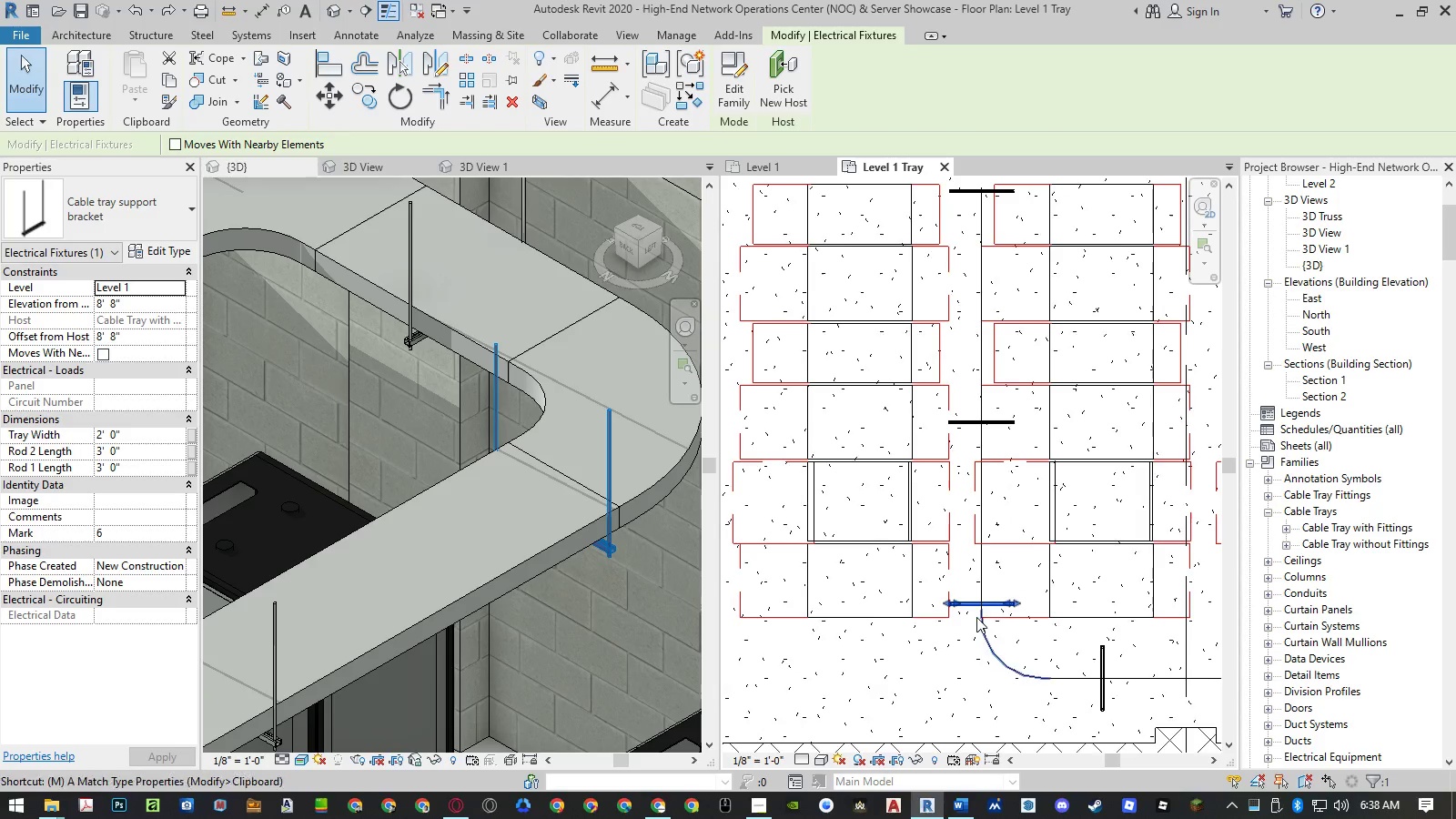 
left_click([866, 600])
 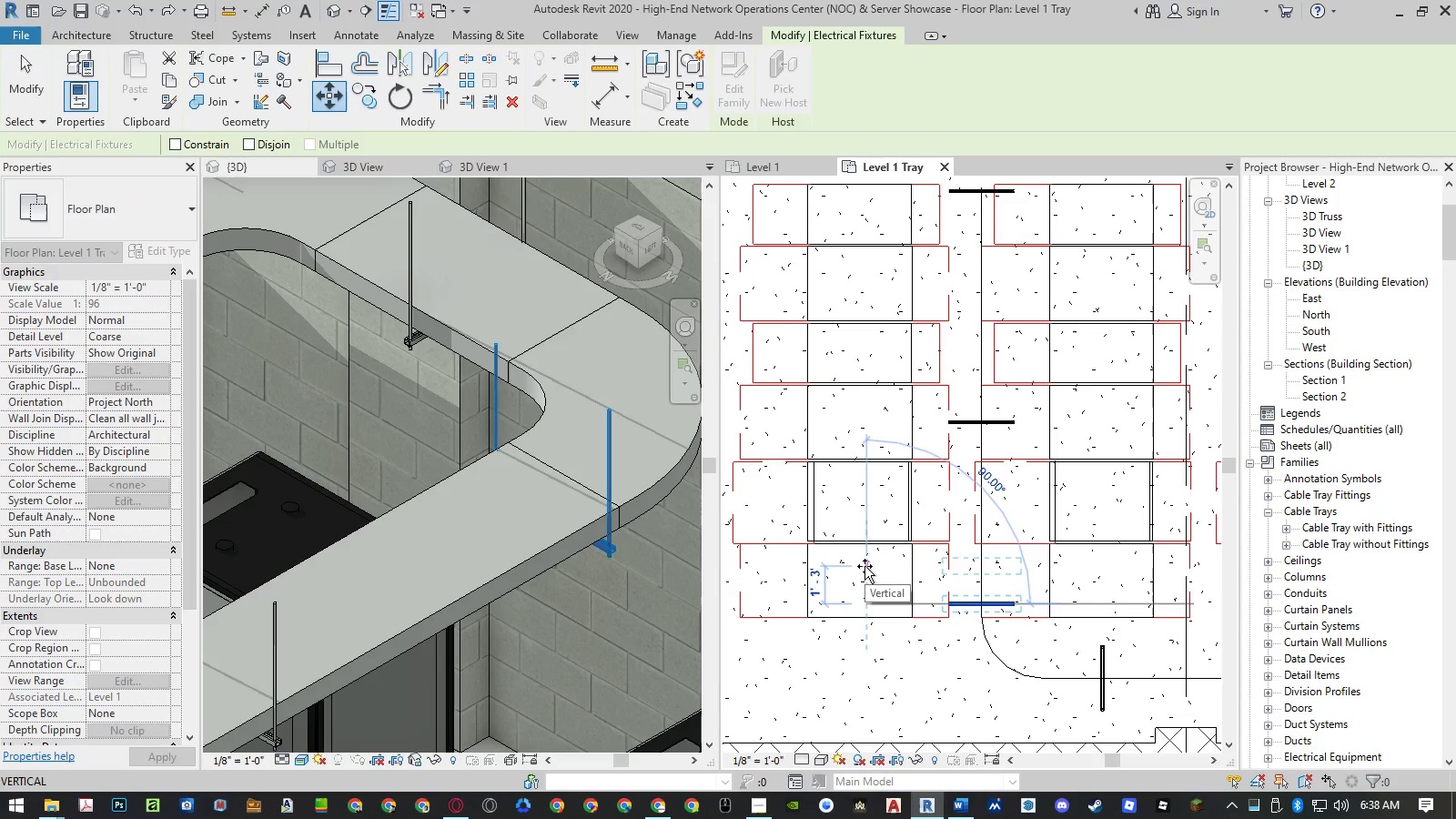 
key(Numpad2)
 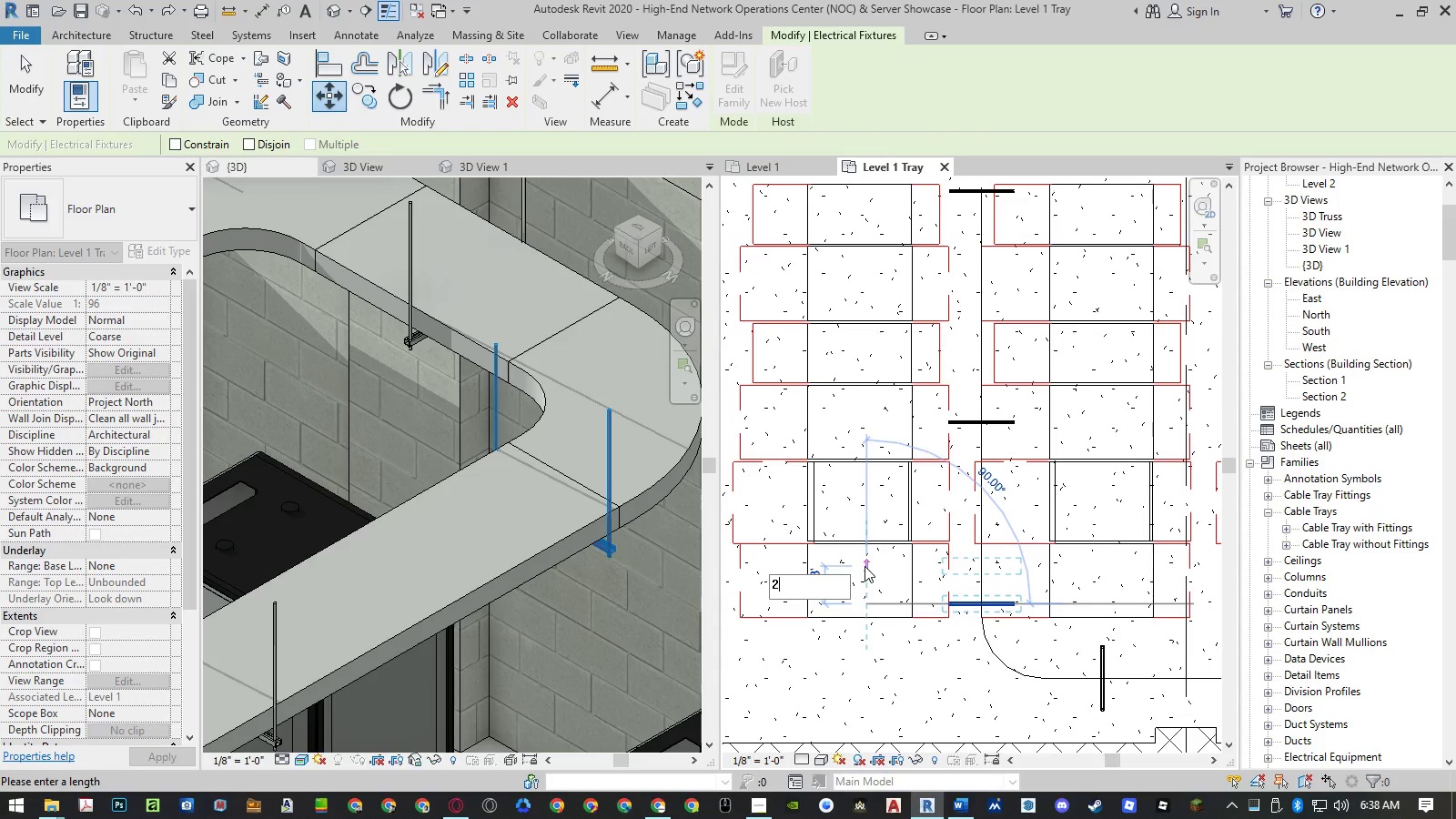 
key(NumpadEnter)
 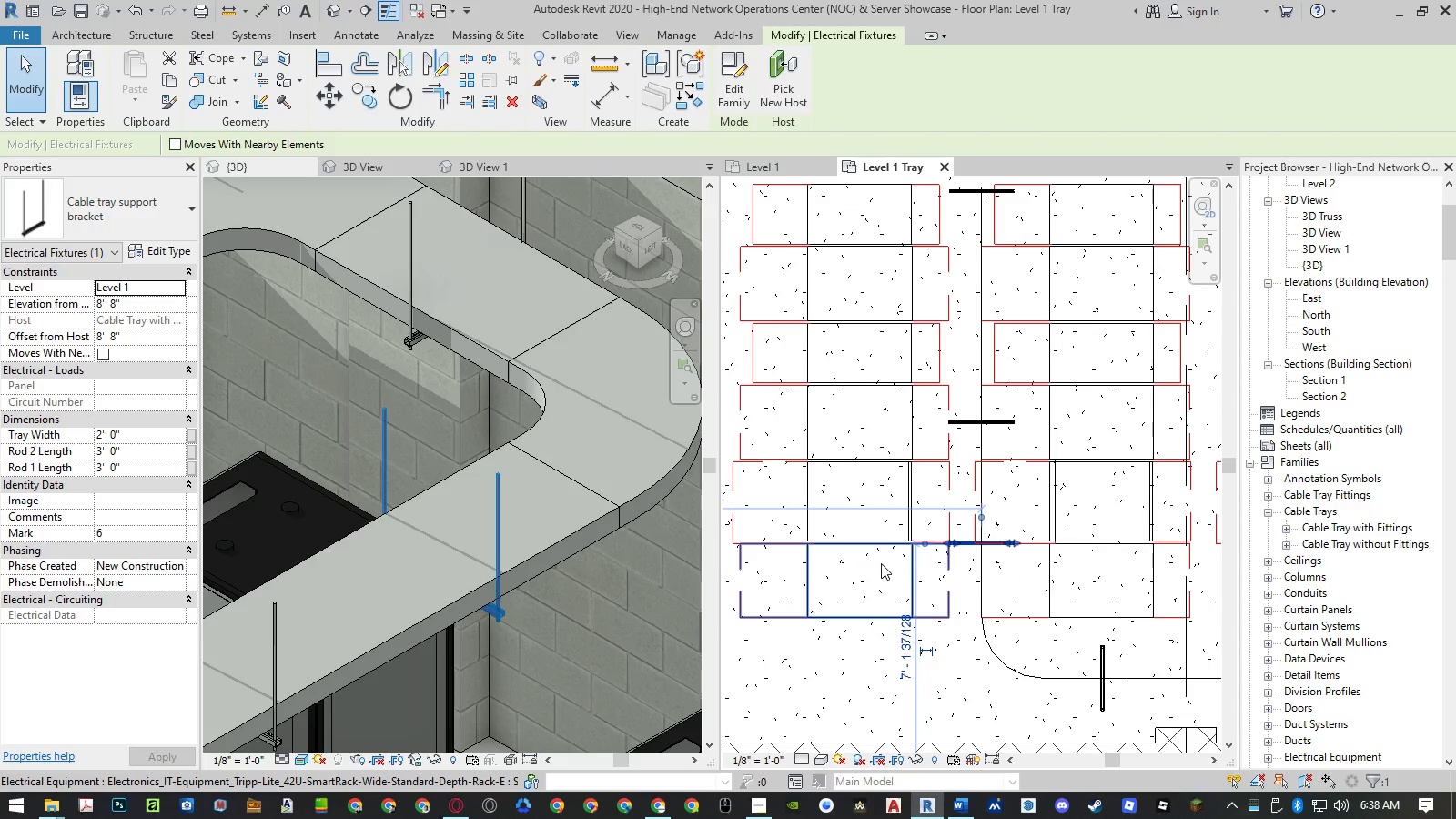 
type(mv)
 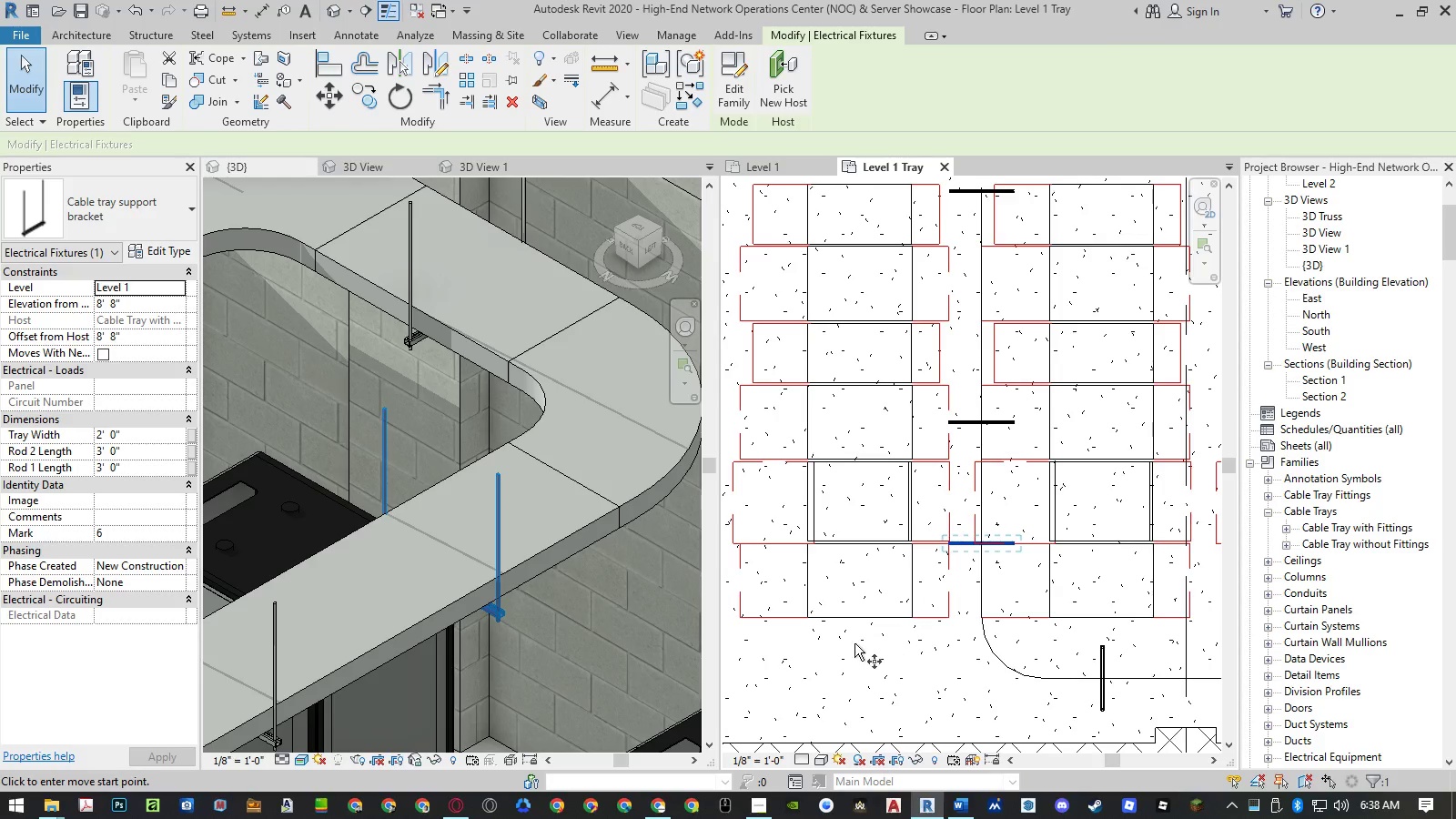 
left_click([848, 640])
 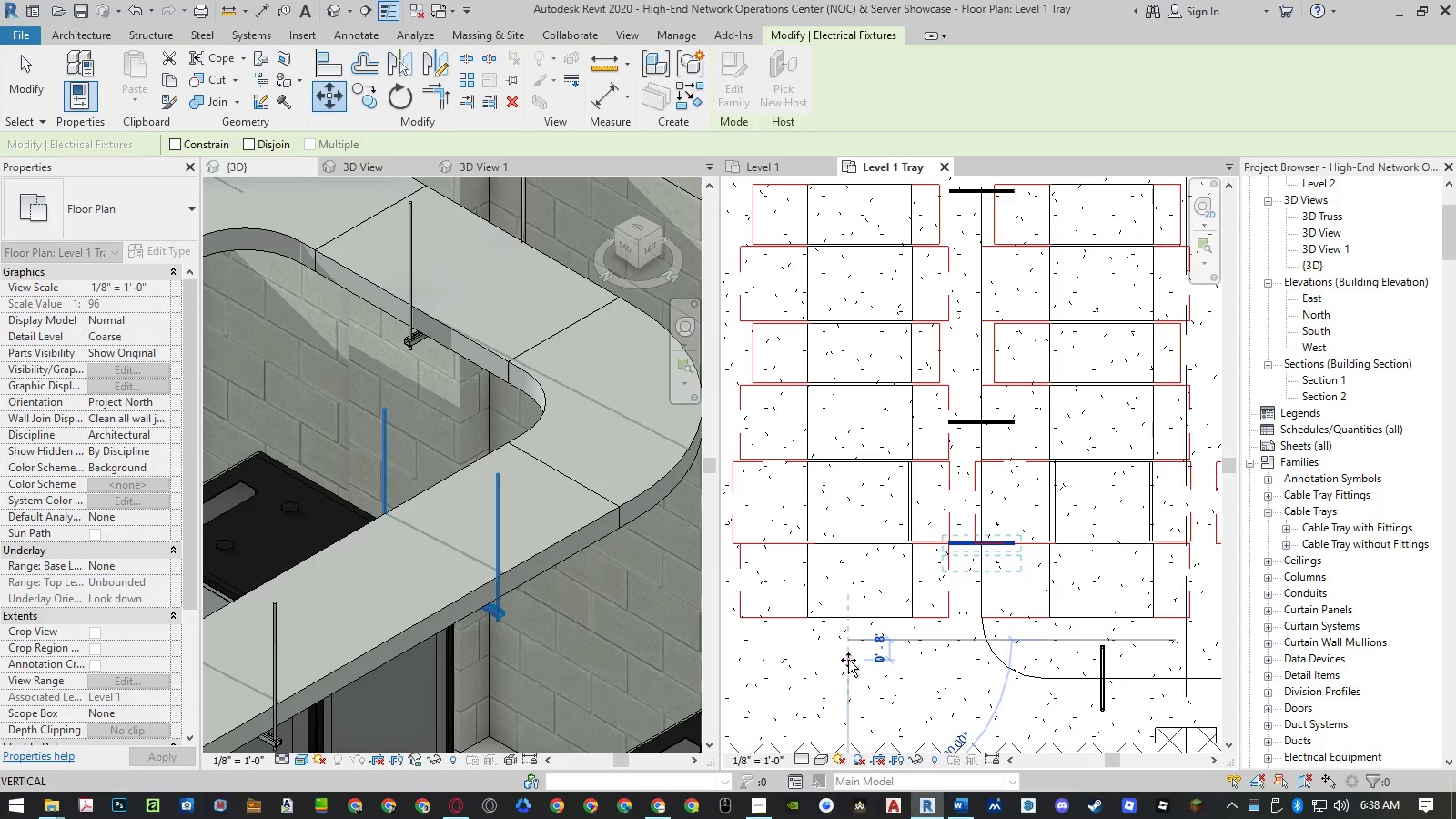 
key(Numpad1)
 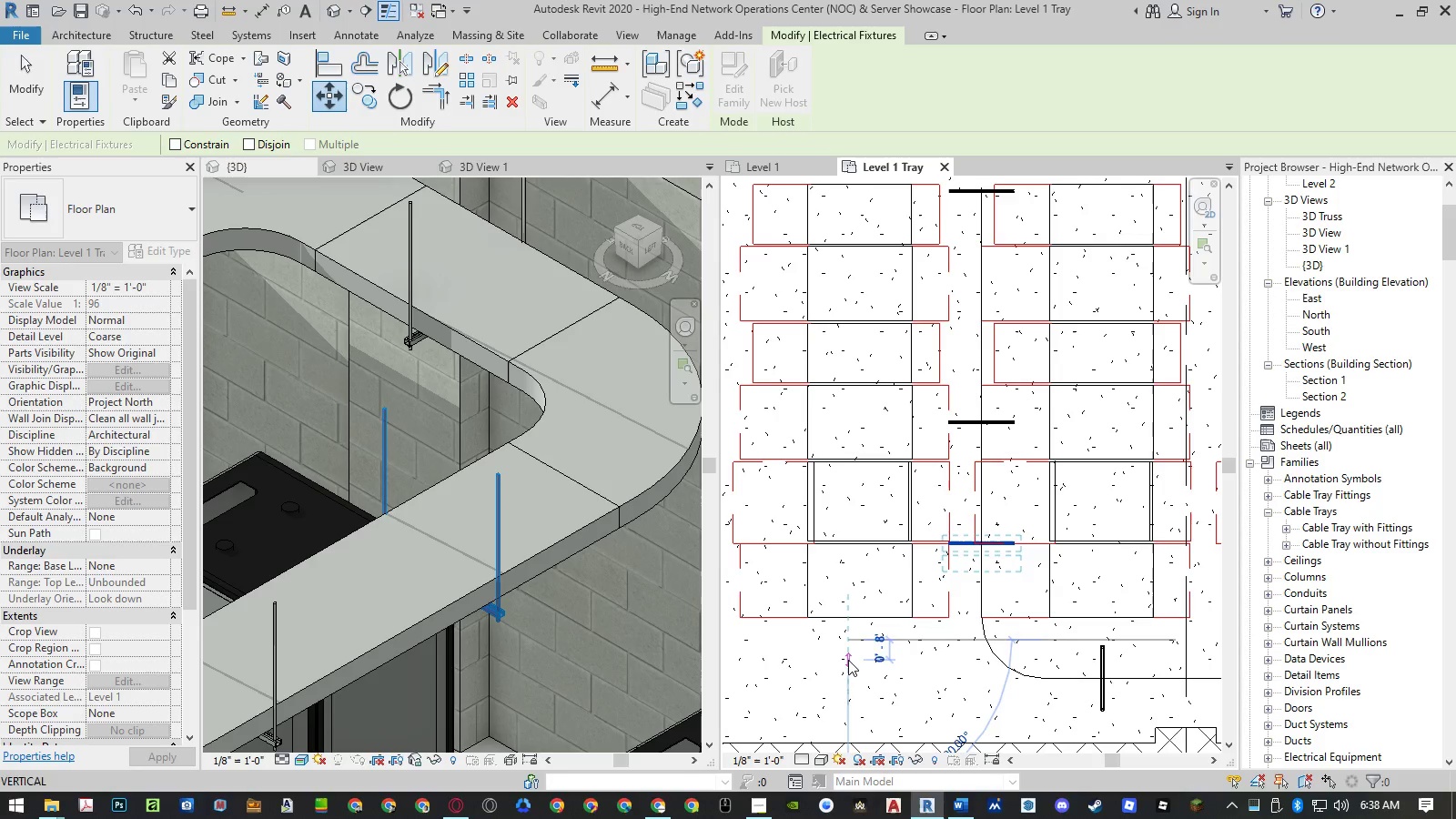 
key(NumpadEnter)
 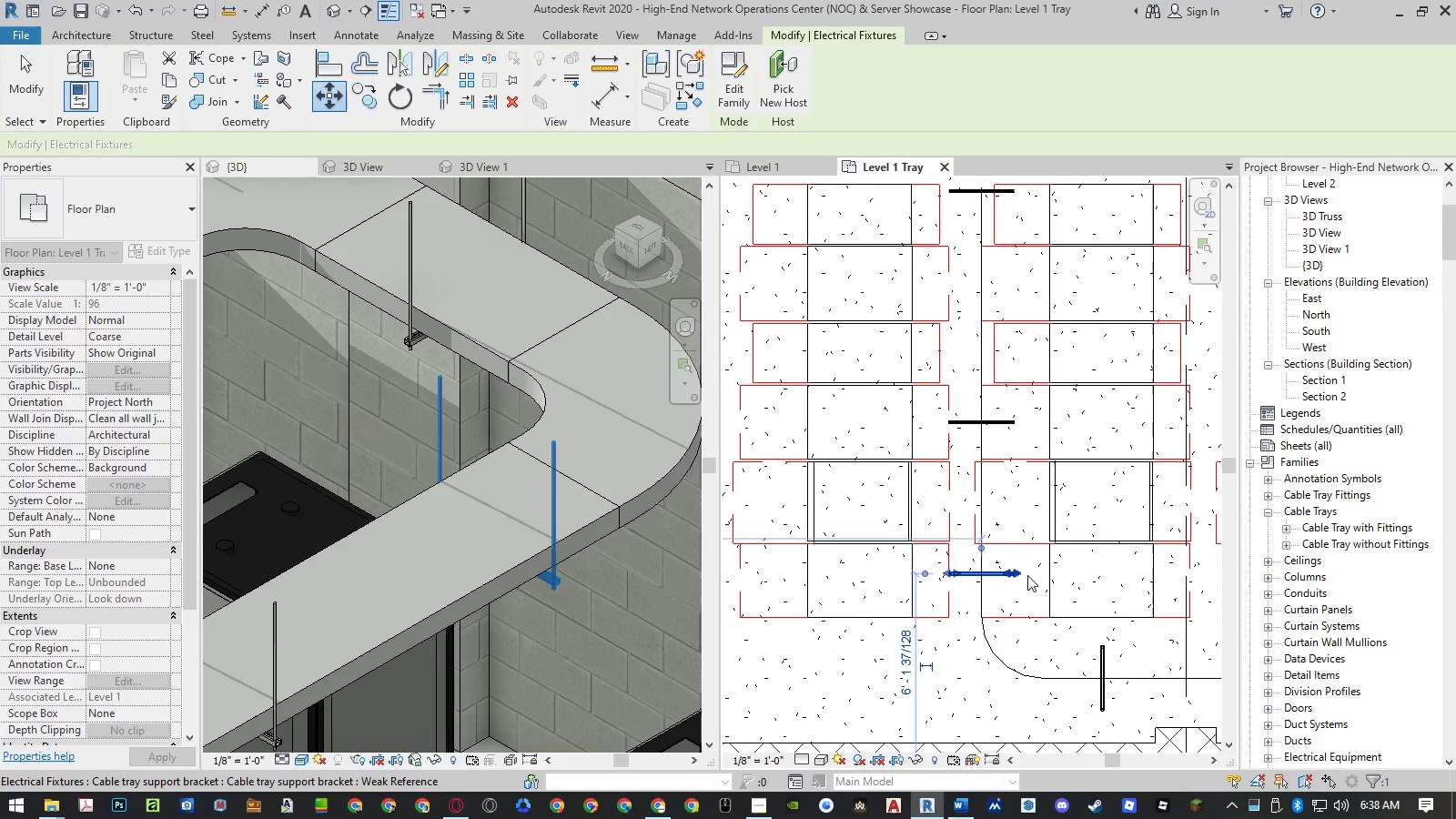 
scroll: coordinate [982, 525], scroll_direction: down, amount: 14.0
 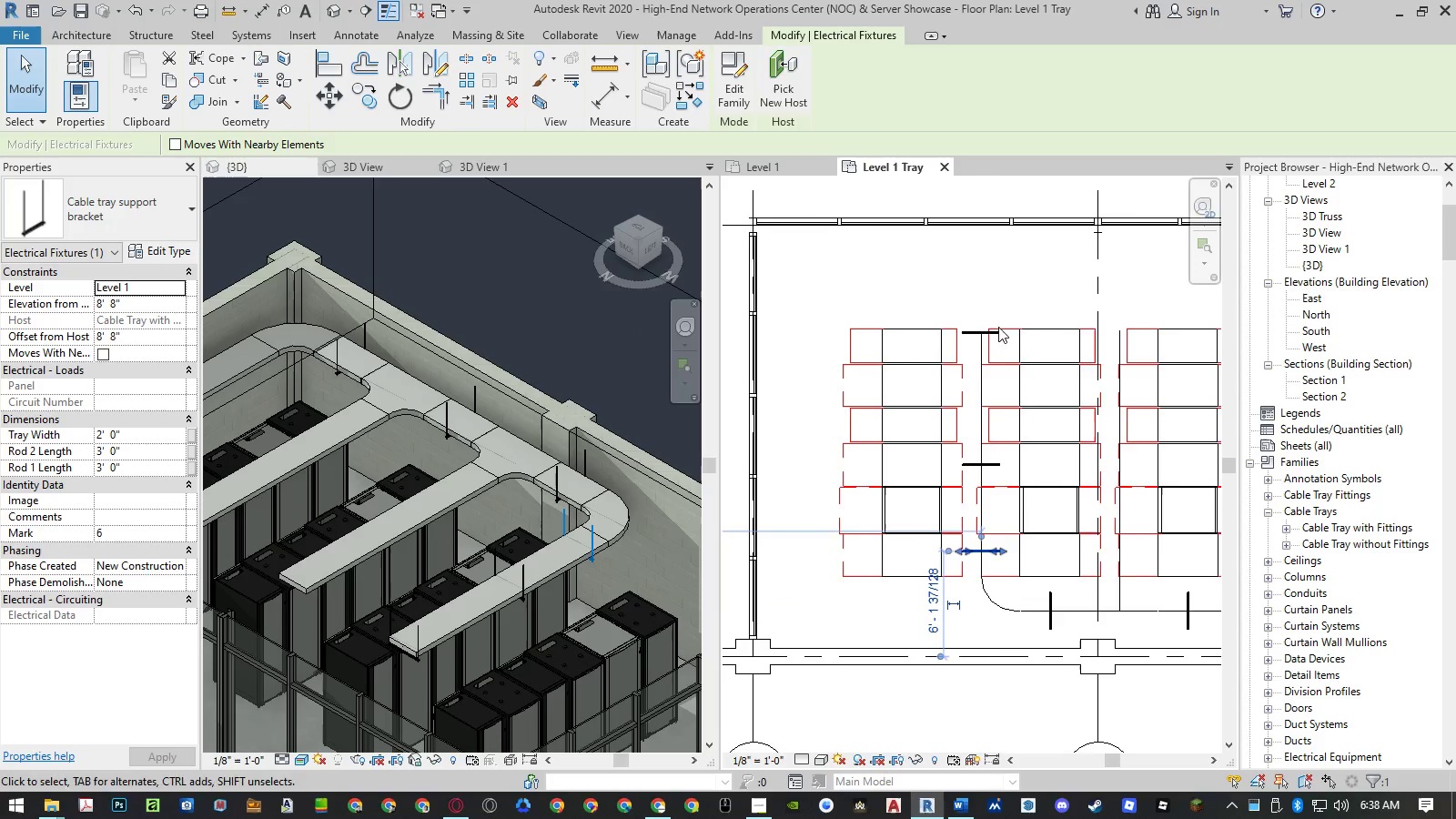 
left_click([996, 336])
 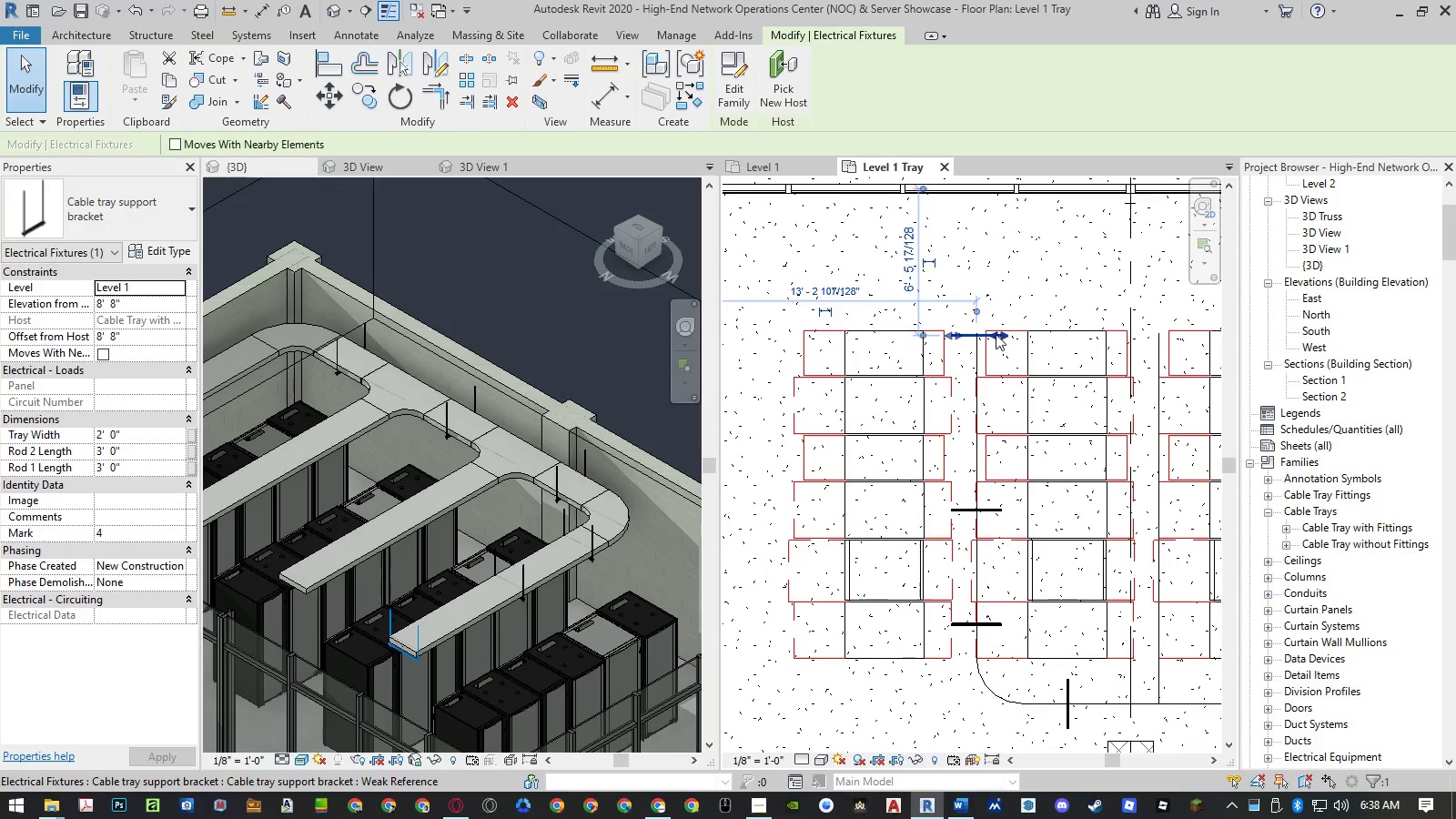 
scroll: coordinate [996, 324], scroll_direction: up, amount: 2.0
 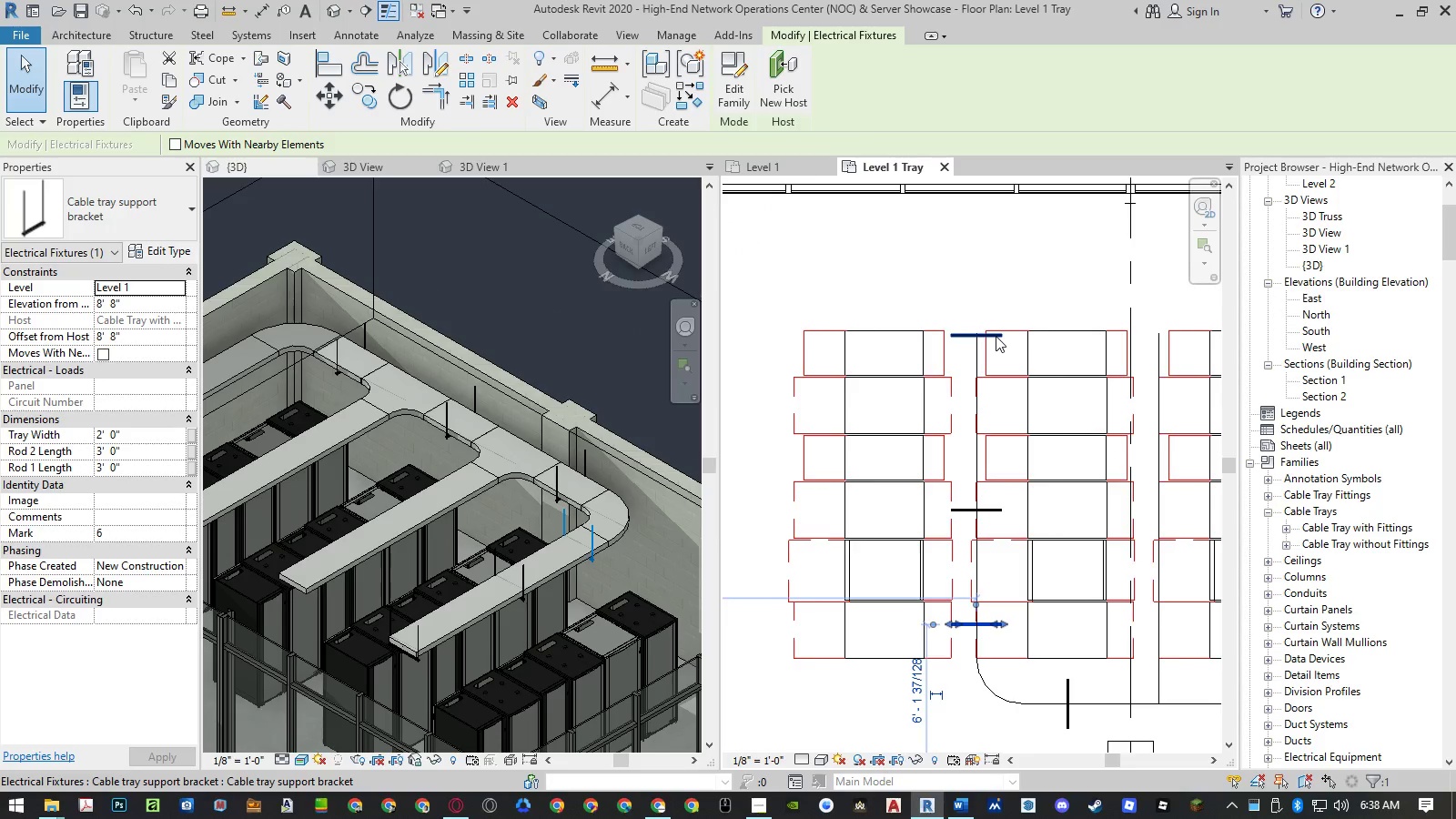 
type(mv)
 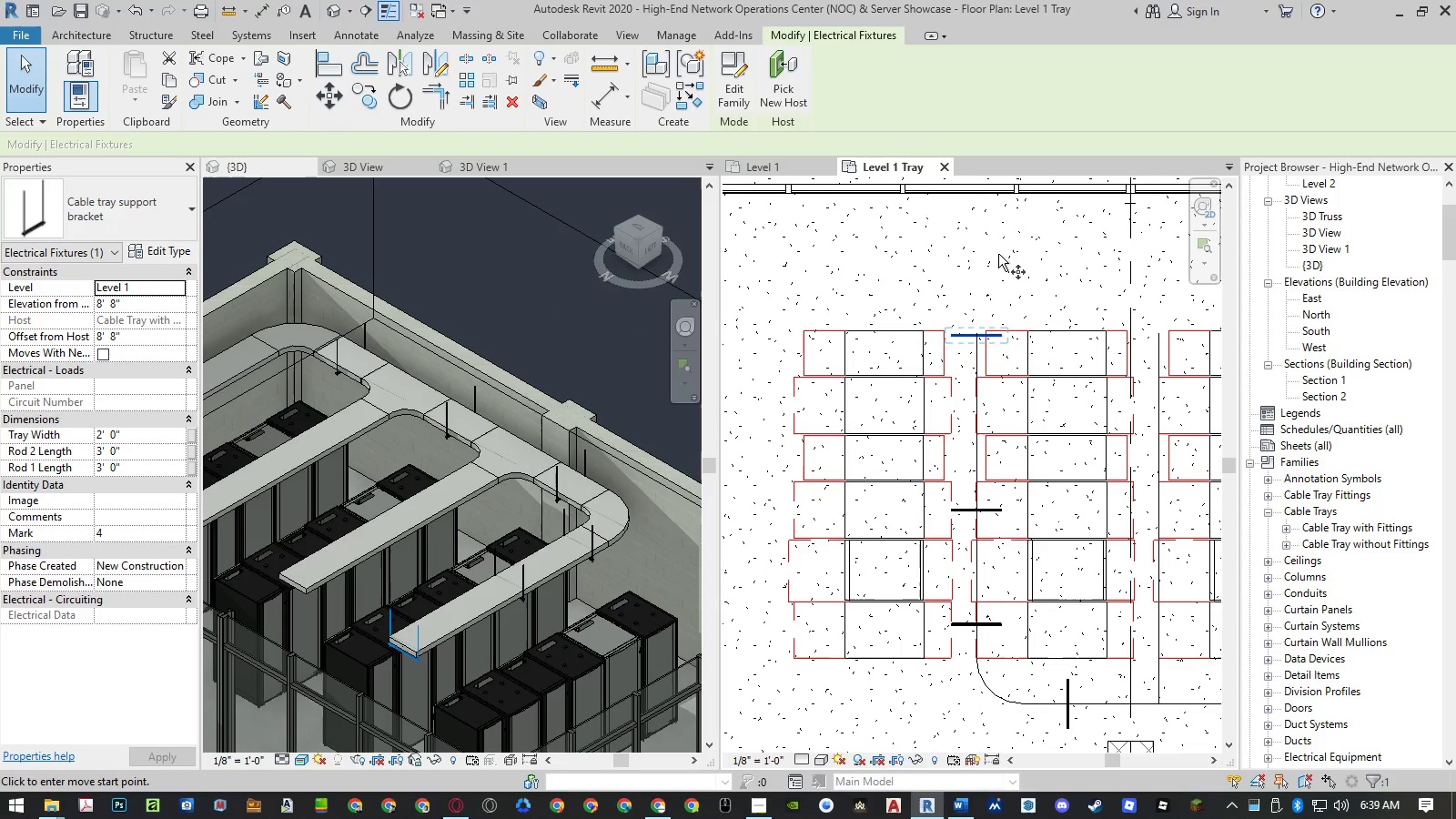 
left_click([1011, 238])
 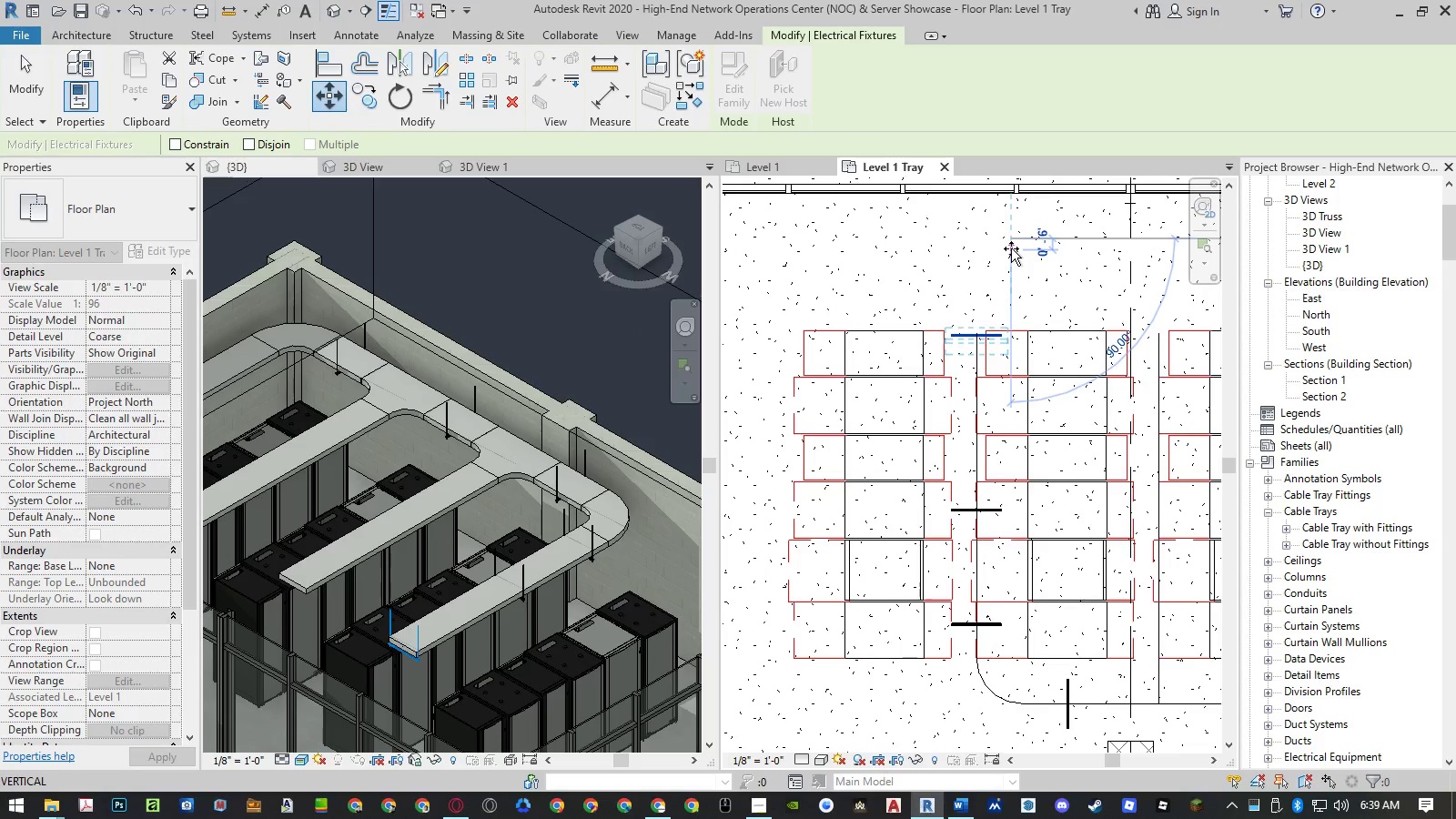 
key(Numpad1)
 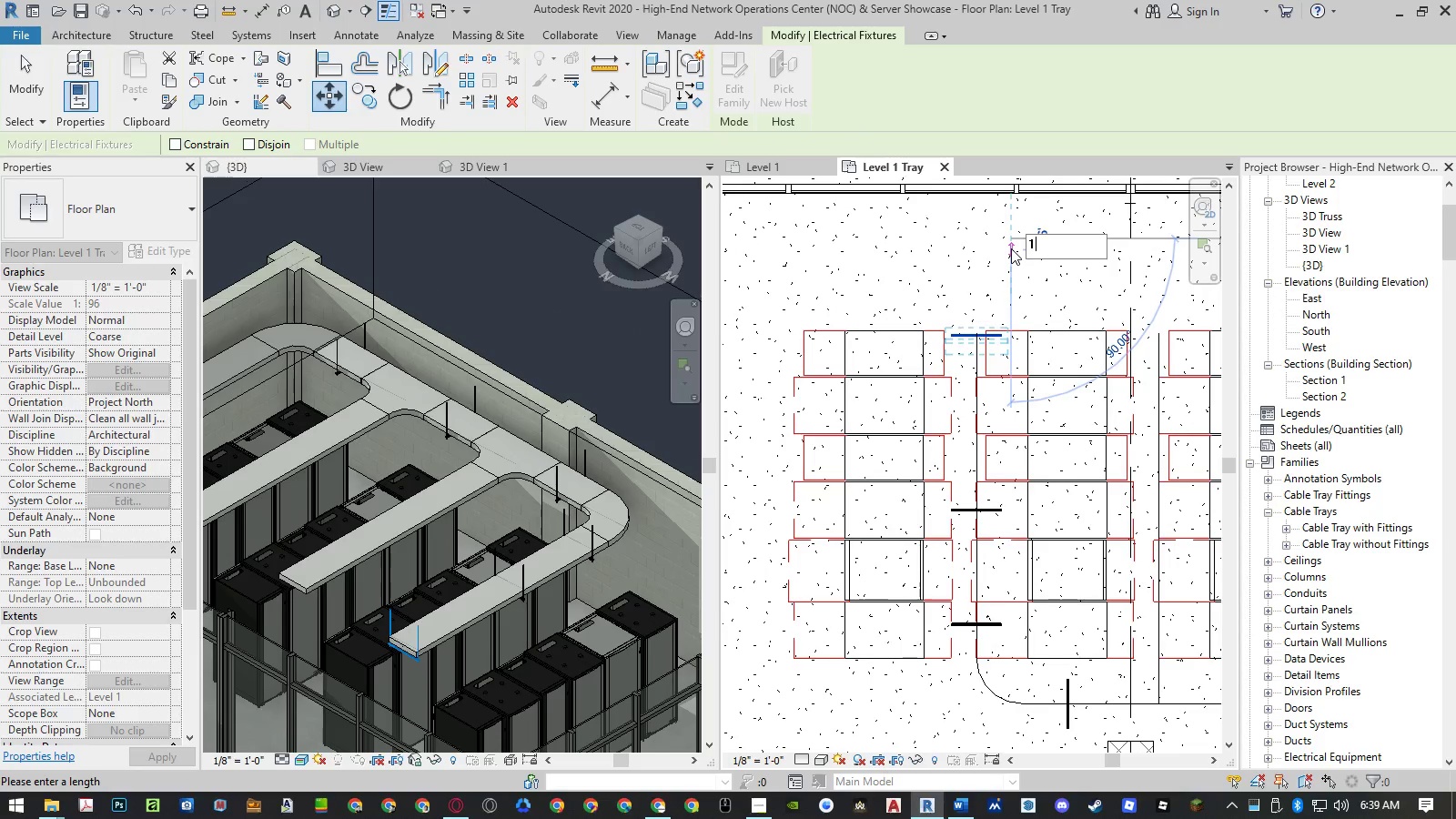 
key(NumpadEnter)
 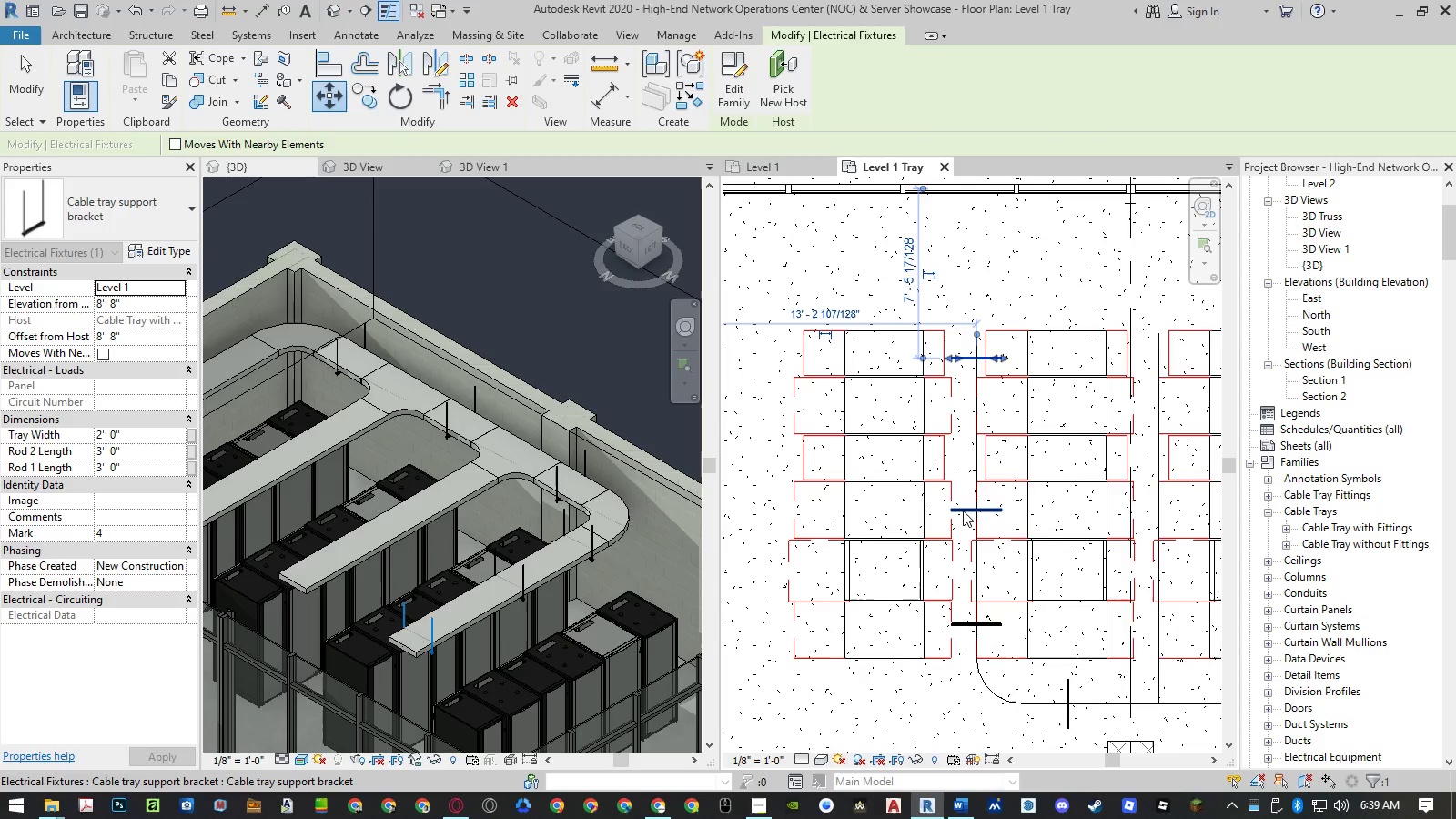 
left_click([963, 511])
 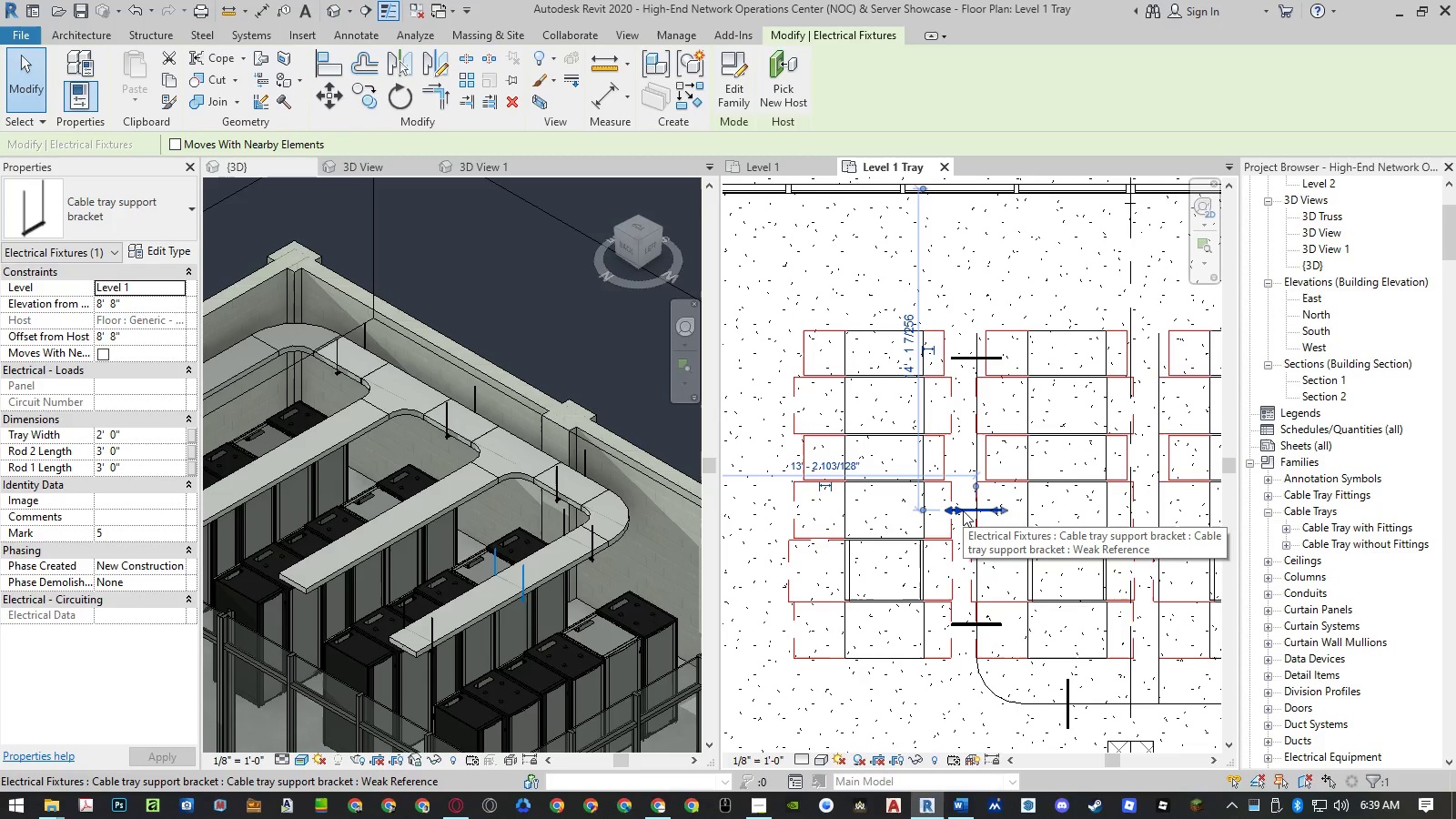 
key(Delete)
 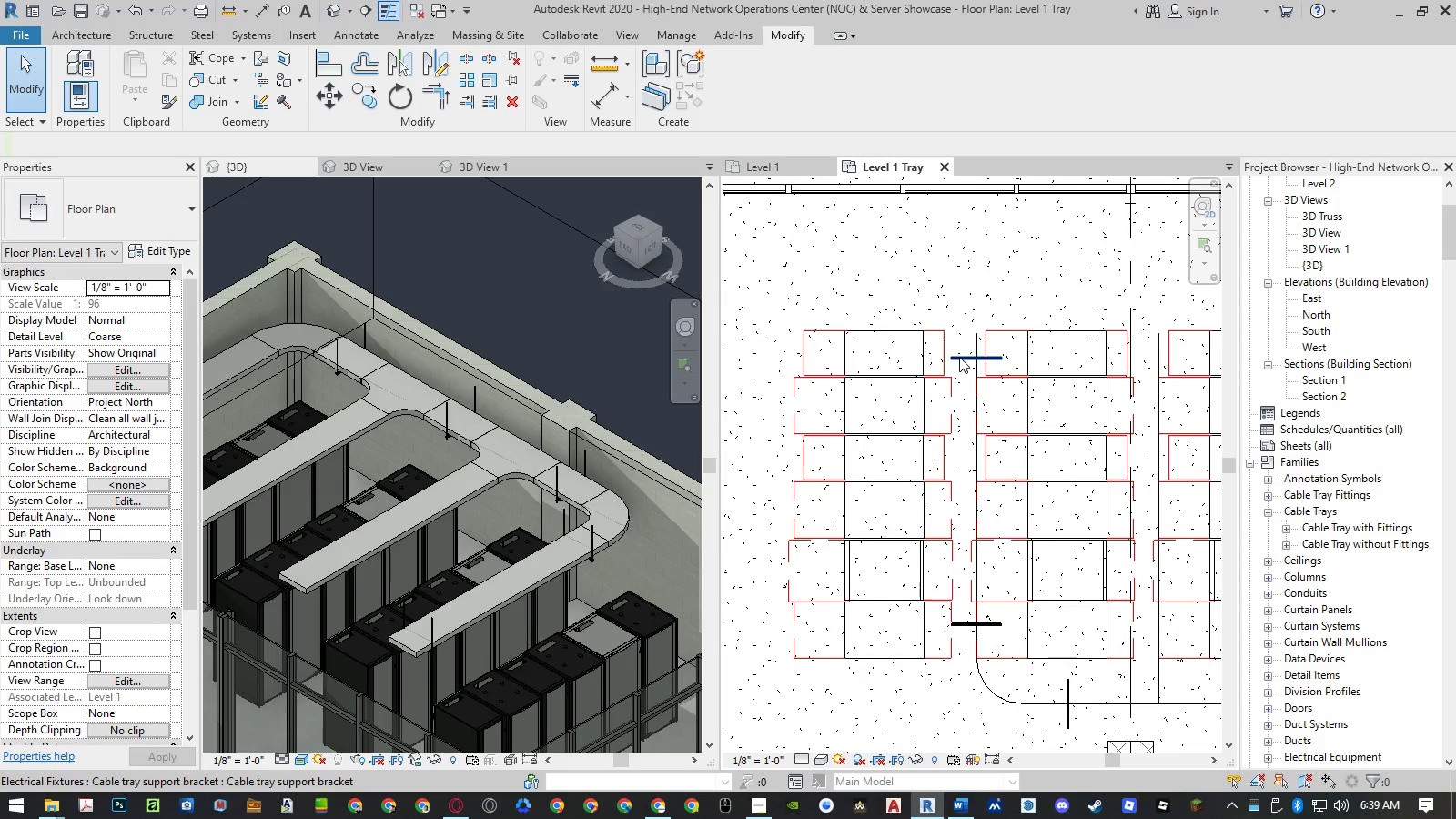 
left_click([960, 357])
 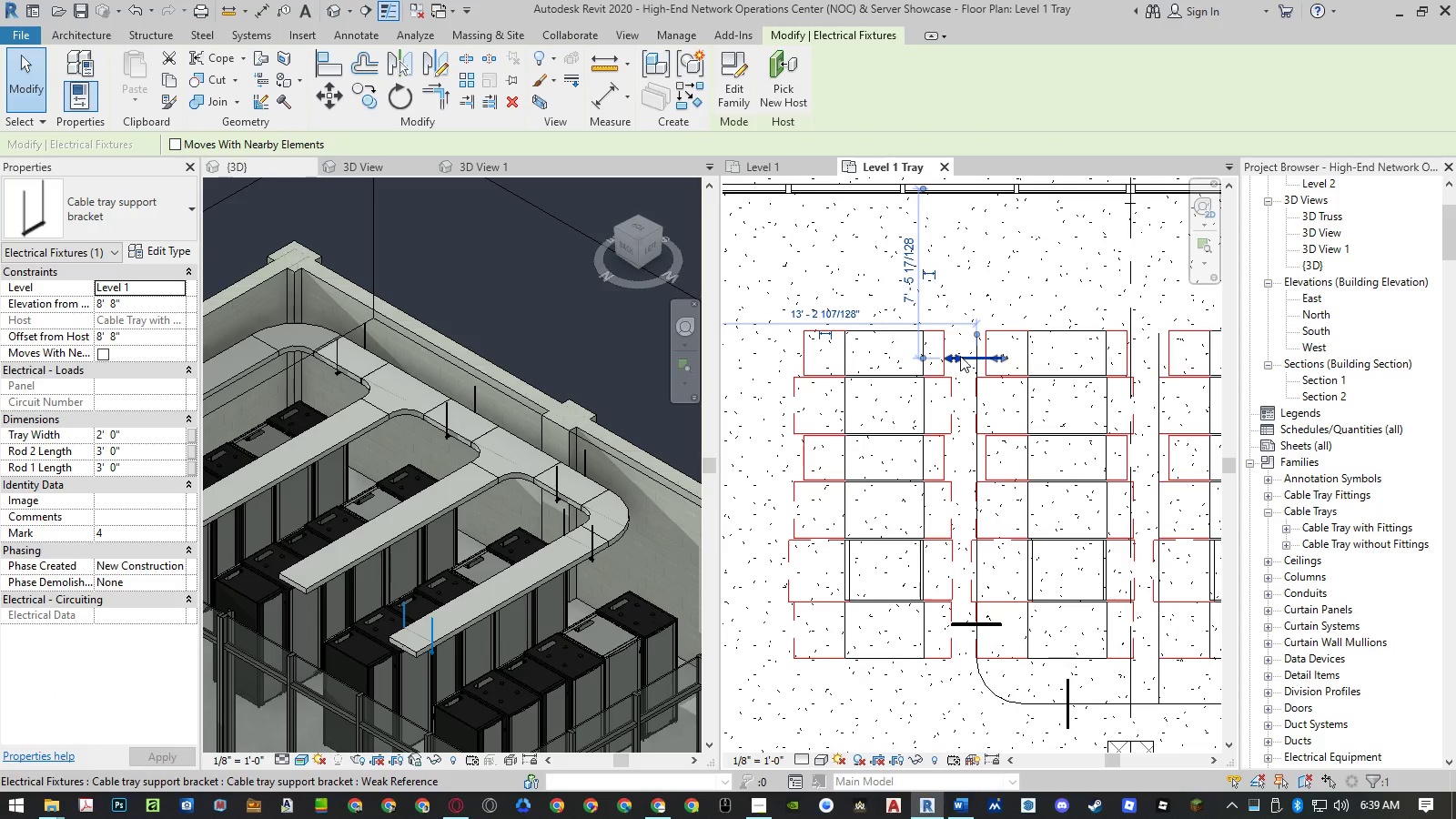 
type(co)
 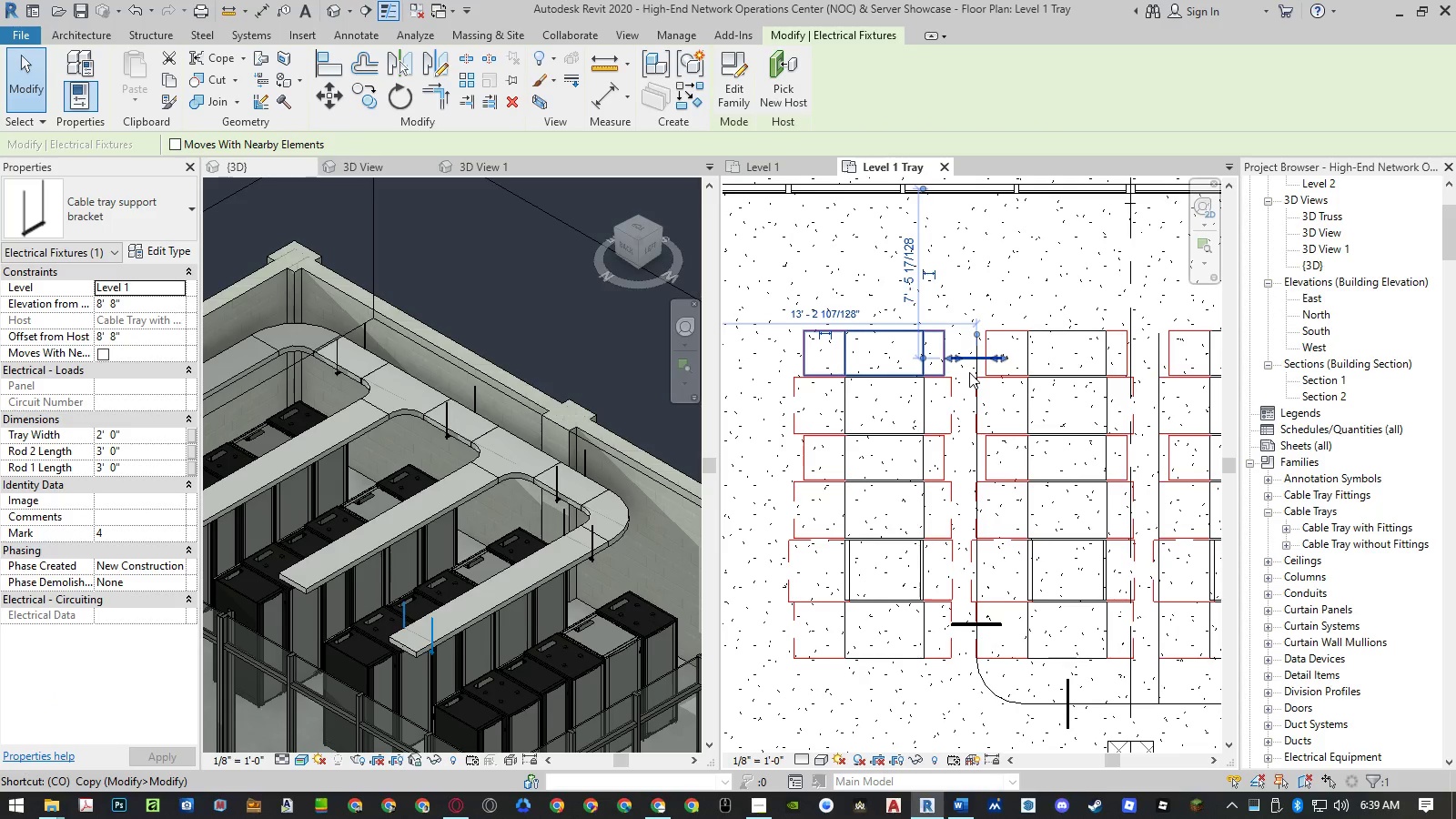 
scroll: coordinate [972, 359], scroll_direction: up, amount: 5.0
 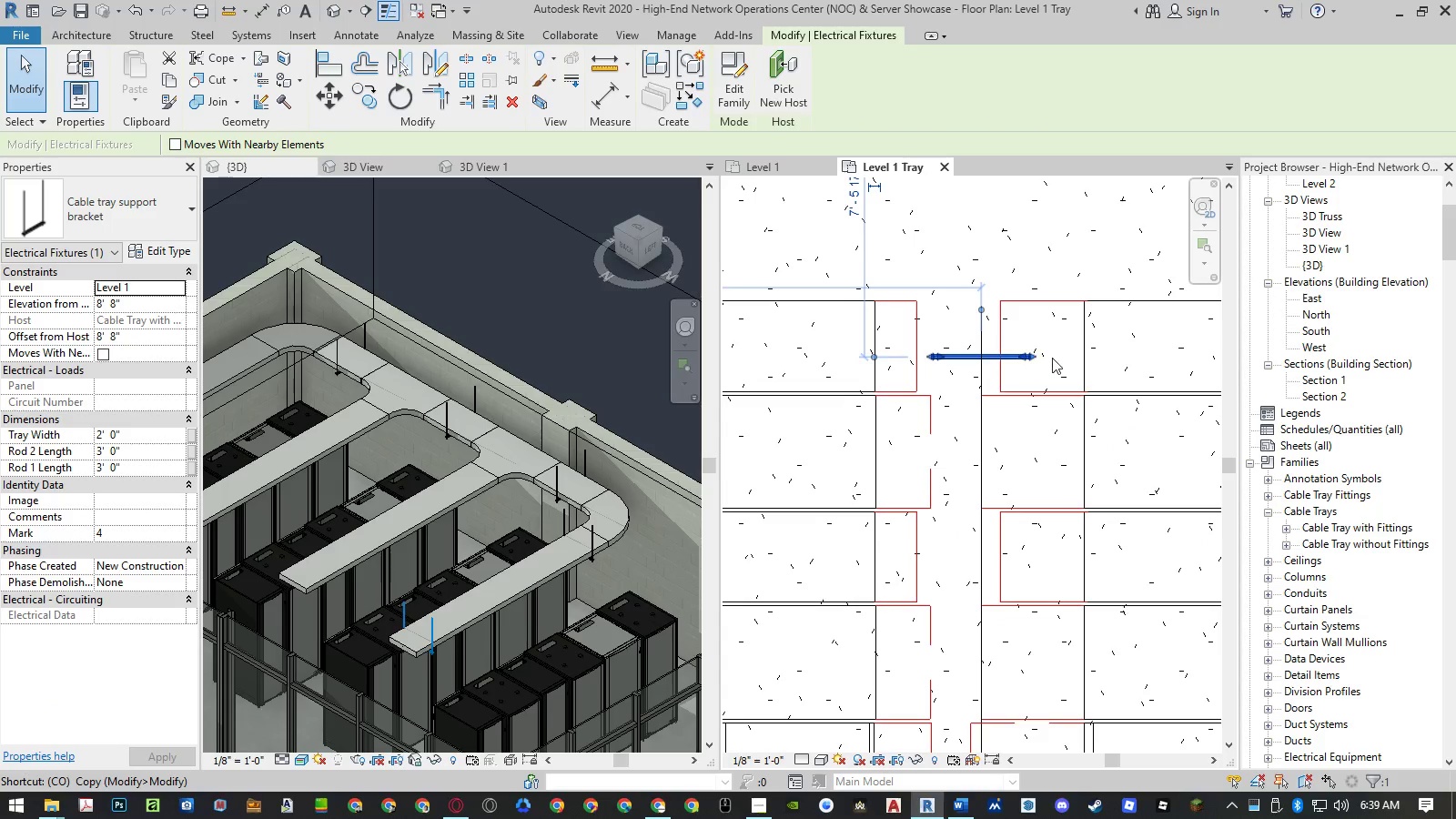 
key(Space)
 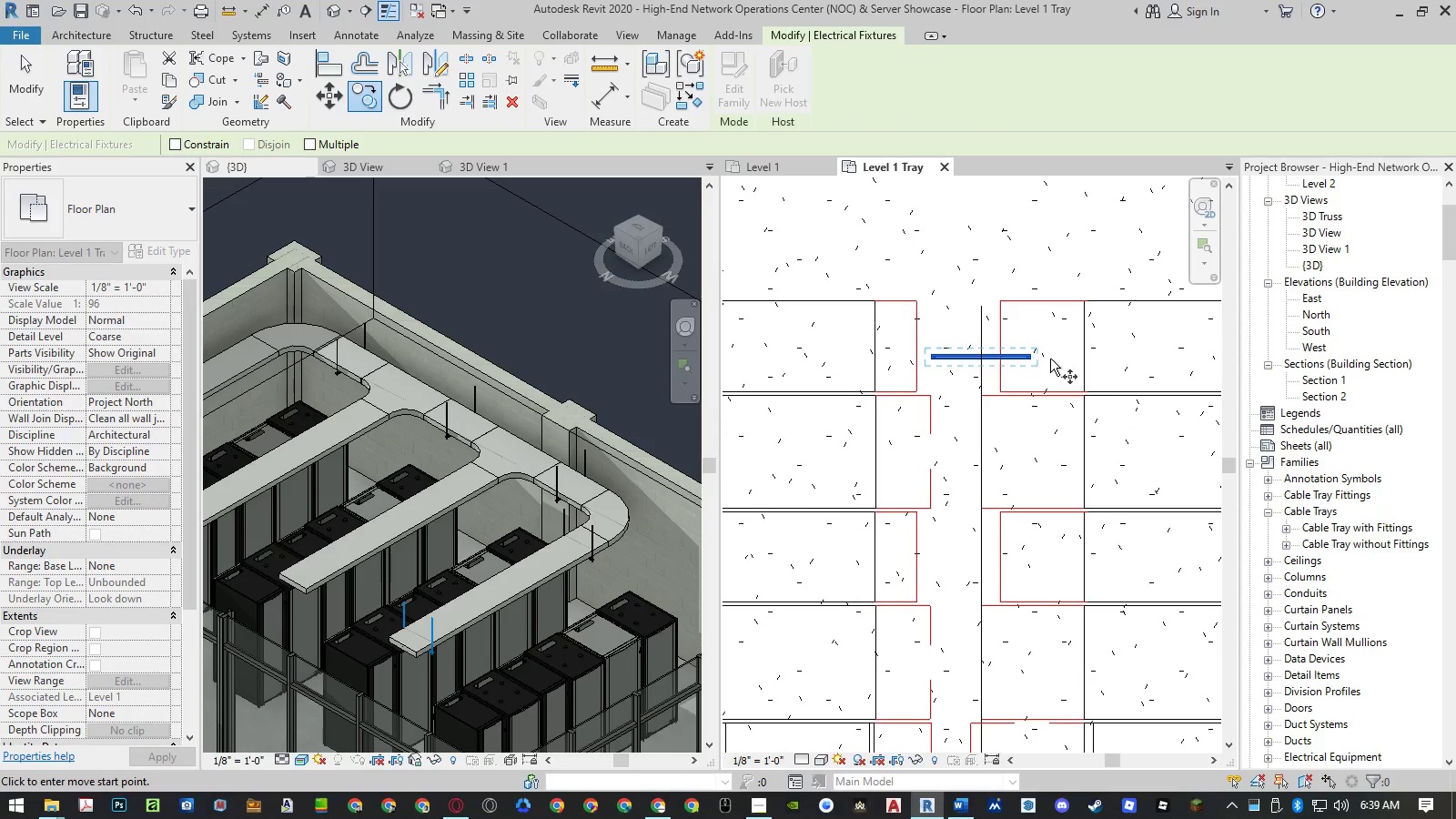 
left_click([1050, 357])
 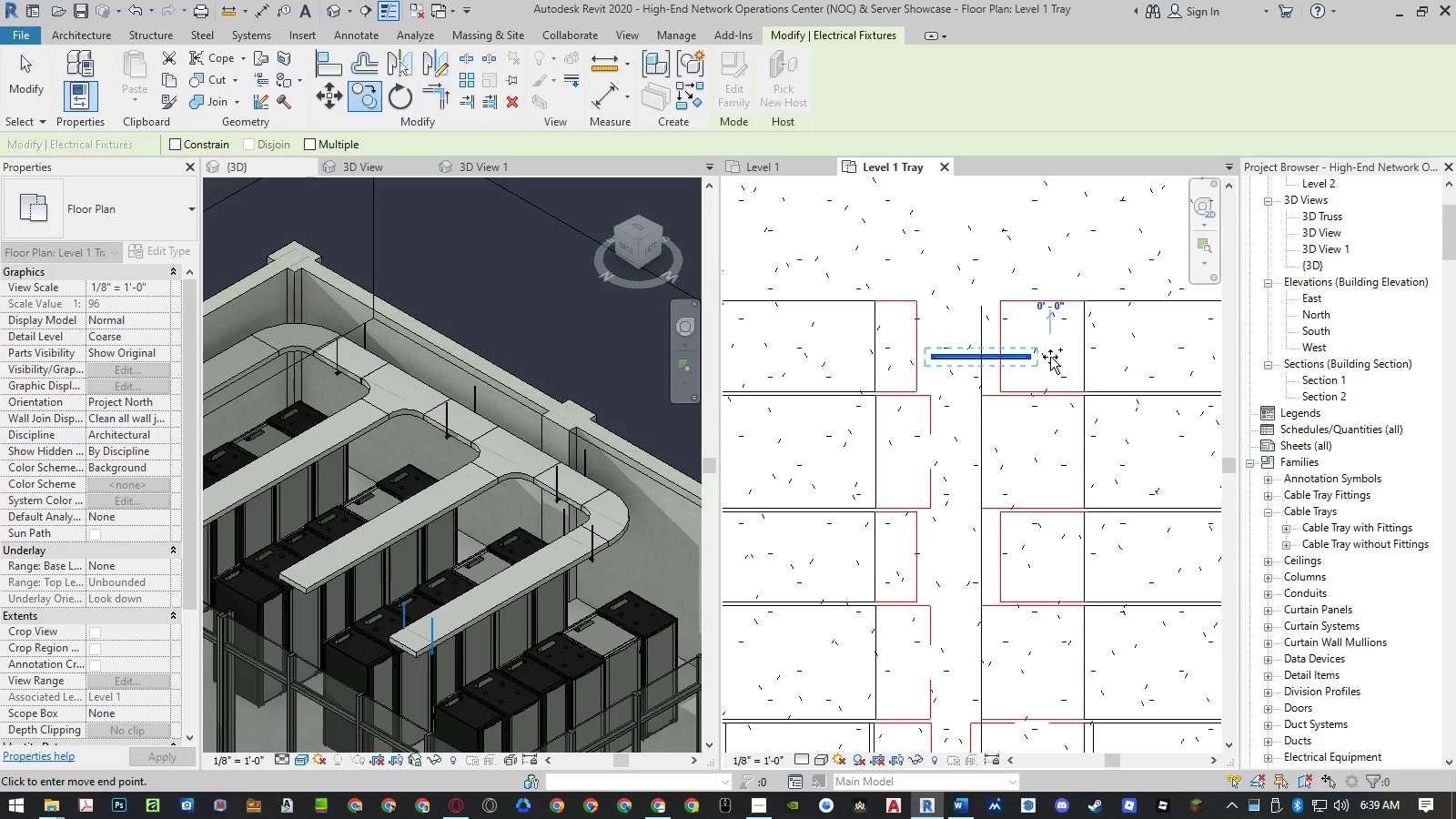 
scroll: coordinate [1050, 359], scroll_direction: down, amount: 5.0
 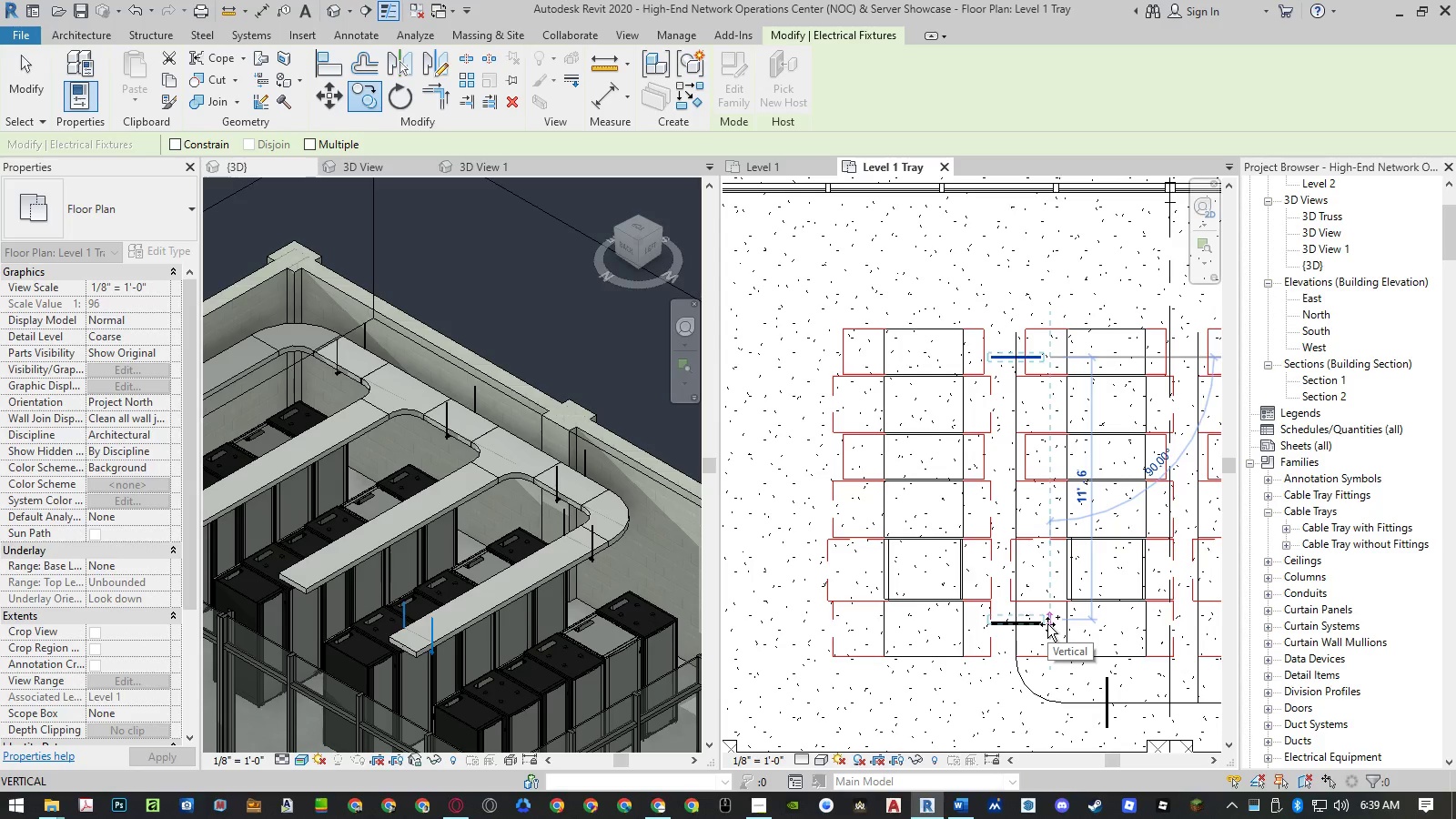 
key(Numpad6)
 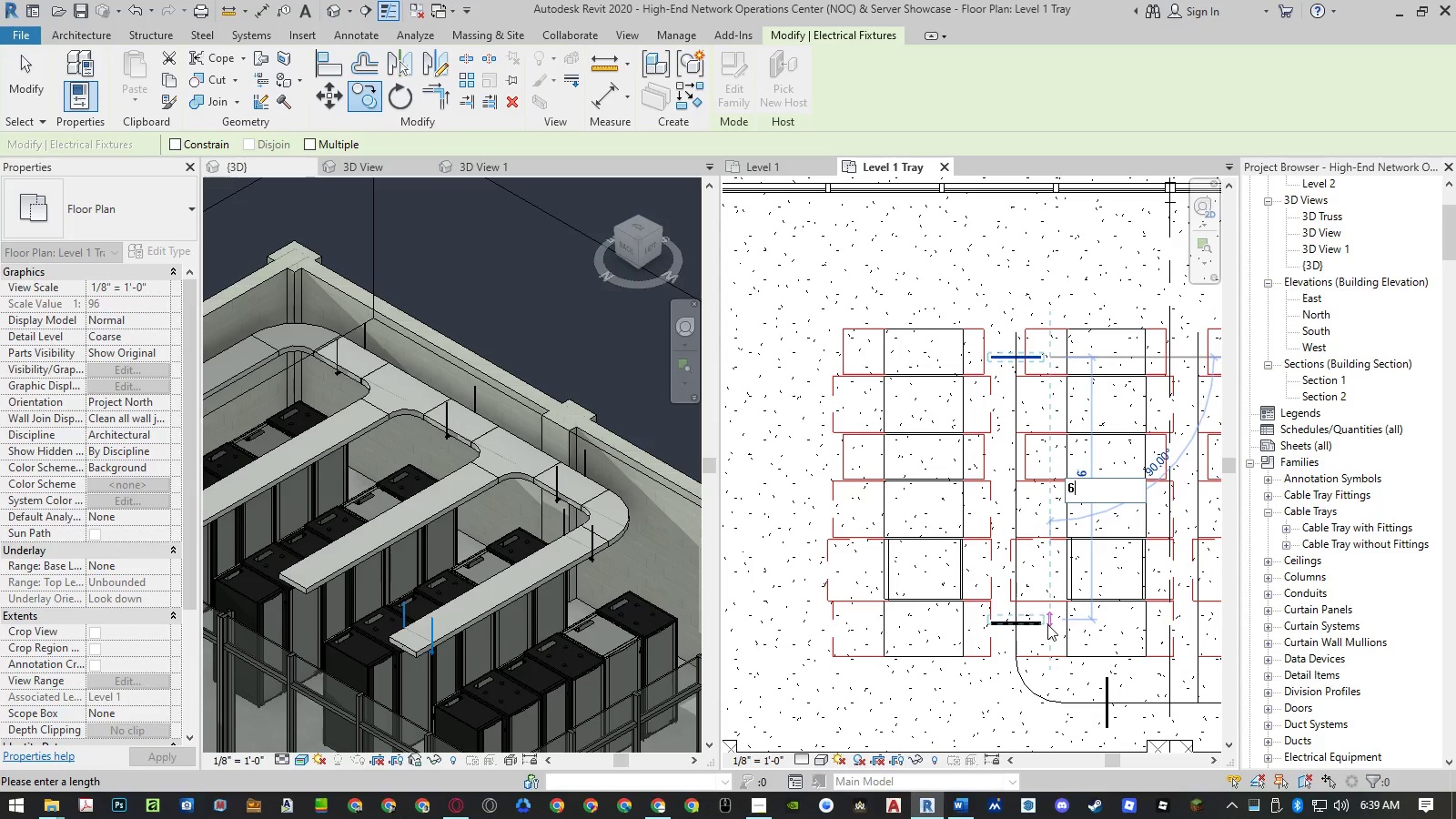 
key(NumpadEnter)
 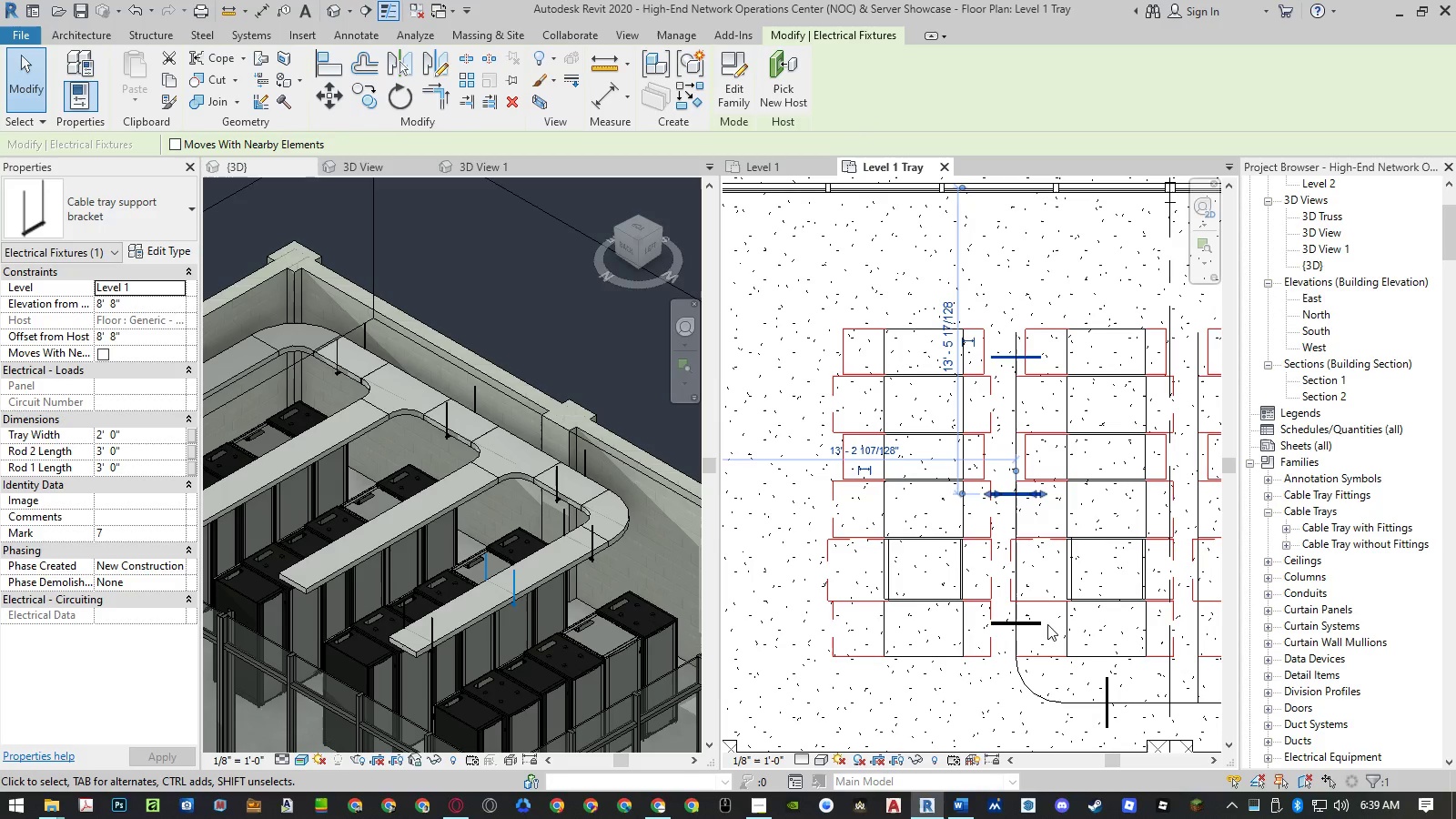 
key(Escape)
 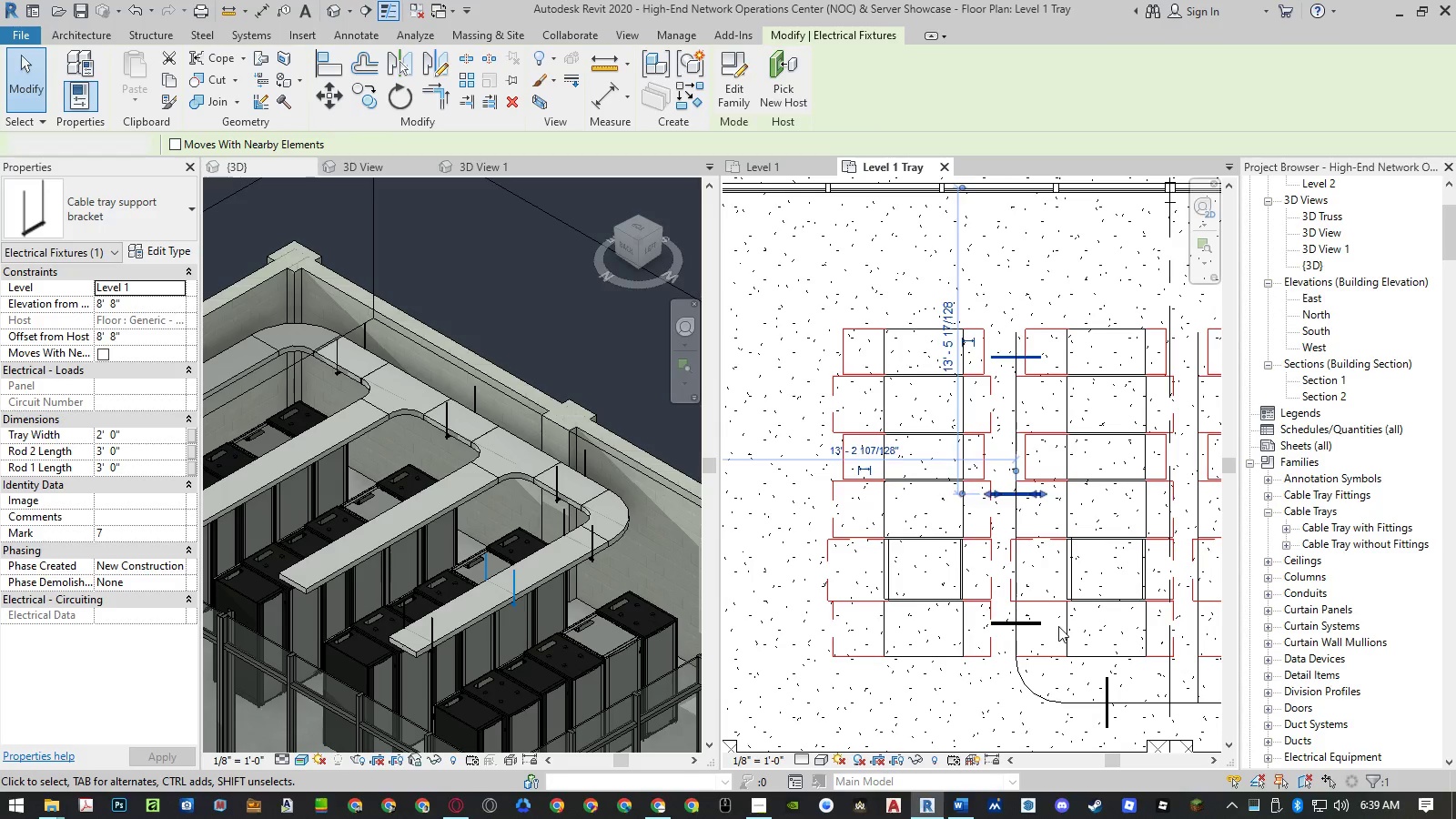 
key(Escape)
 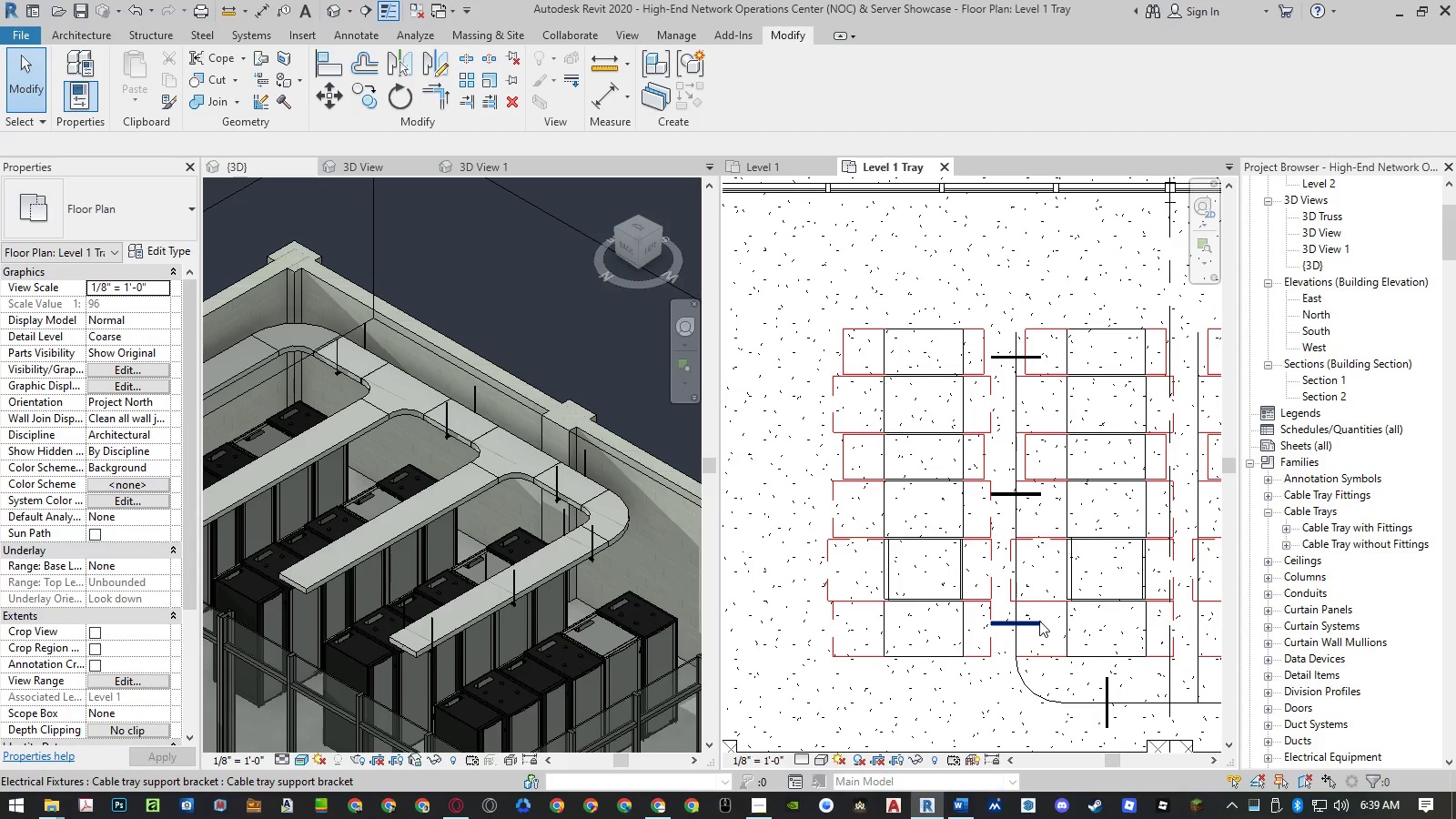 
left_click([1038, 621])
 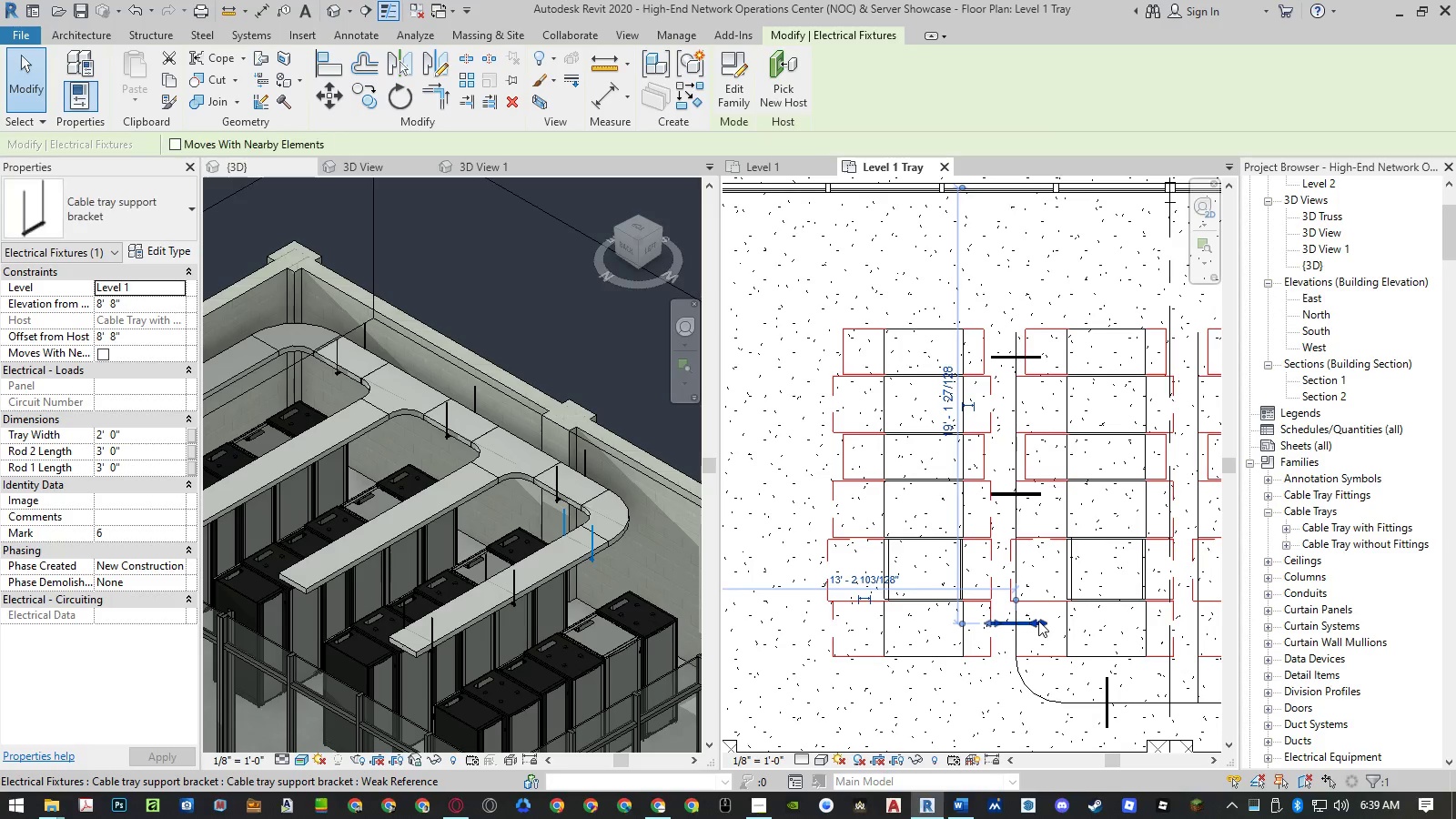 
key(Delete)
 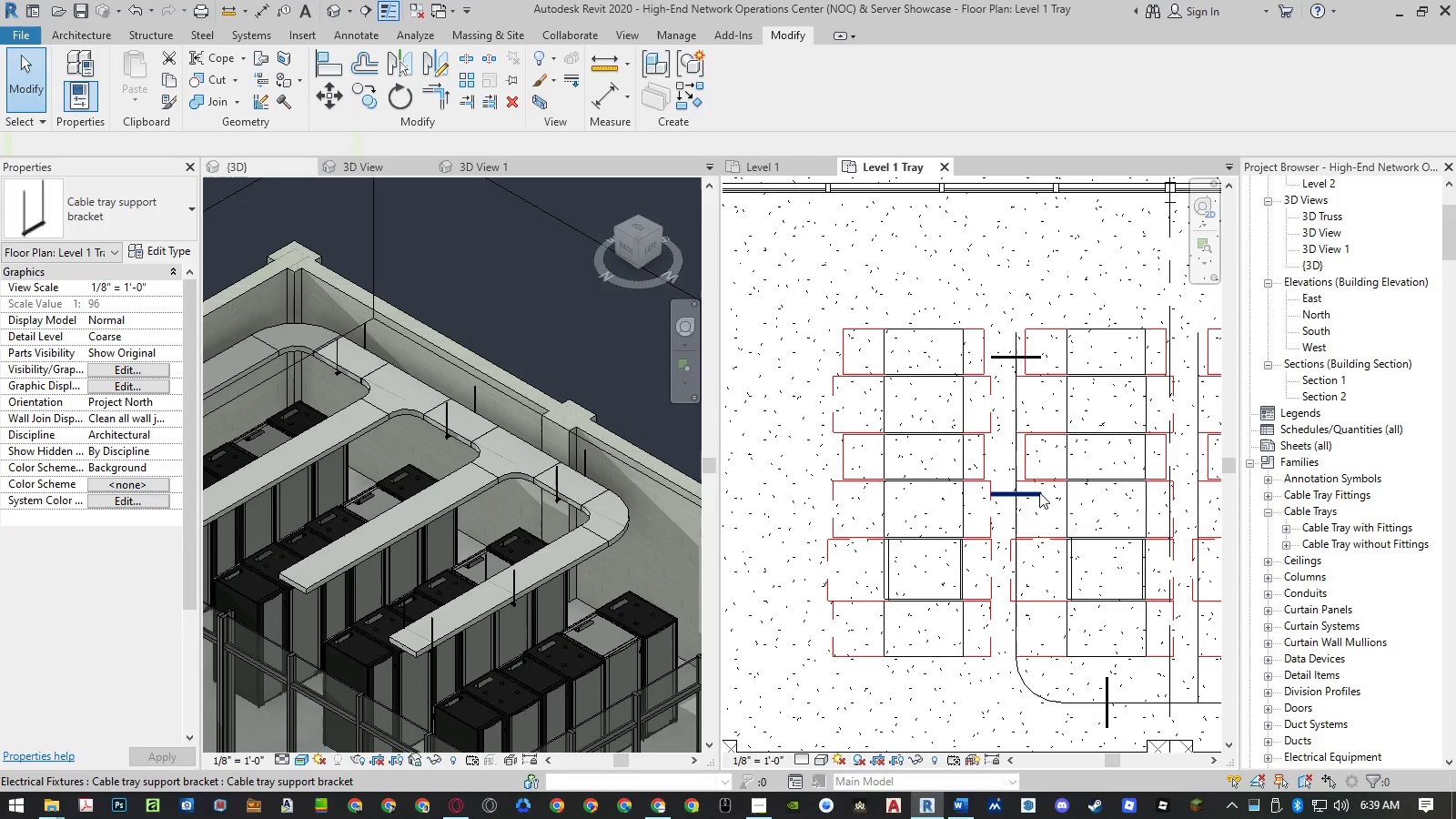 
left_click([1039, 492])
 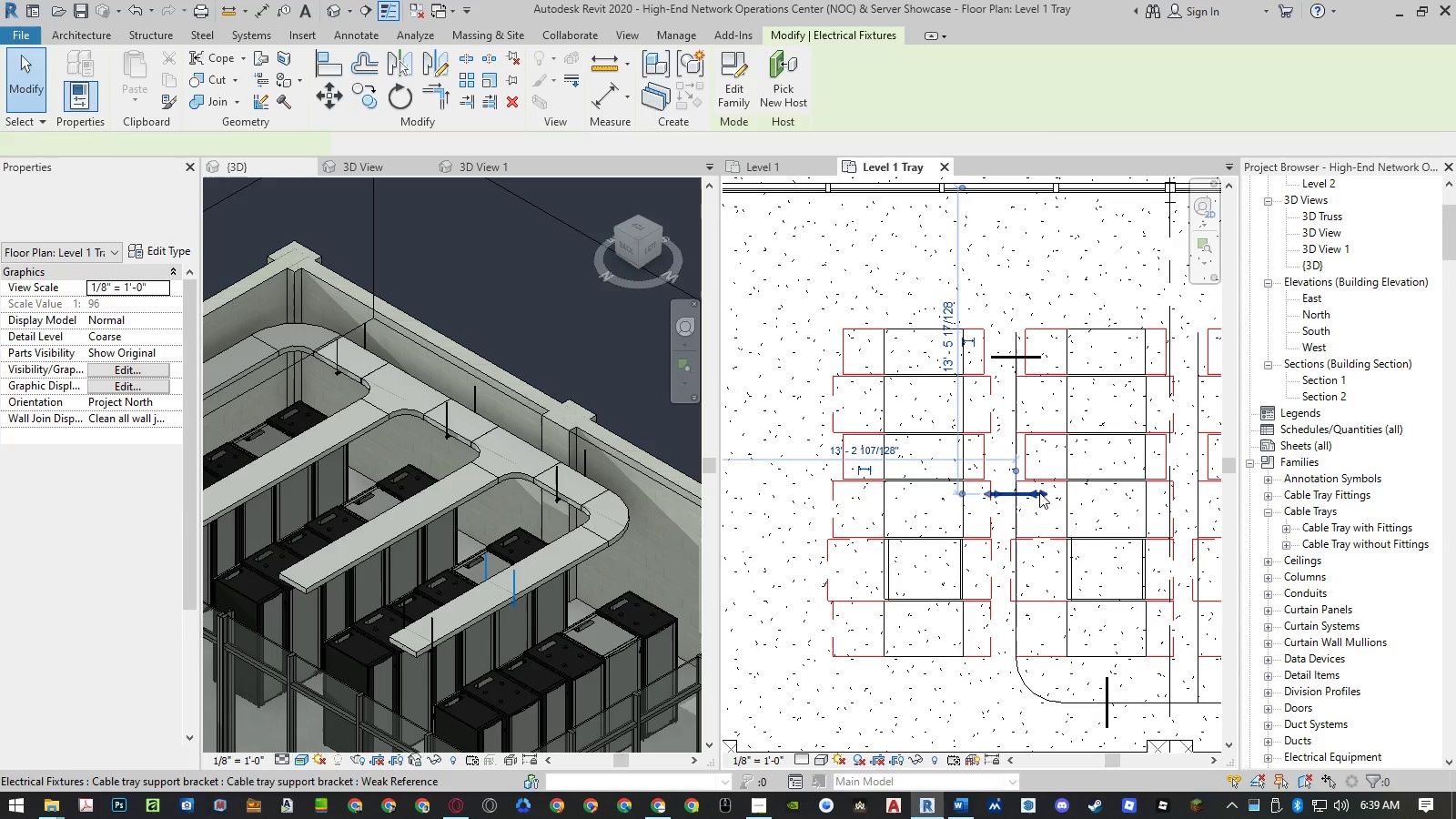 
type(co)
 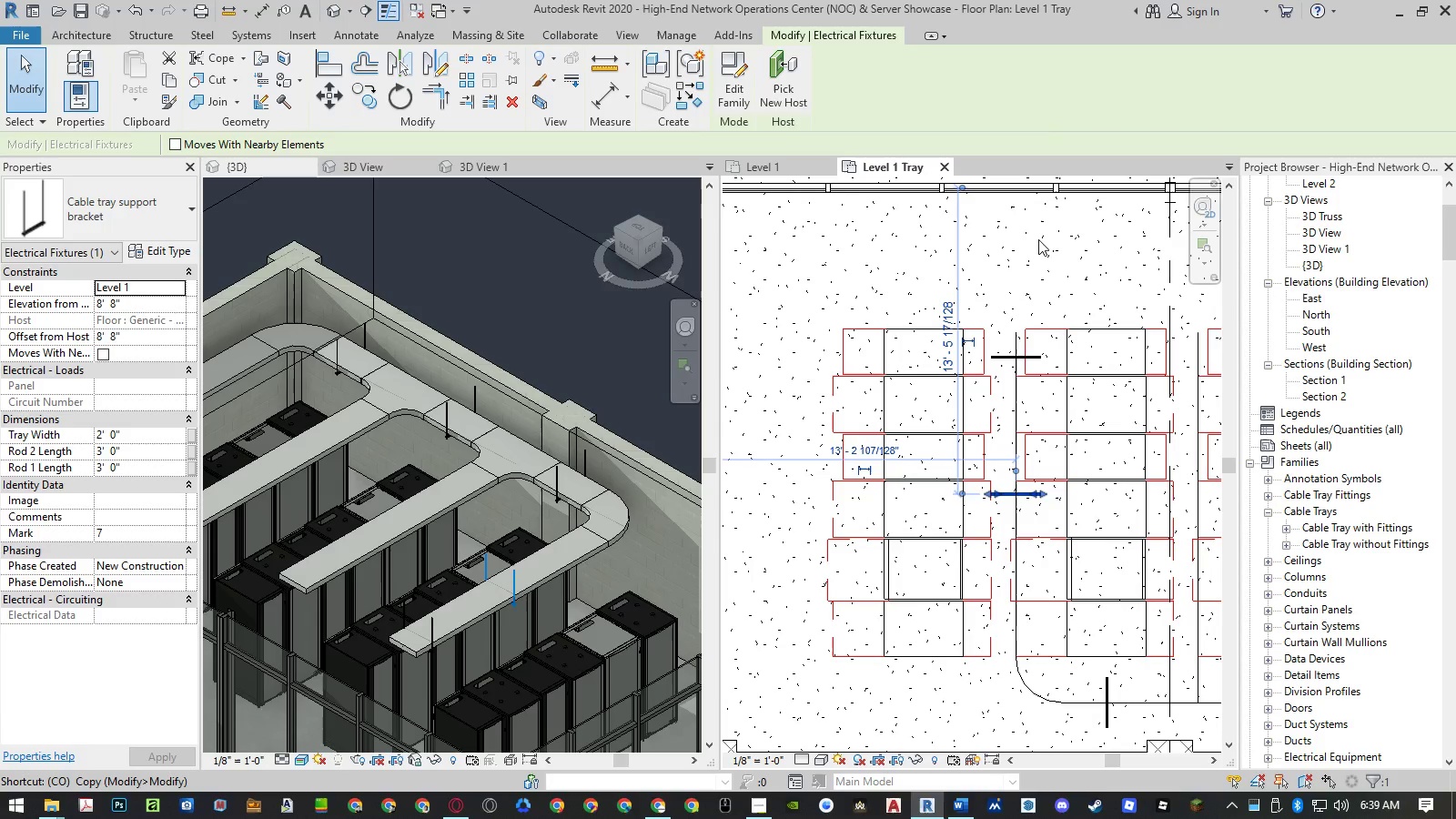 
key(Space)
 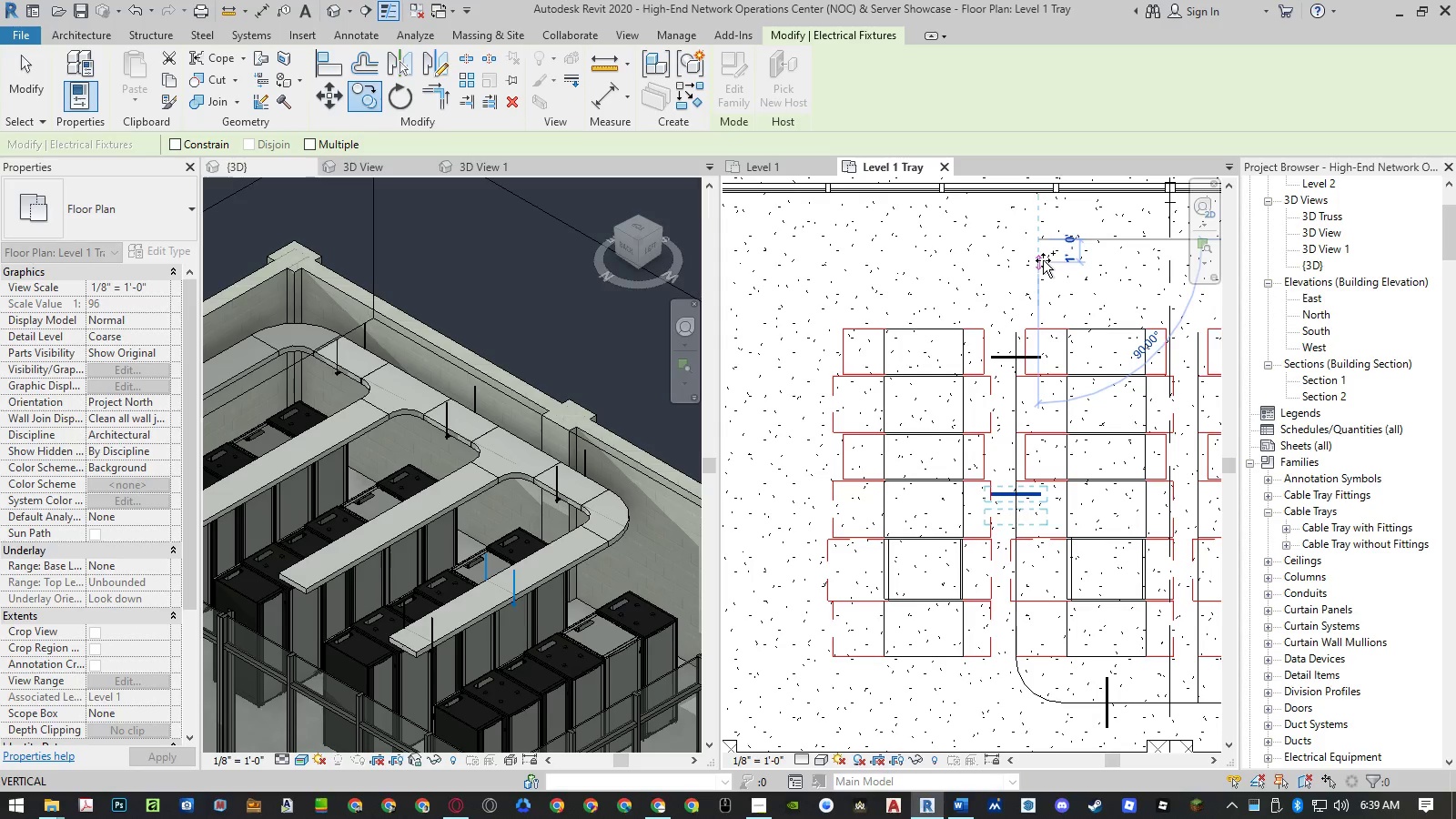 
key(Numpad6)
 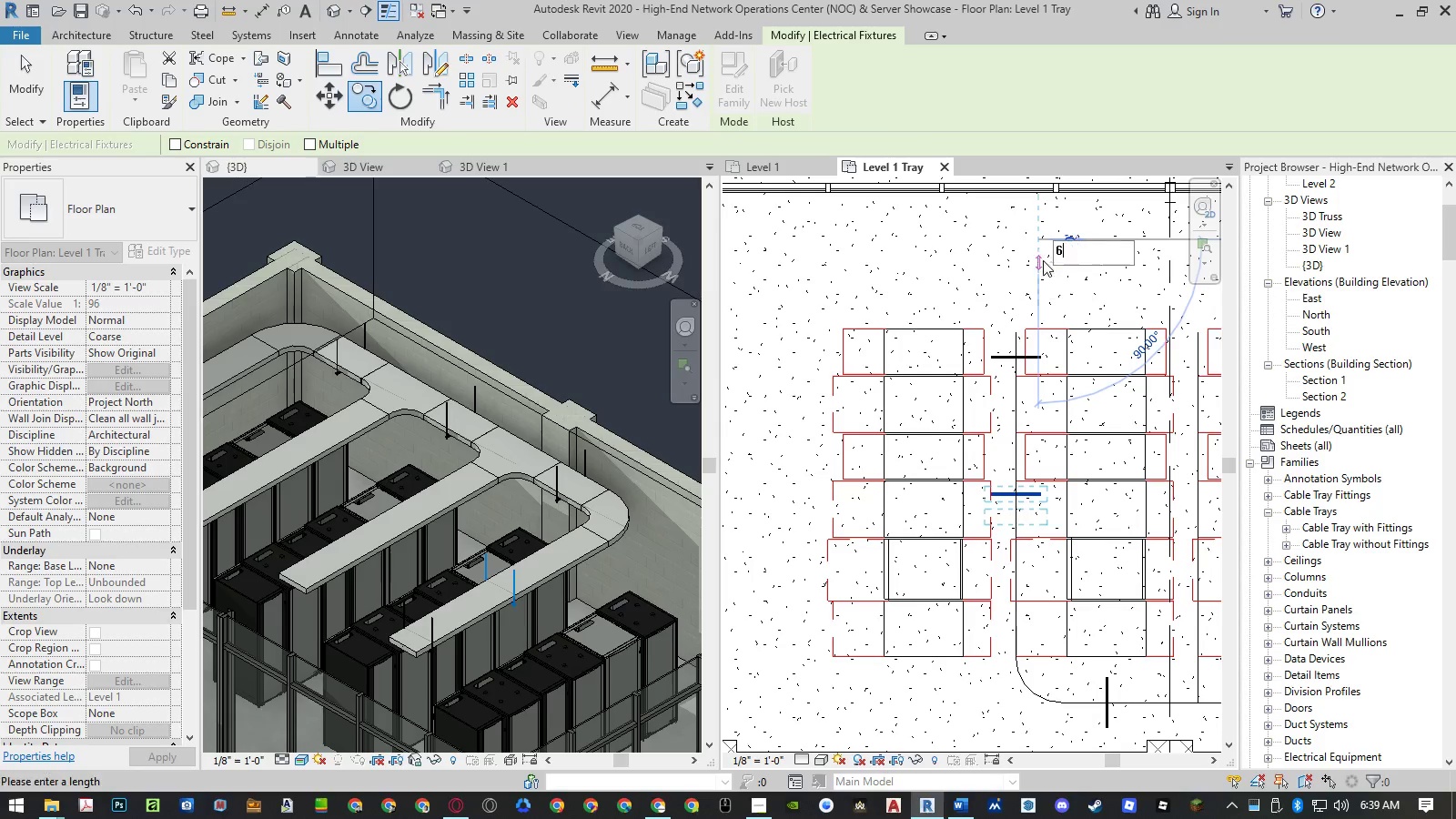 
key(NumpadEnter)
 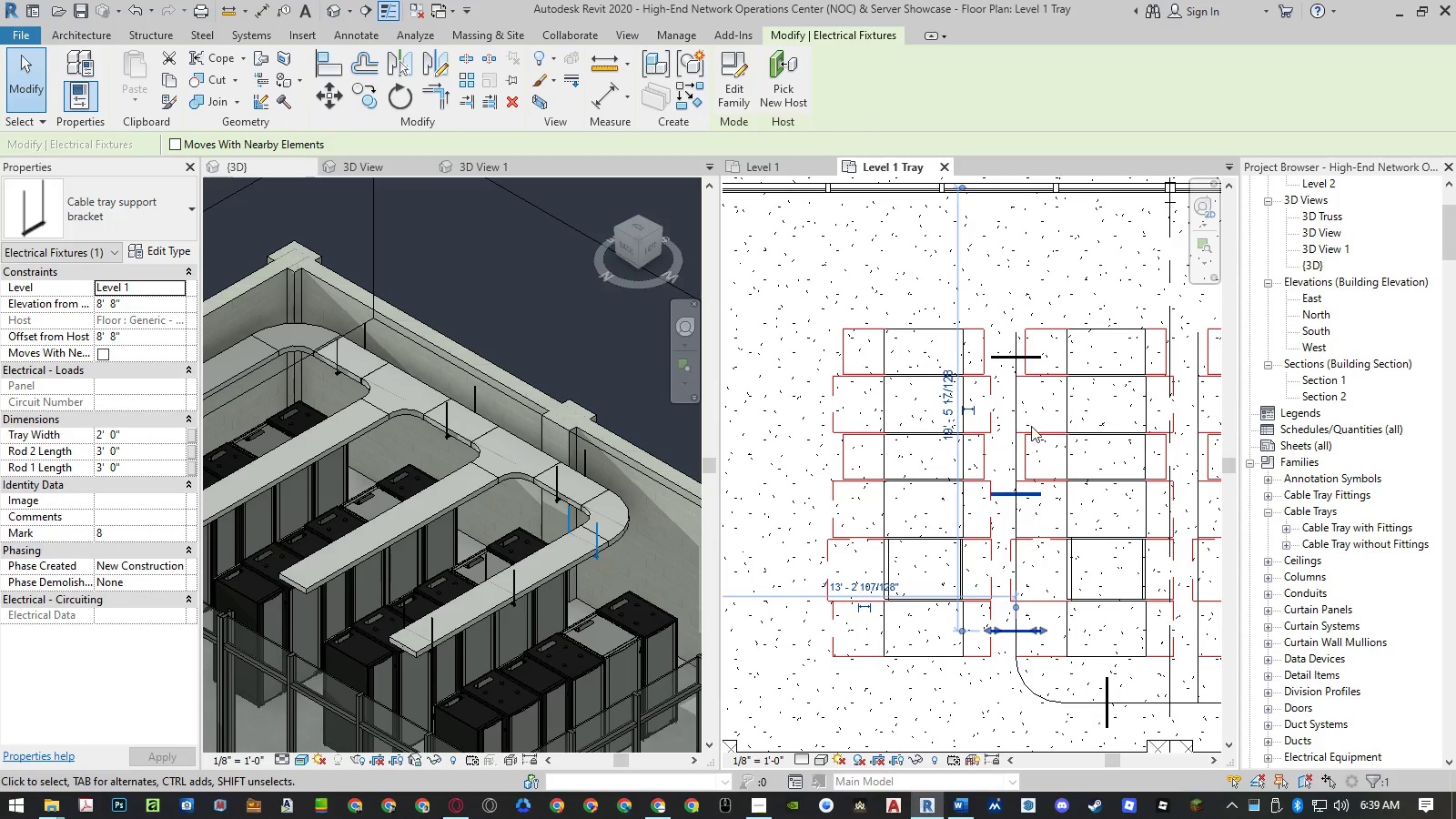 
hold_key(key=ControlLeft, duration=1.25)
left_click([1037, 494])
 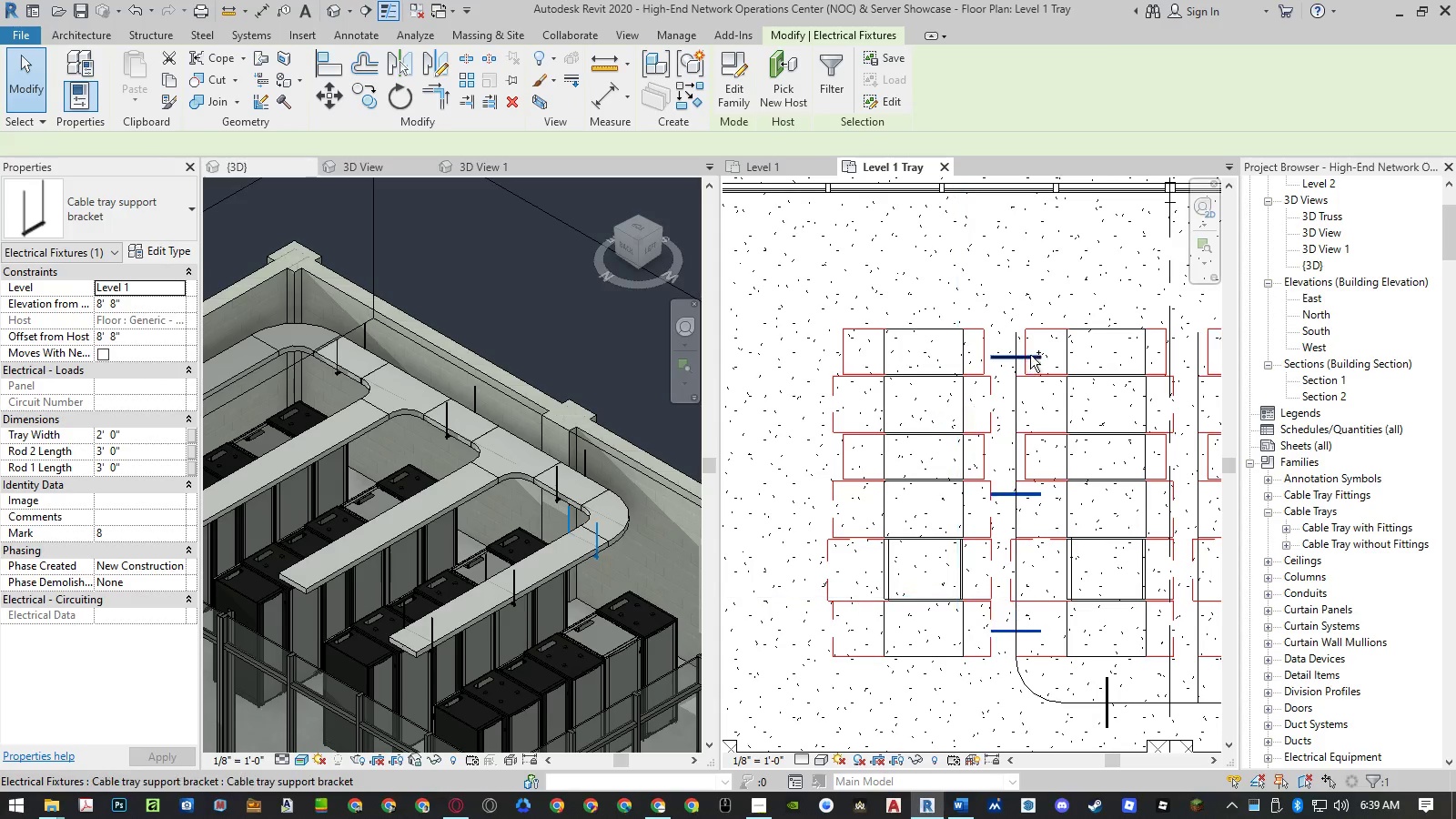 
left_click([1030, 355])
 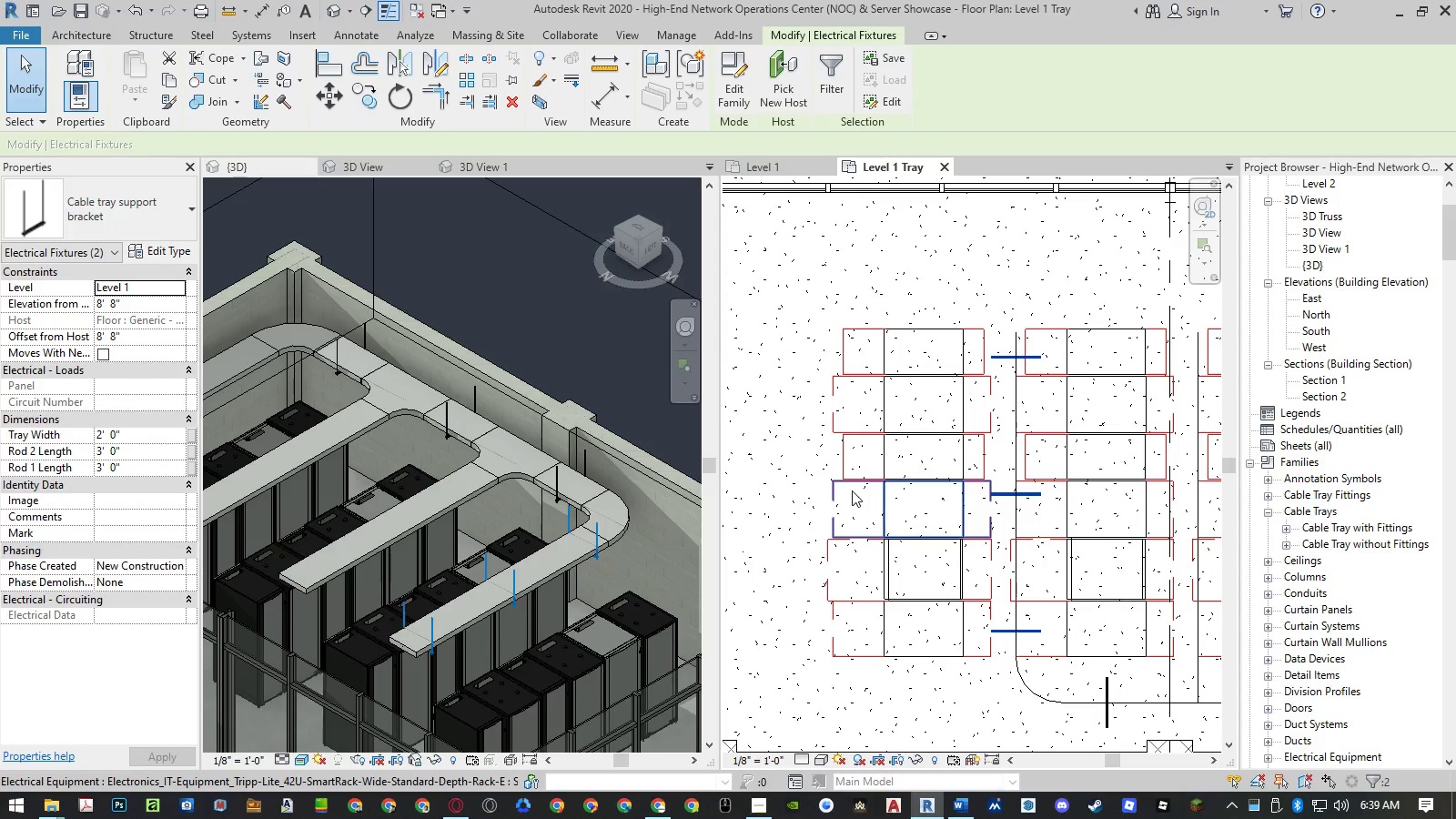 
type(co)
 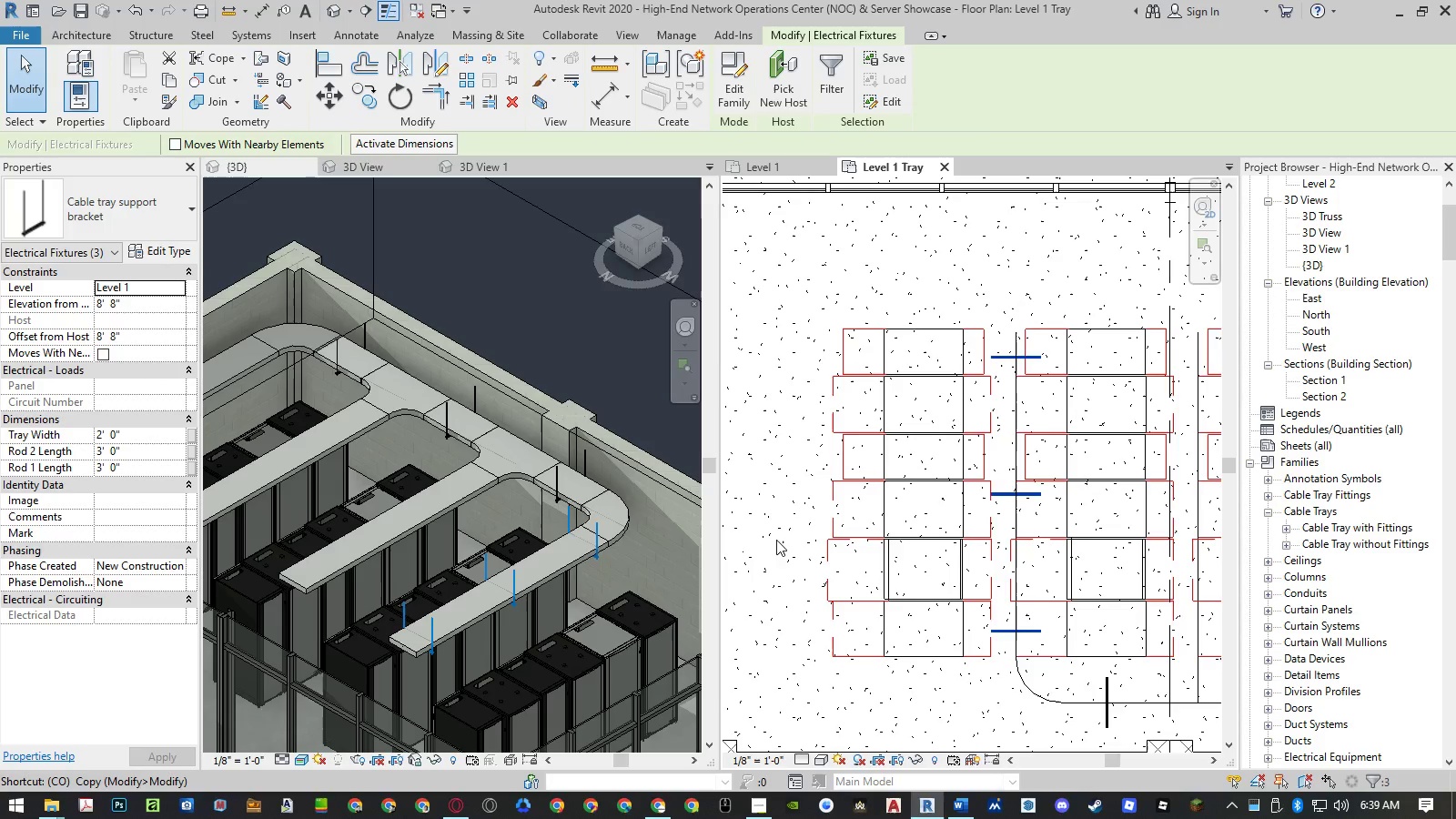 
scroll: coordinate [773, 543], scroll_direction: down, amount: 5.0
 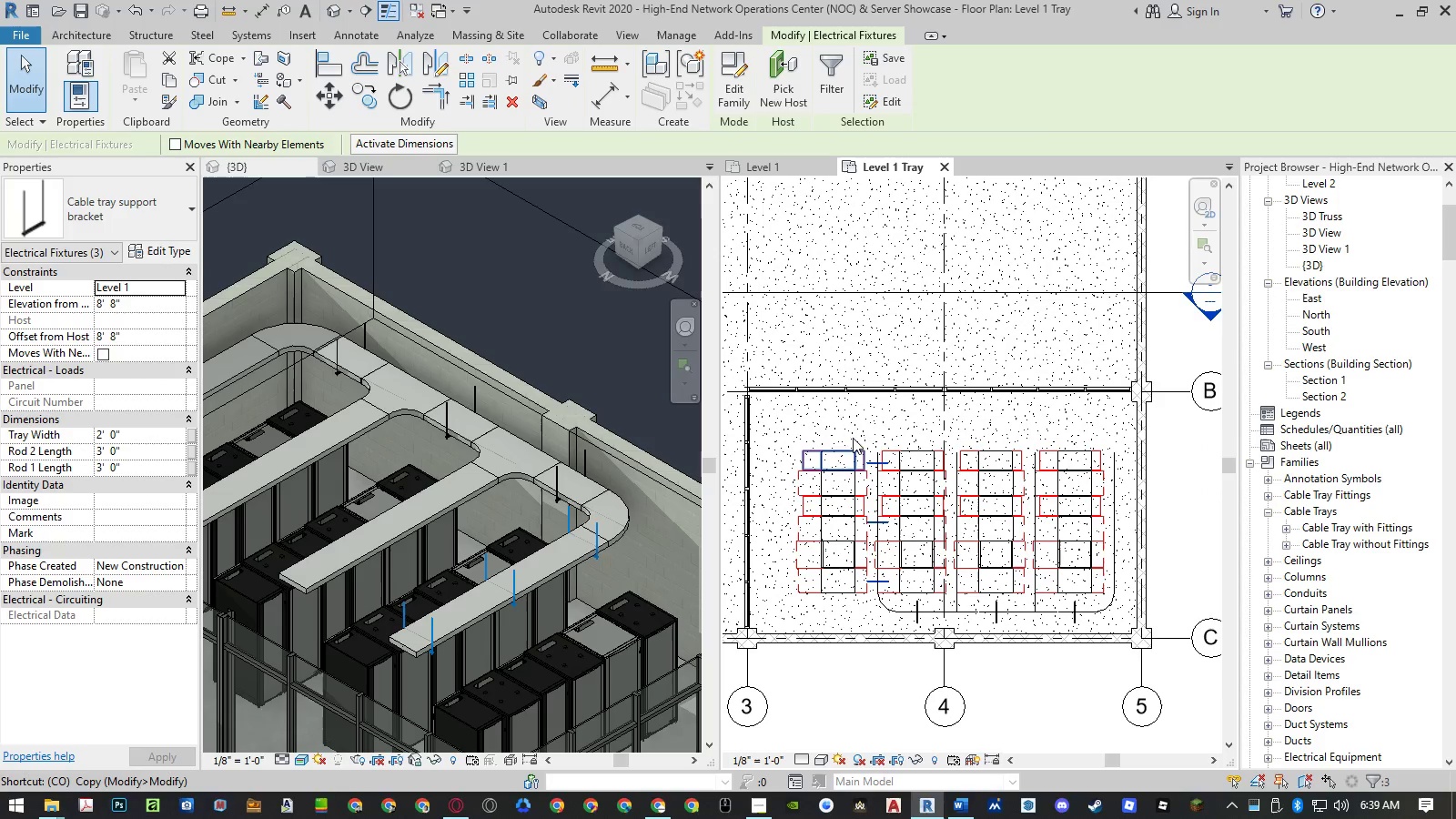 
key(Space)
 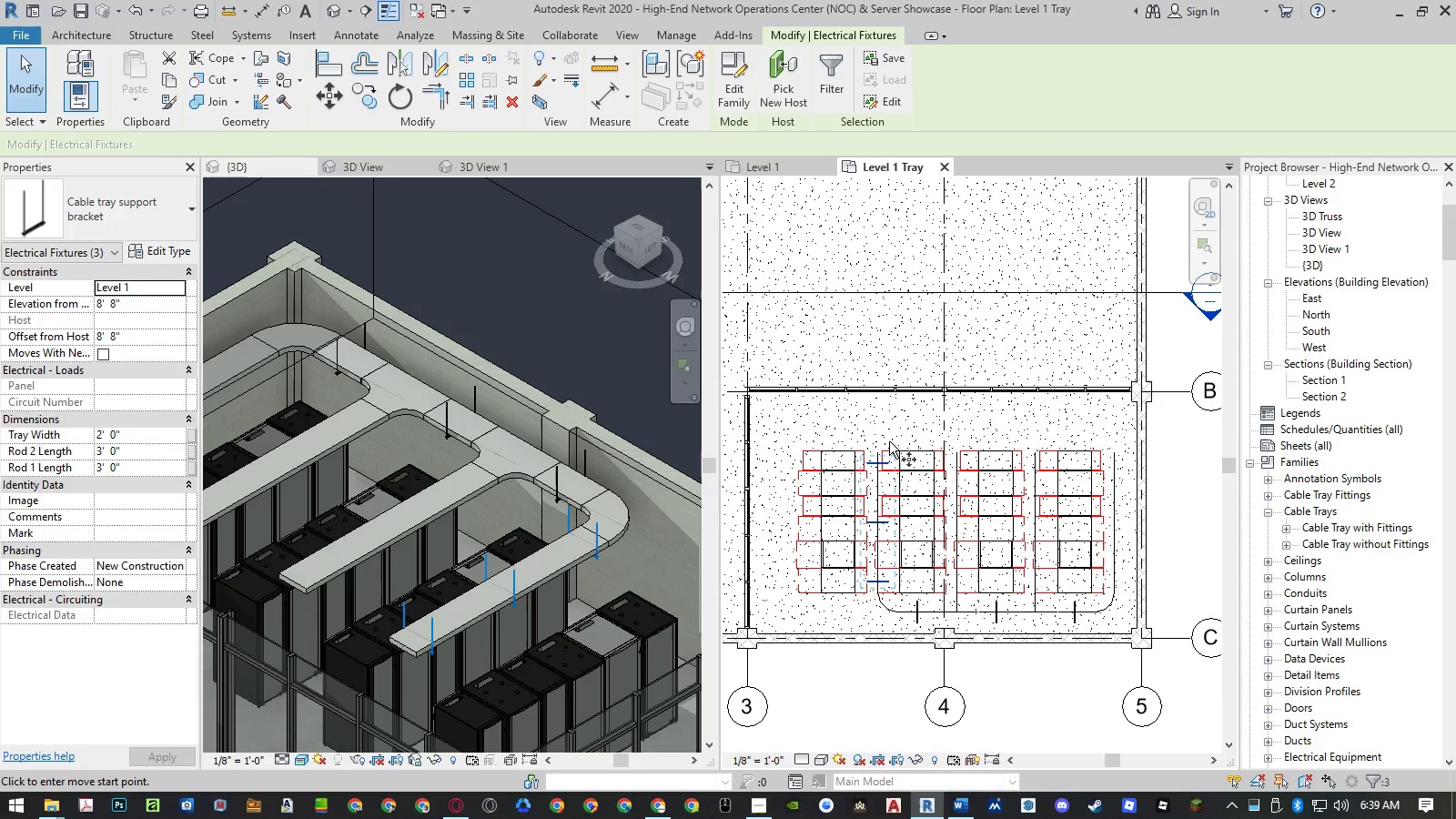 
scroll: coordinate [871, 465], scroll_direction: up, amount: 8.0
 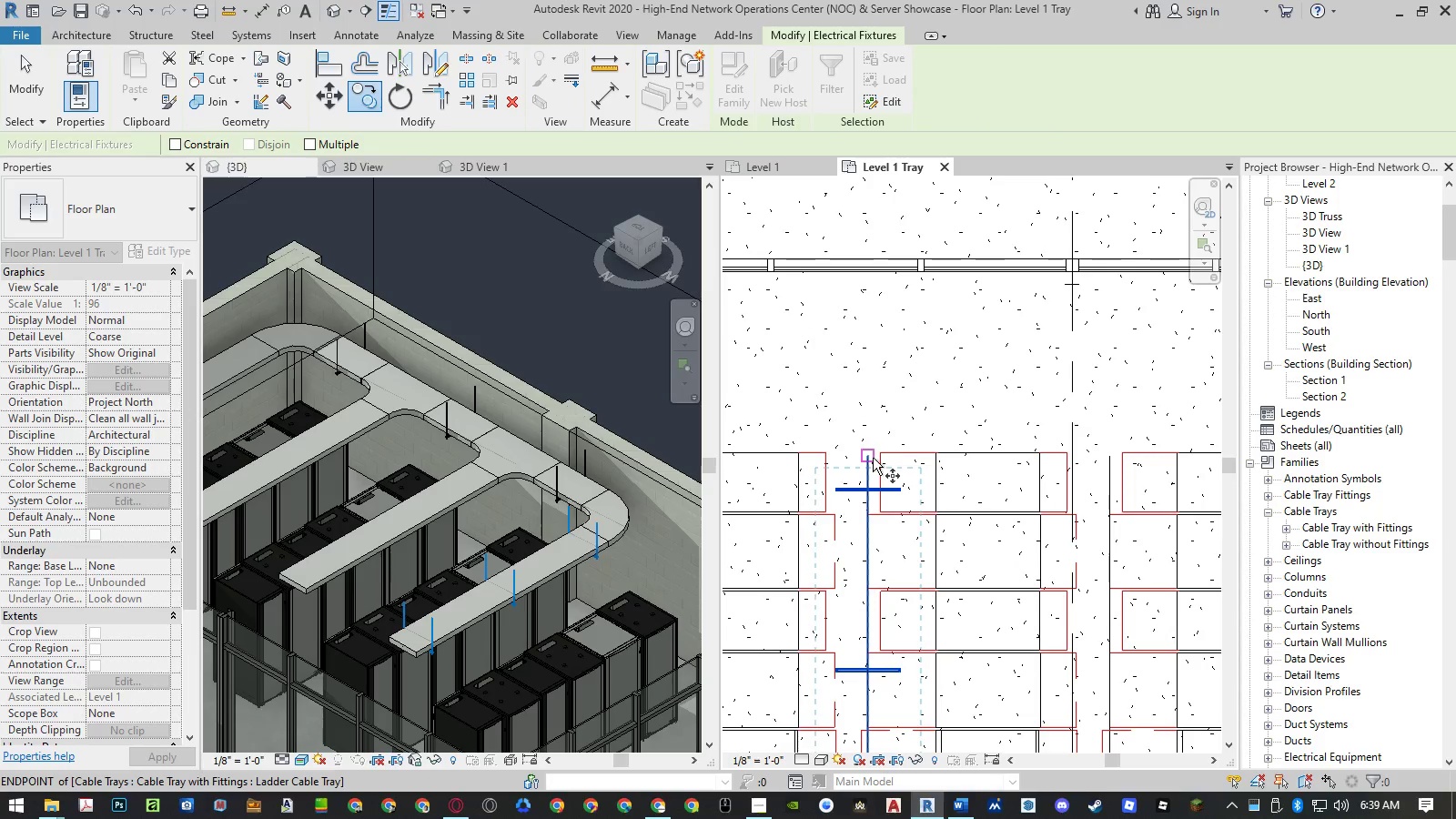 
left_click([873, 458])
 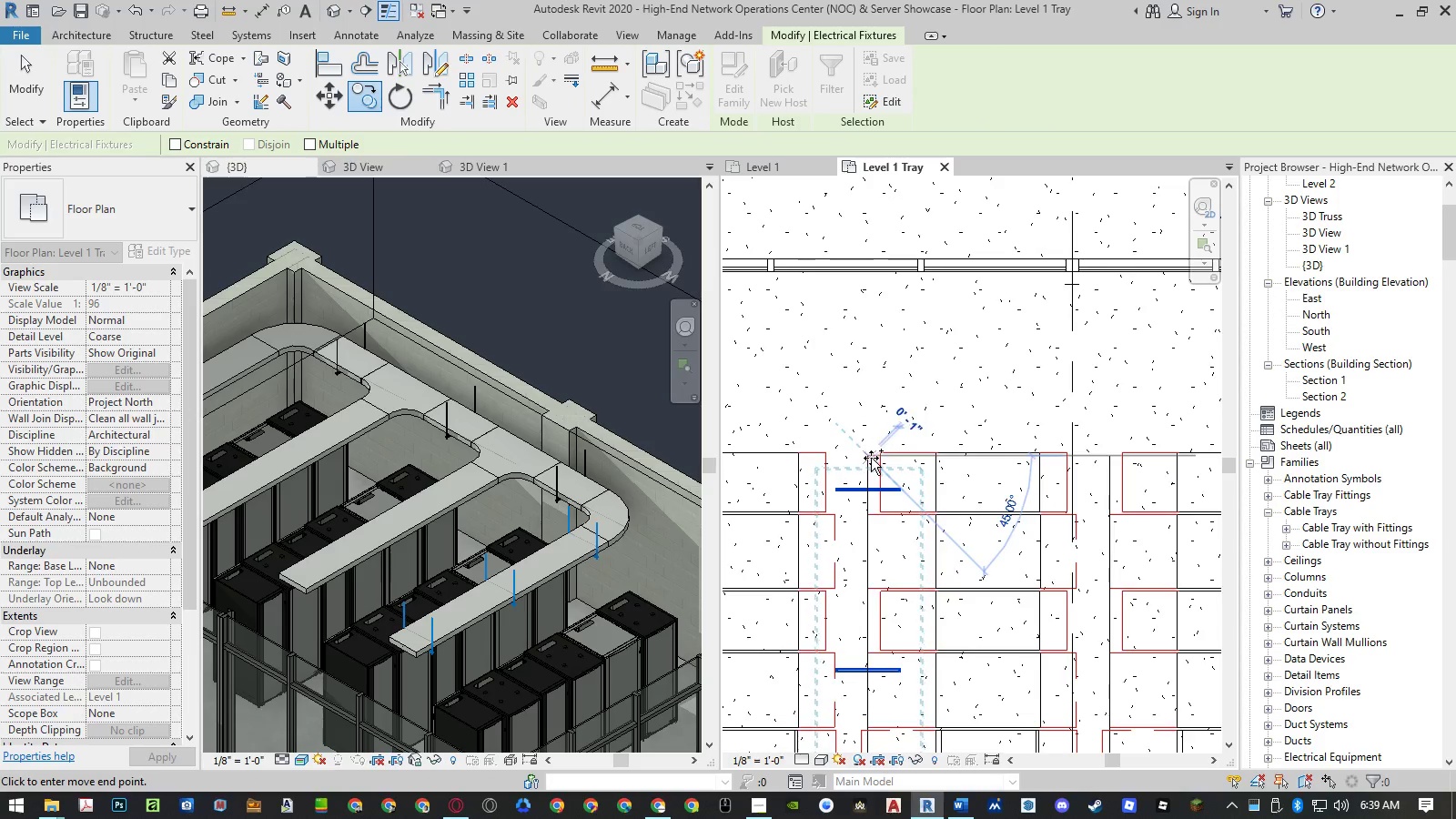 
scroll: coordinate [871, 458], scroll_direction: down, amount: 4.0
 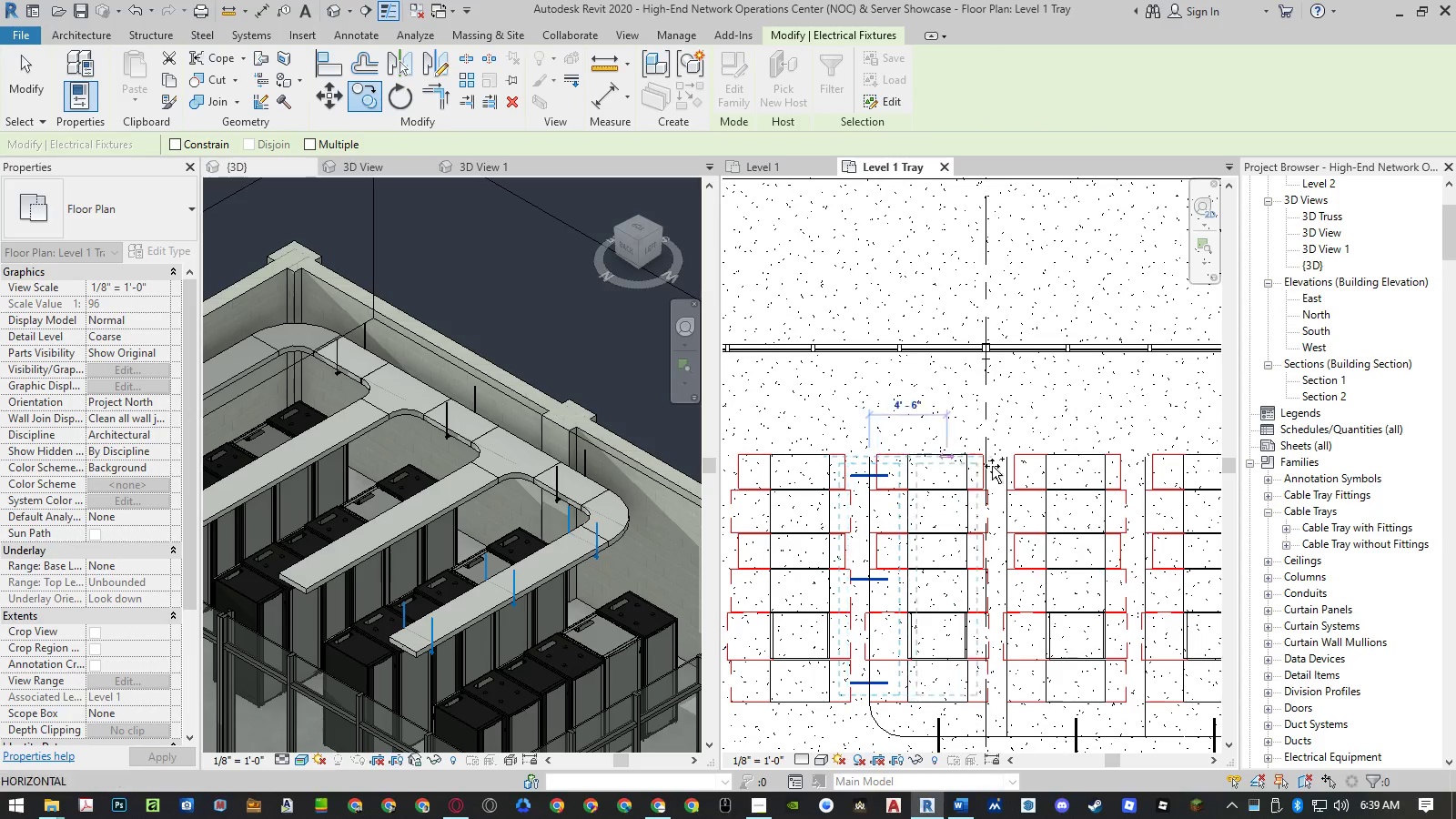 
scroll: coordinate [1022, 463], scroll_direction: up, amount: 4.0
 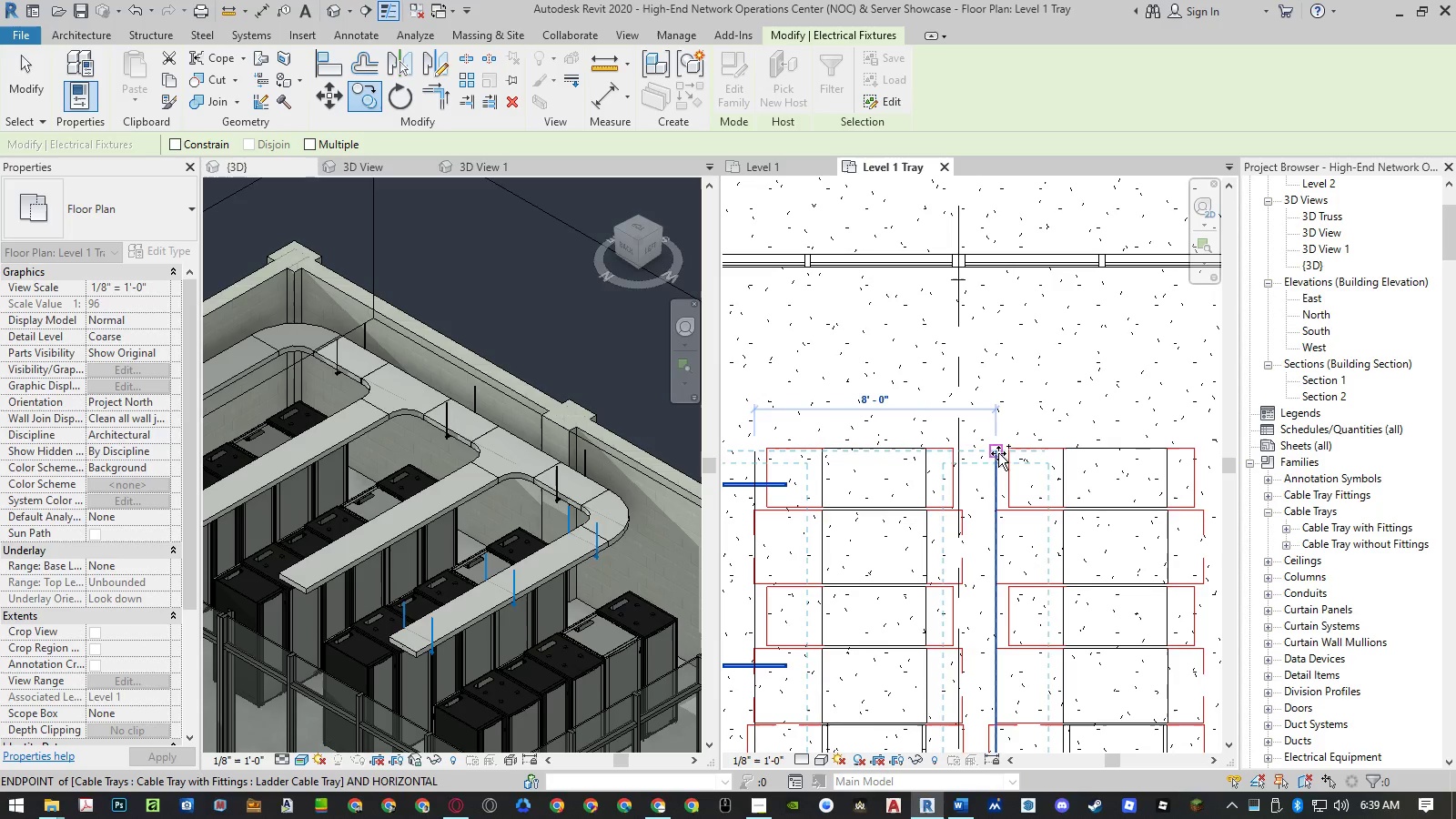 
left_click([997, 453])
 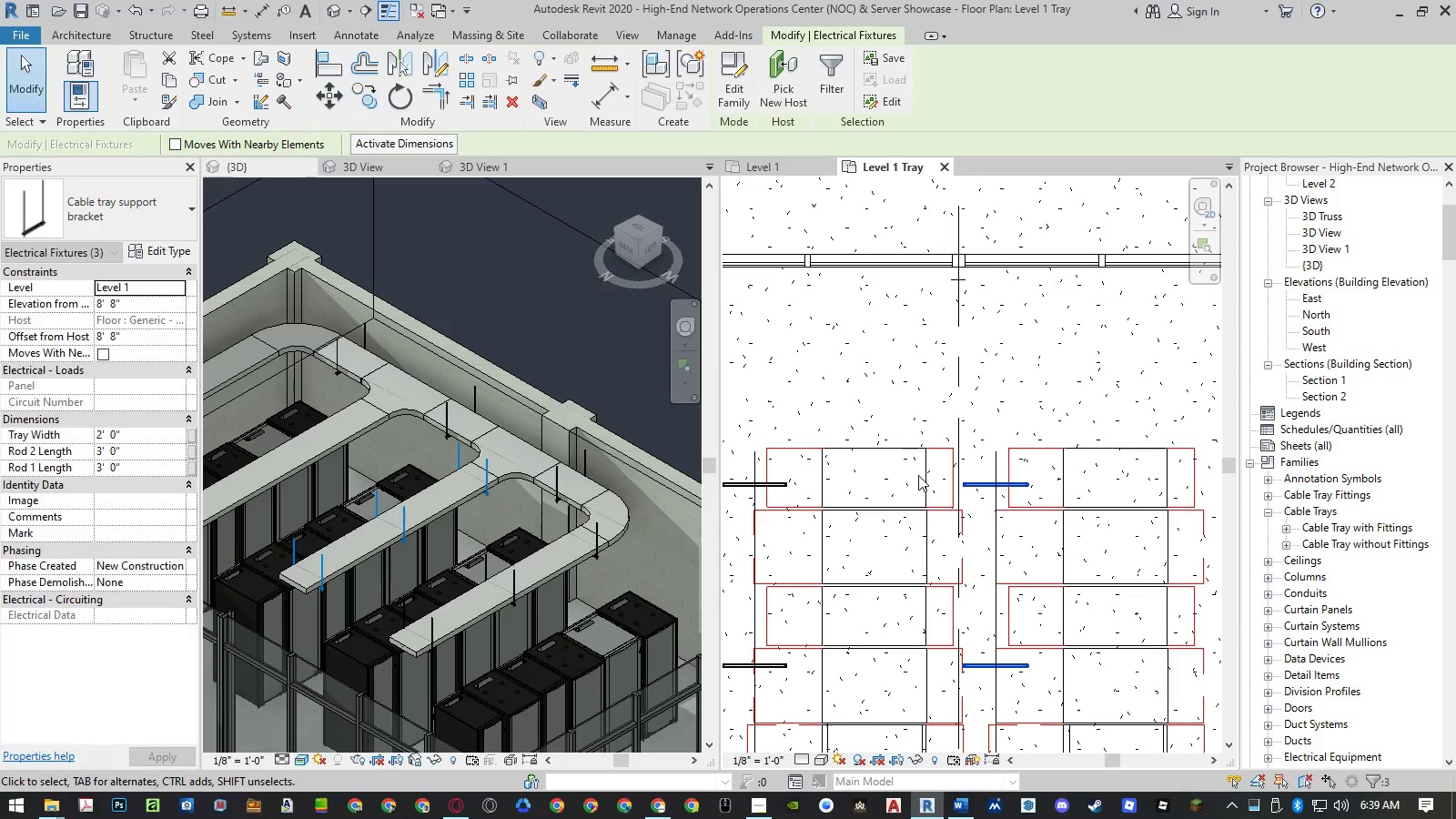 
scroll: coordinate [943, 466], scroll_direction: down, amount: 7.0
 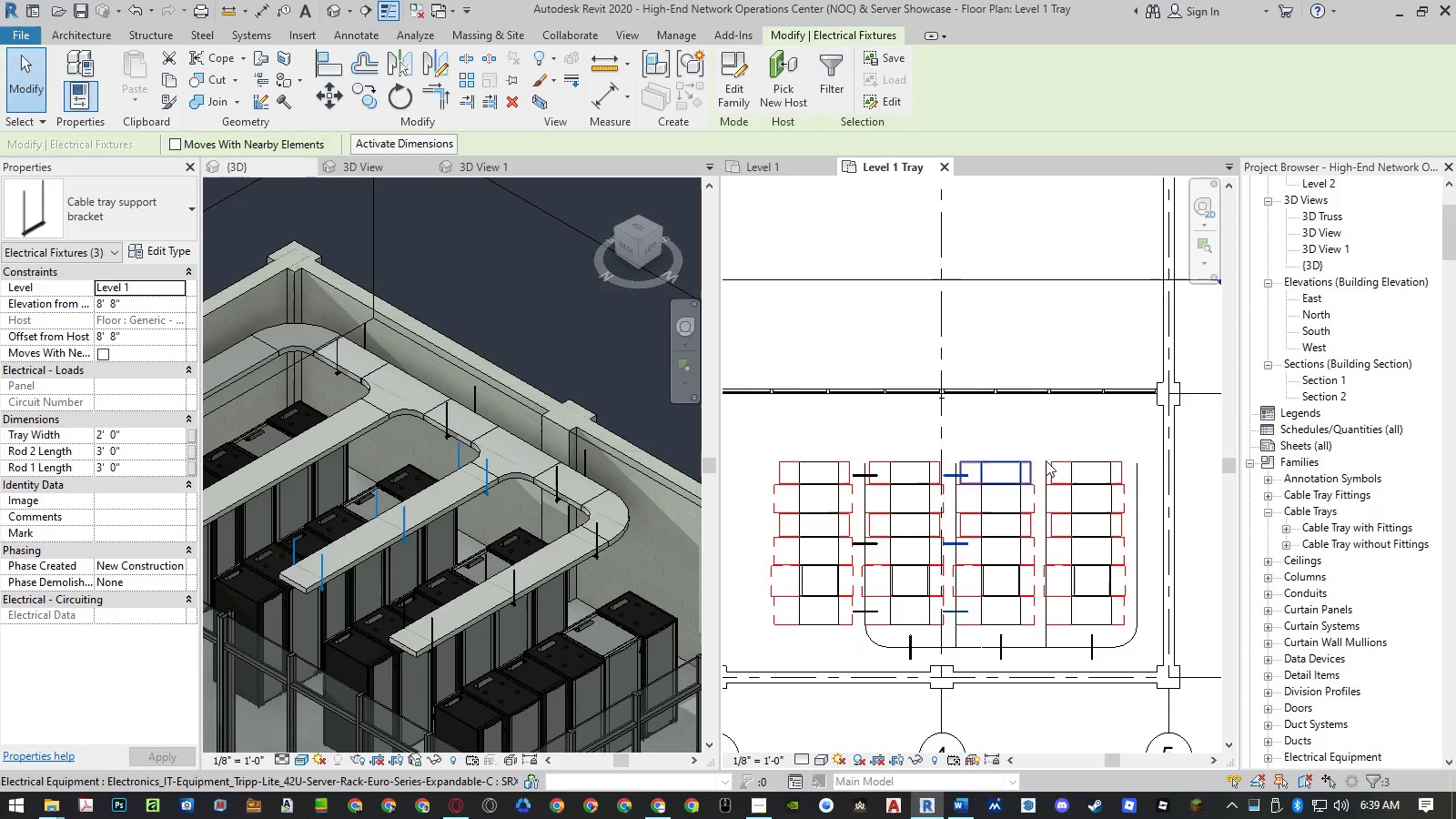 
scroll: coordinate [1023, 465], scroll_direction: up, amount: 6.0
 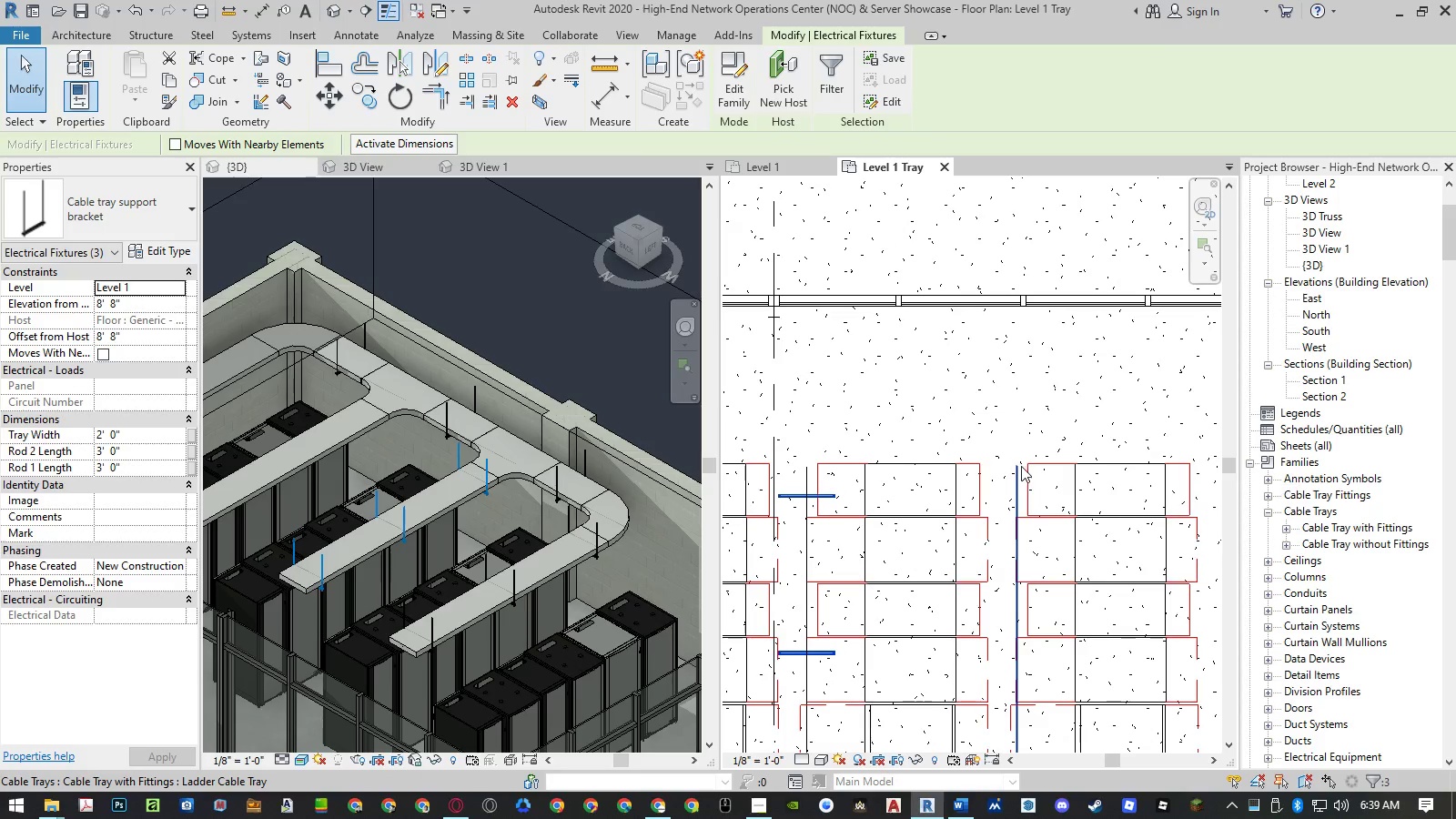 
type(co)
 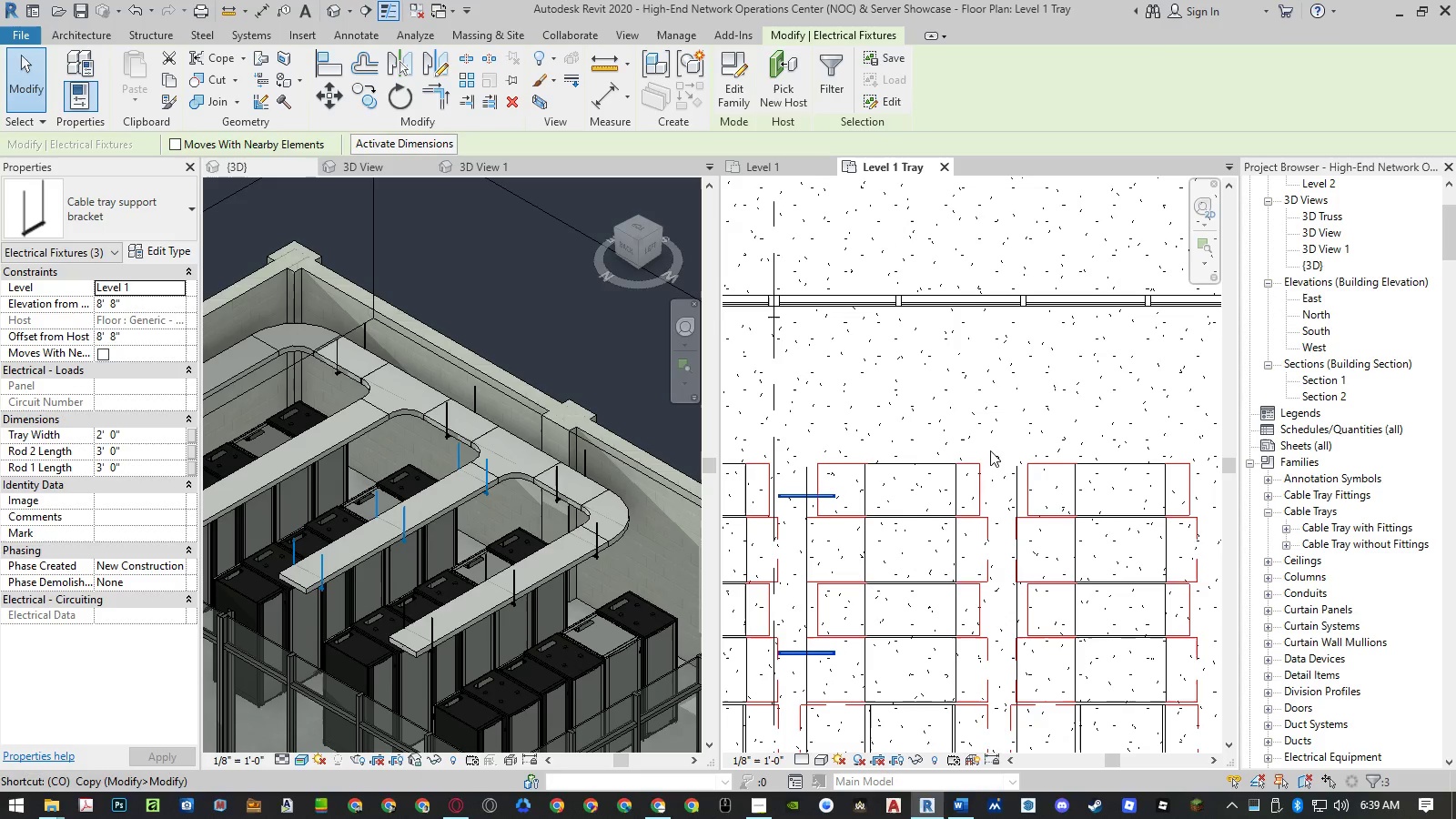 
key(Space)
 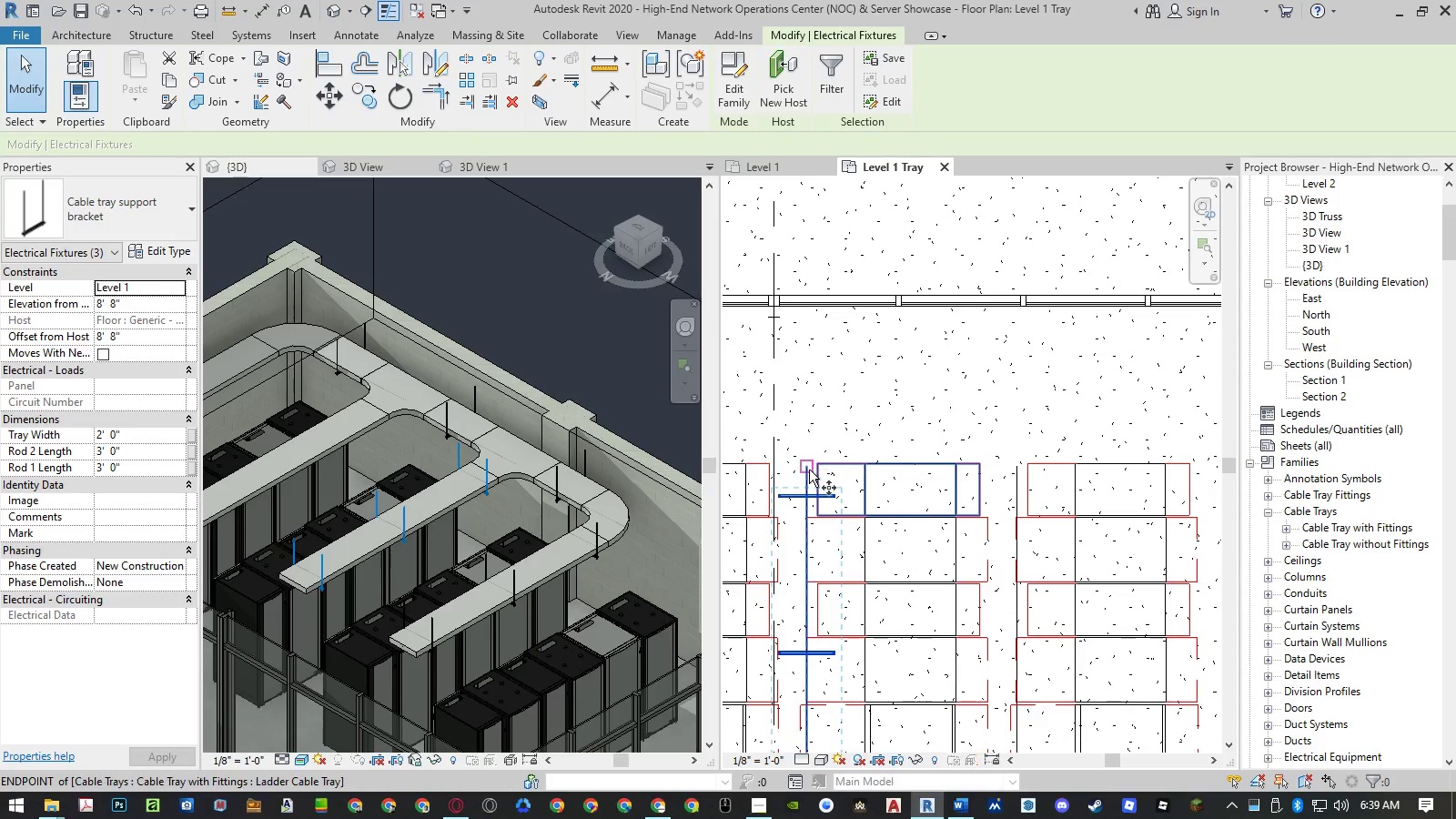 
left_click([808, 470])
 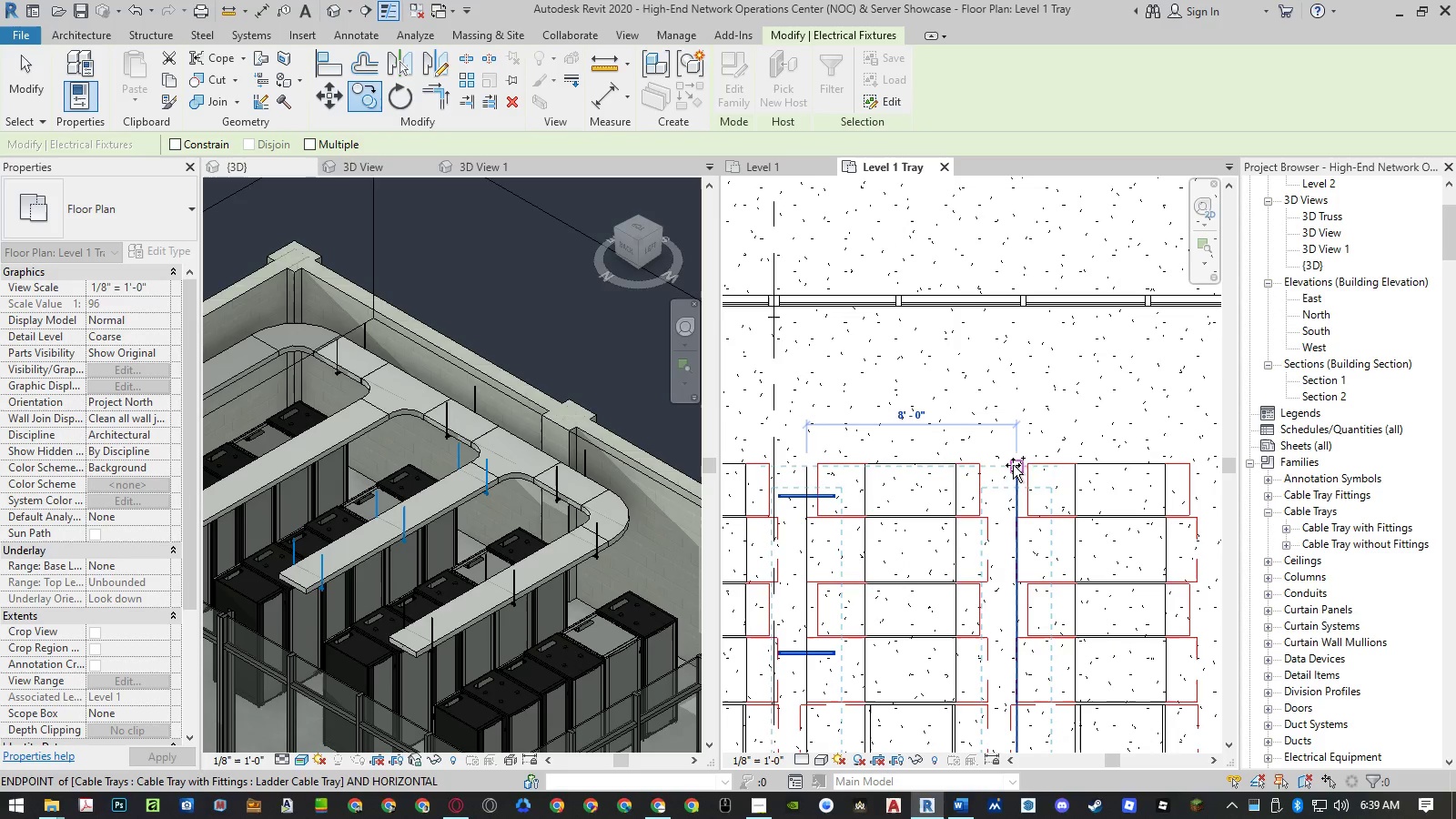 
left_click([1015, 464])
 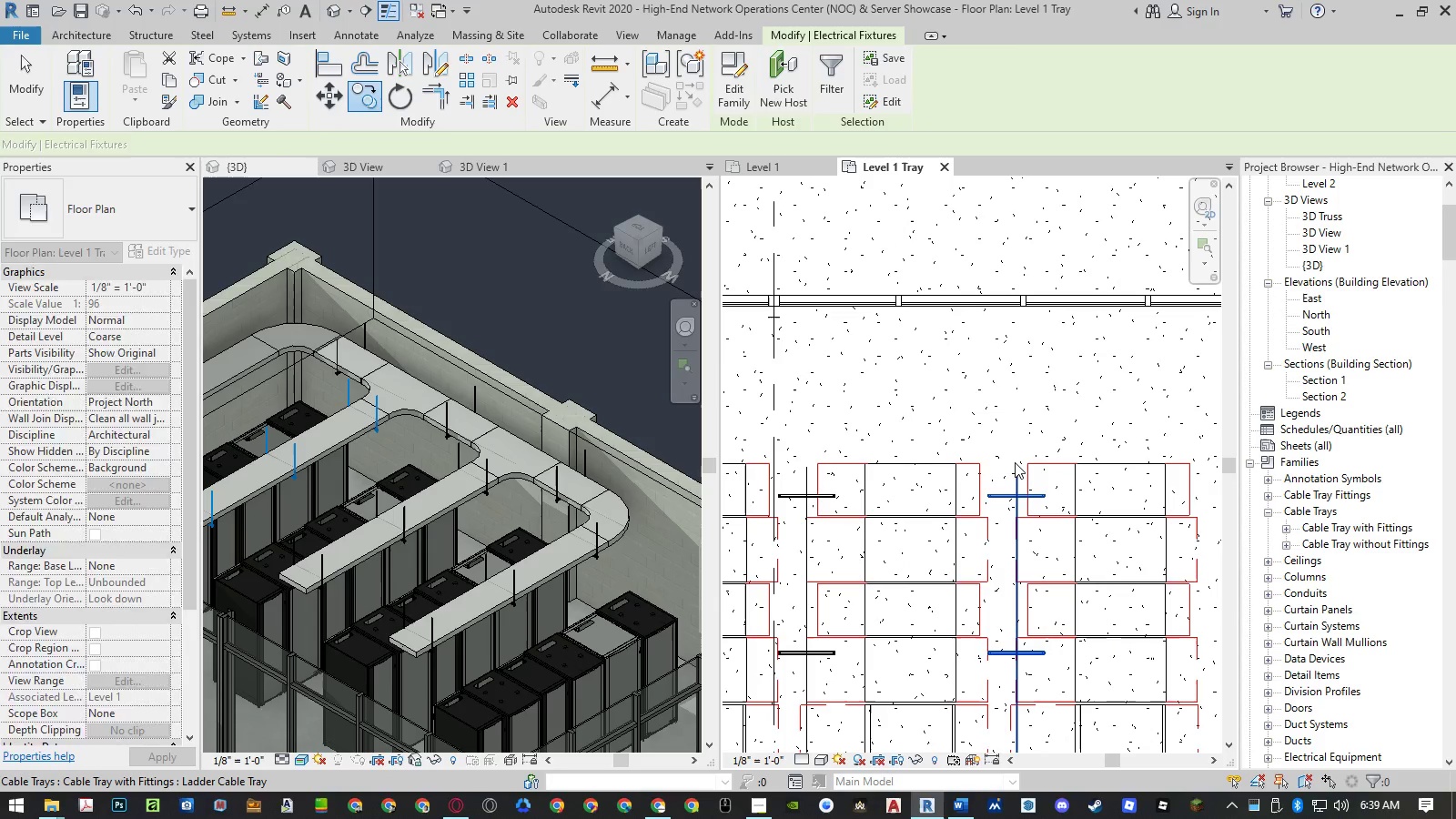 
type(co )
 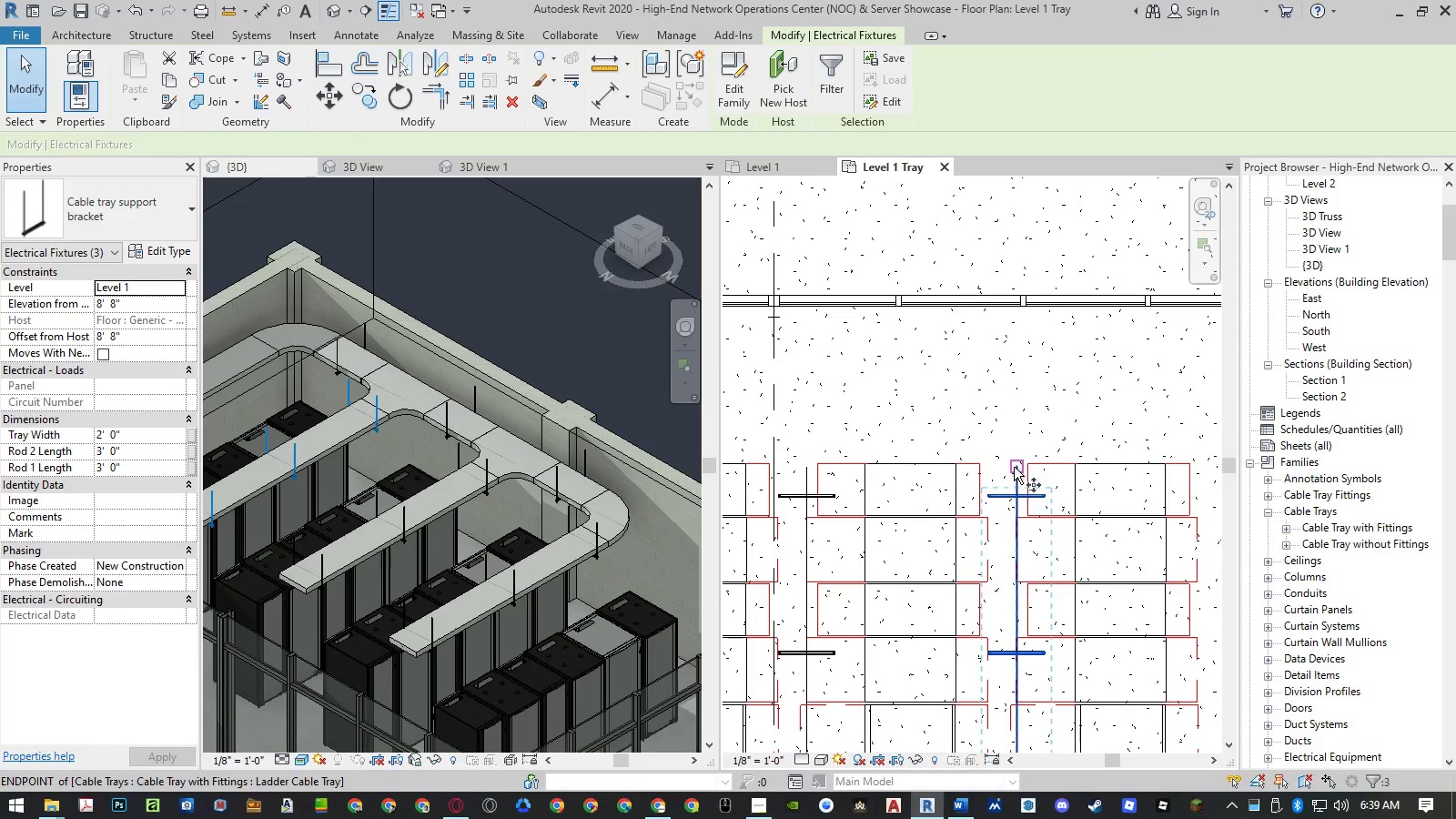 
left_click([1014, 467])
 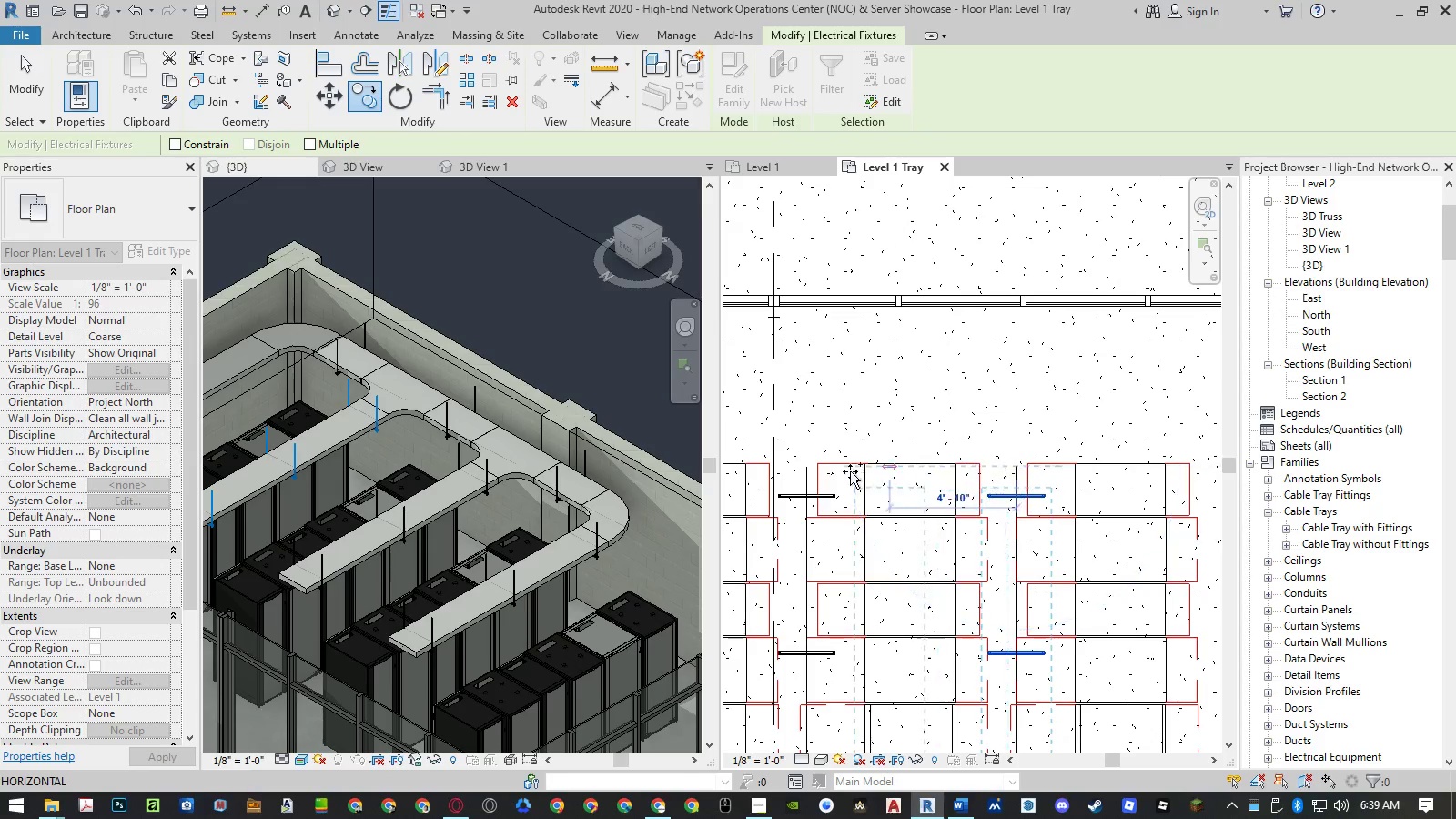 
scroll: coordinate [844, 474], scroll_direction: down, amount: 4.0
 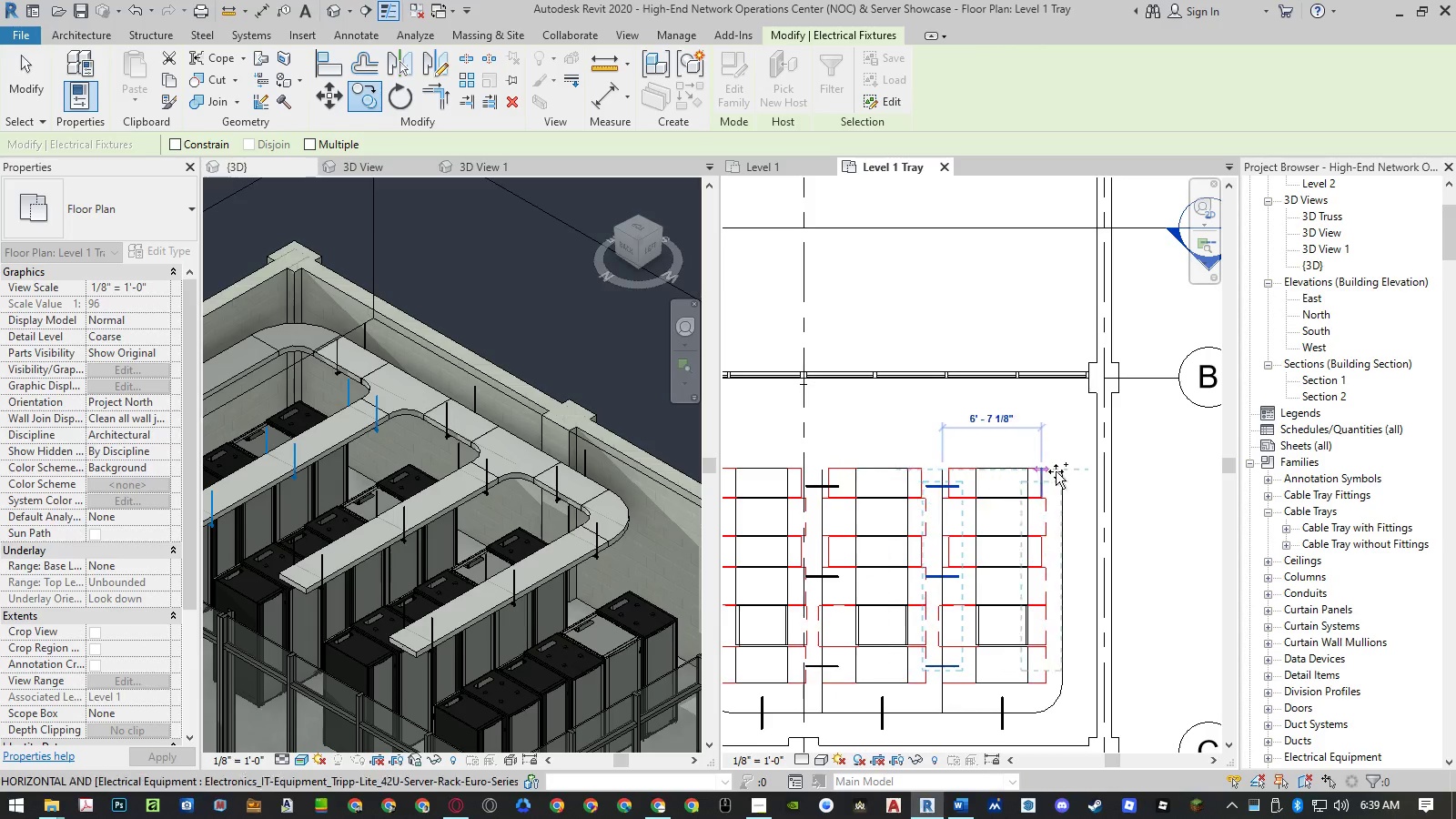 
scroll: coordinate [1066, 468], scroll_direction: up, amount: 4.0
 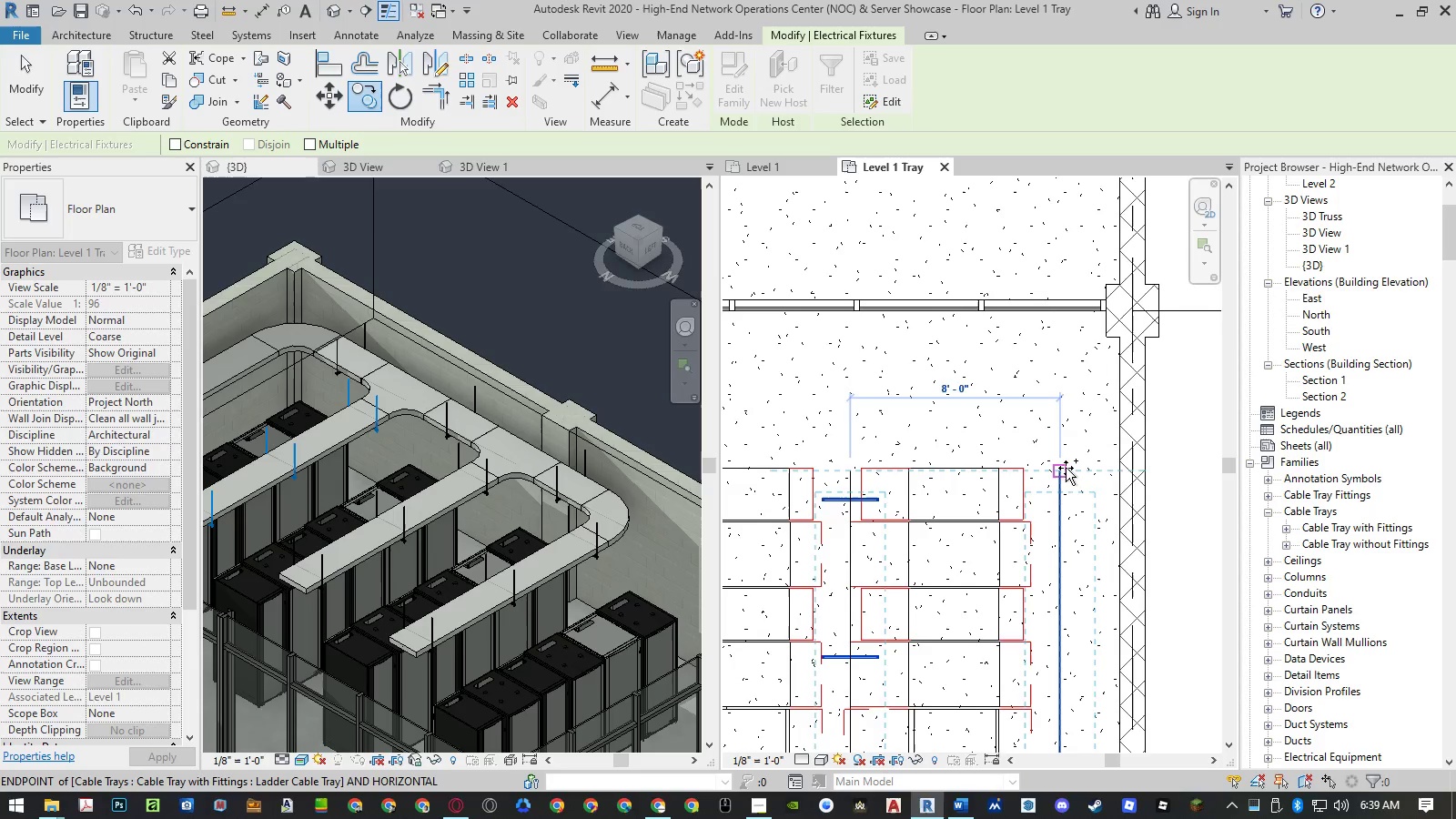 
left_click([1066, 468])
 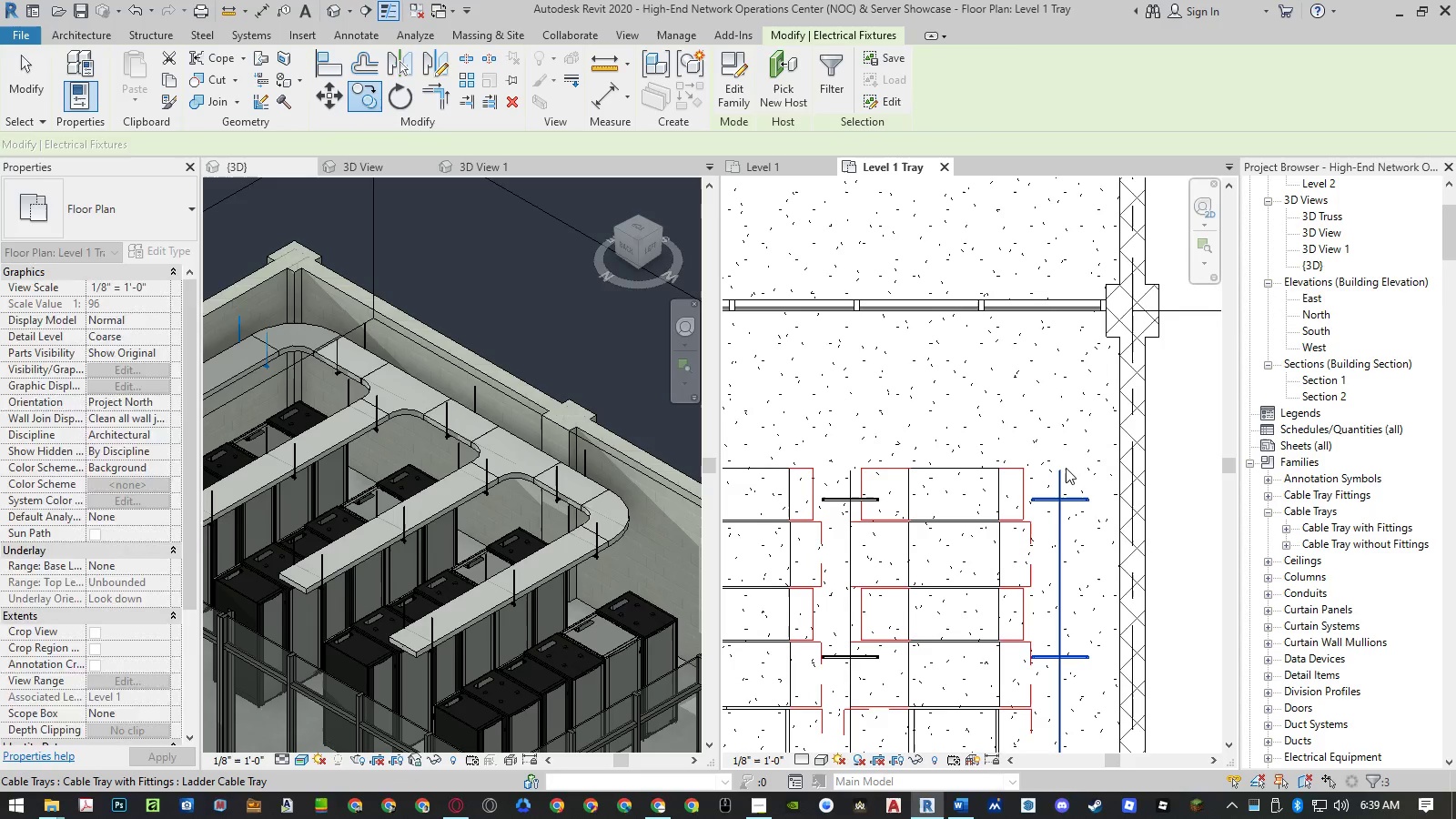 
key(Escape)
 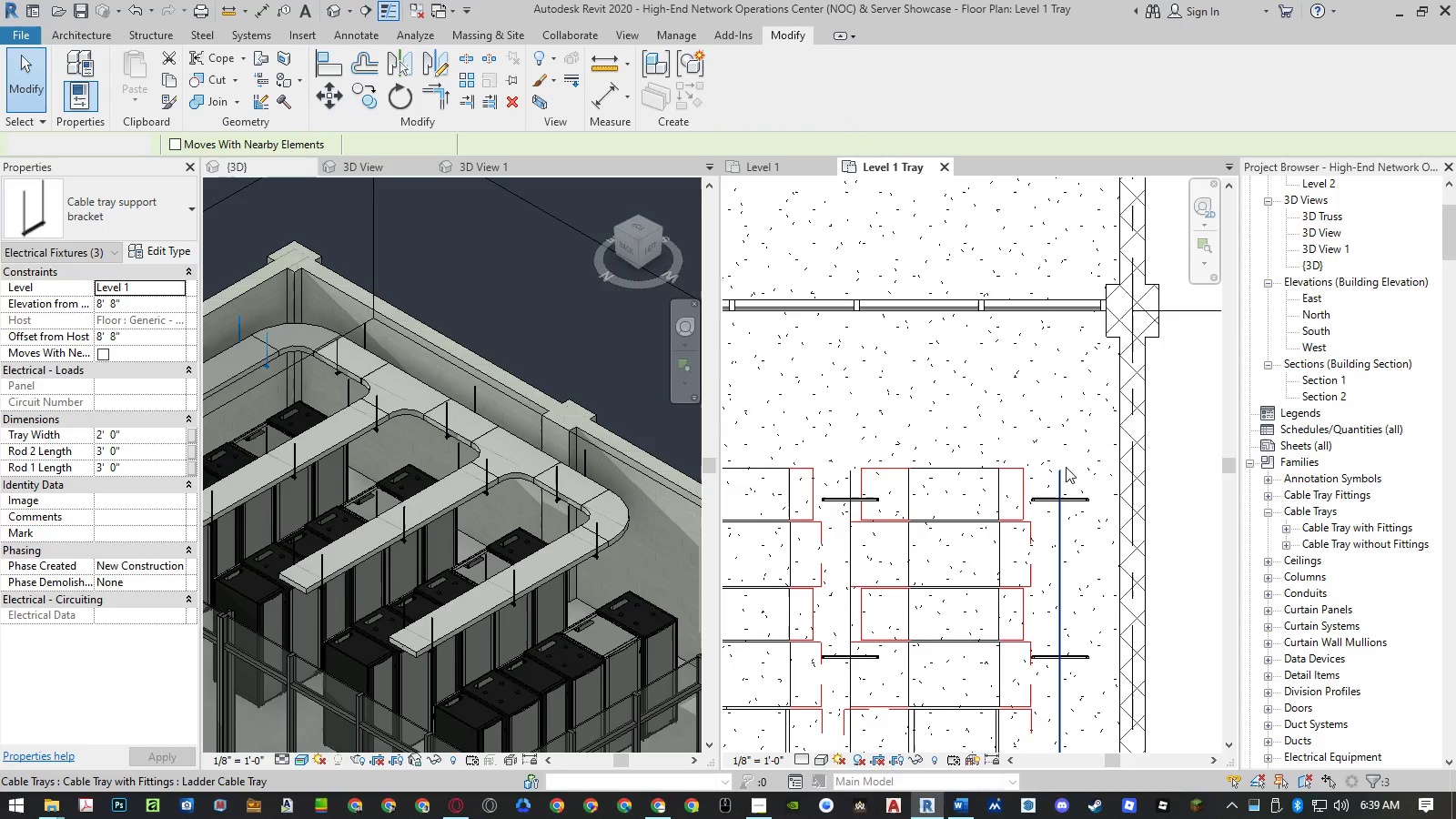 
key(Escape)
 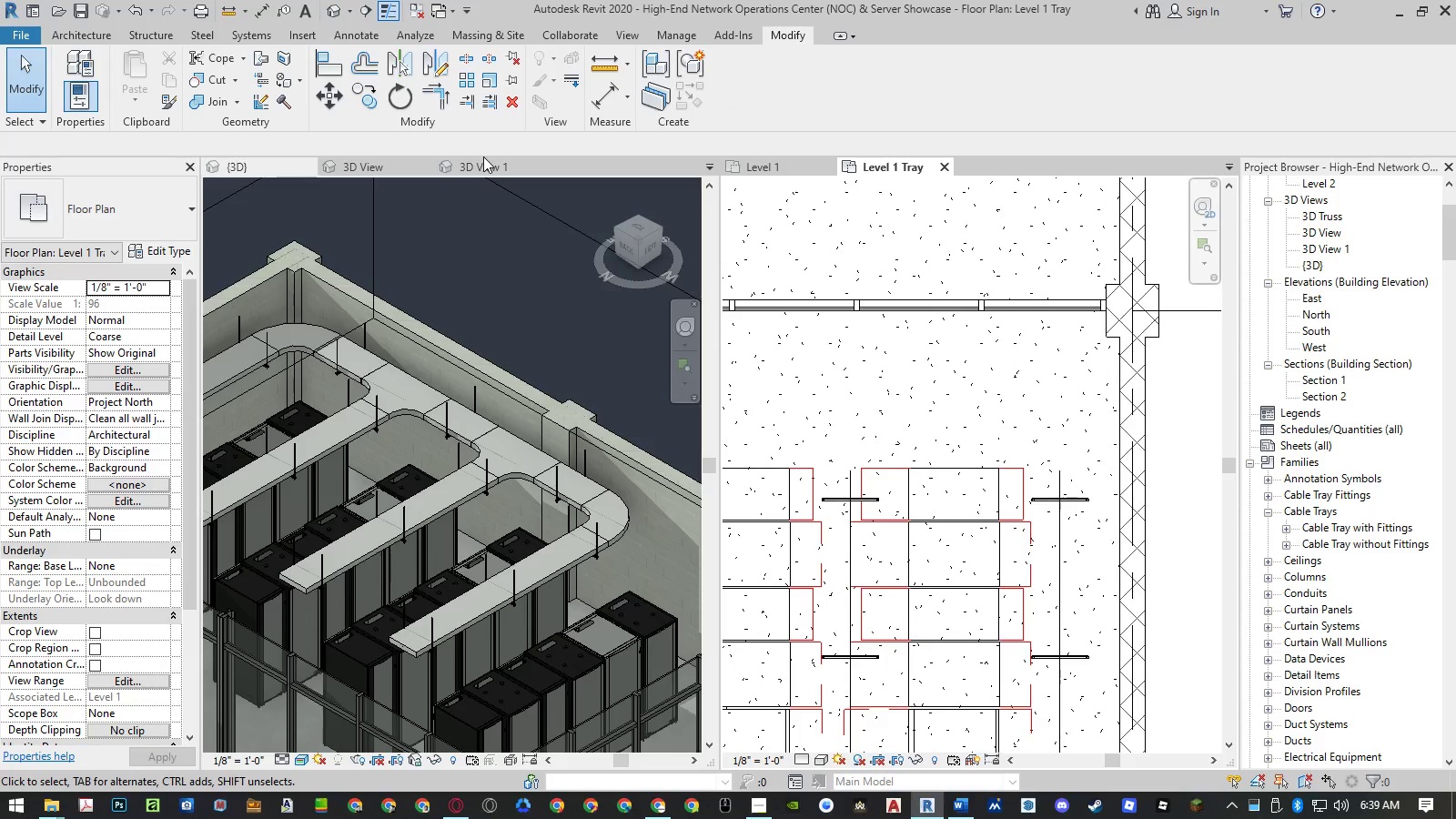 
left_click([481, 160])
 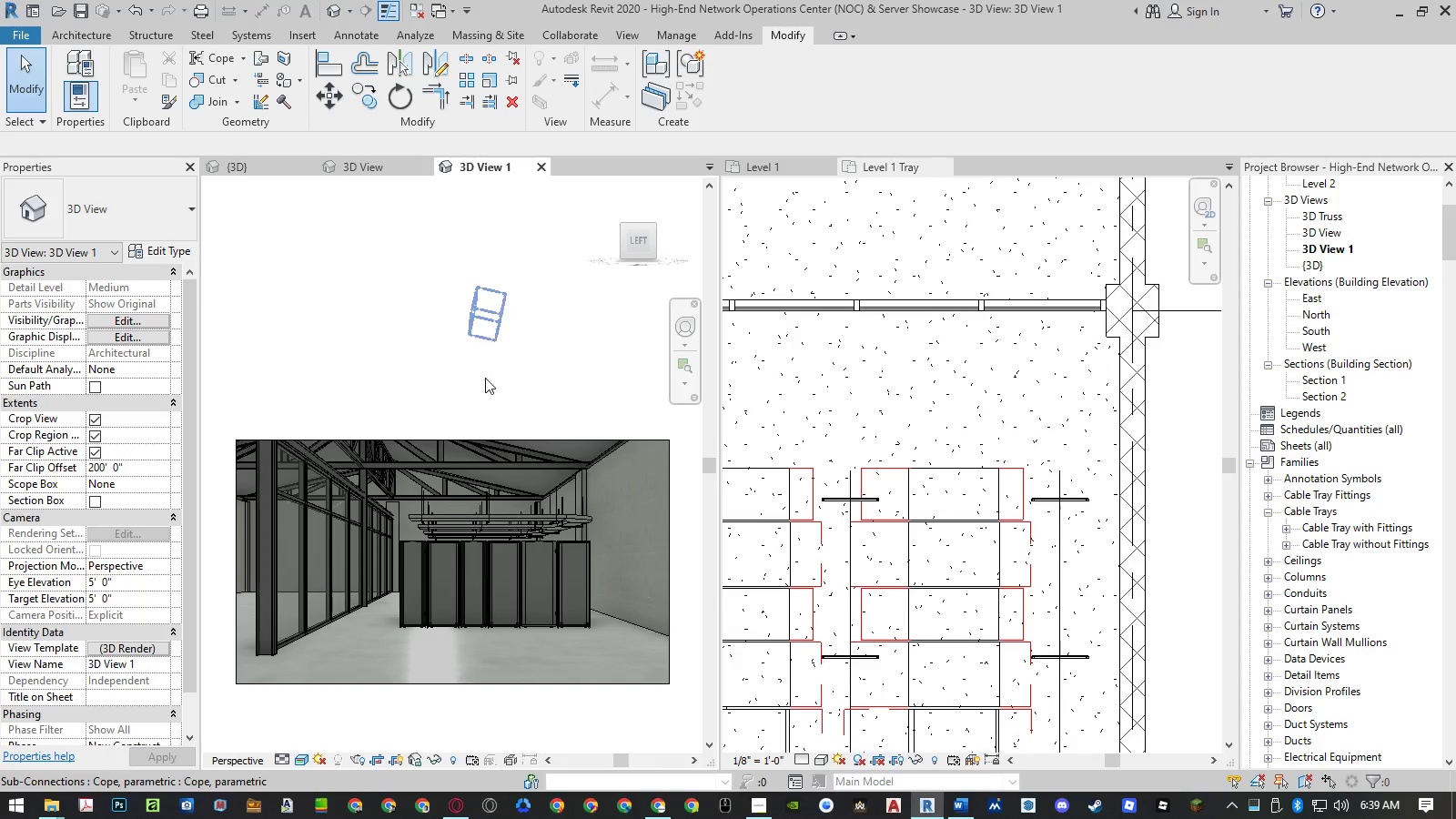 
scroll: coordinate [495, 450], scroll_direction: up, amount: 4.0
 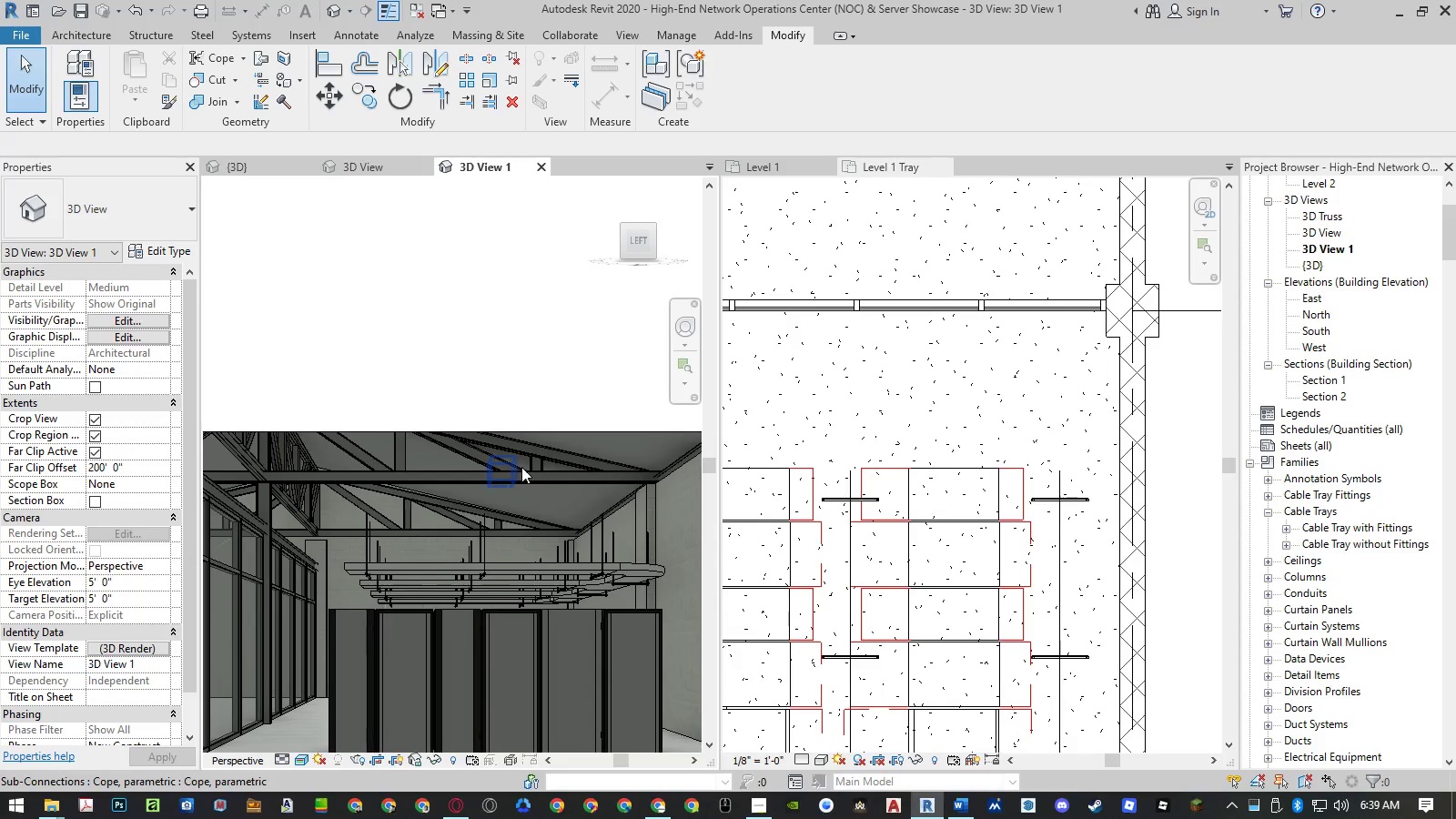 
scroll: coordinate [586, 498], scroll_direction: down, amount: 3.0
 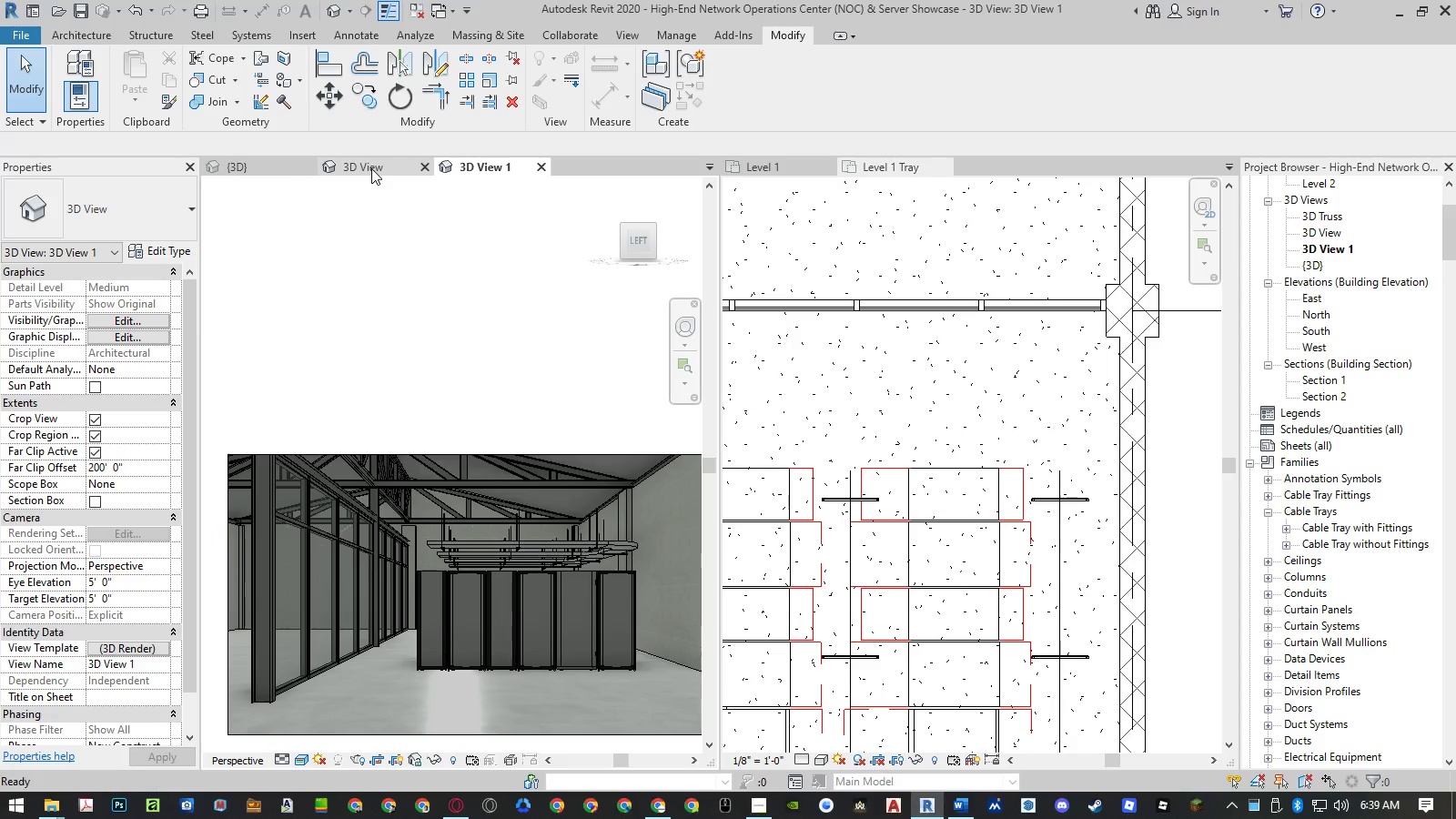 
mouse_move([511, 460])
 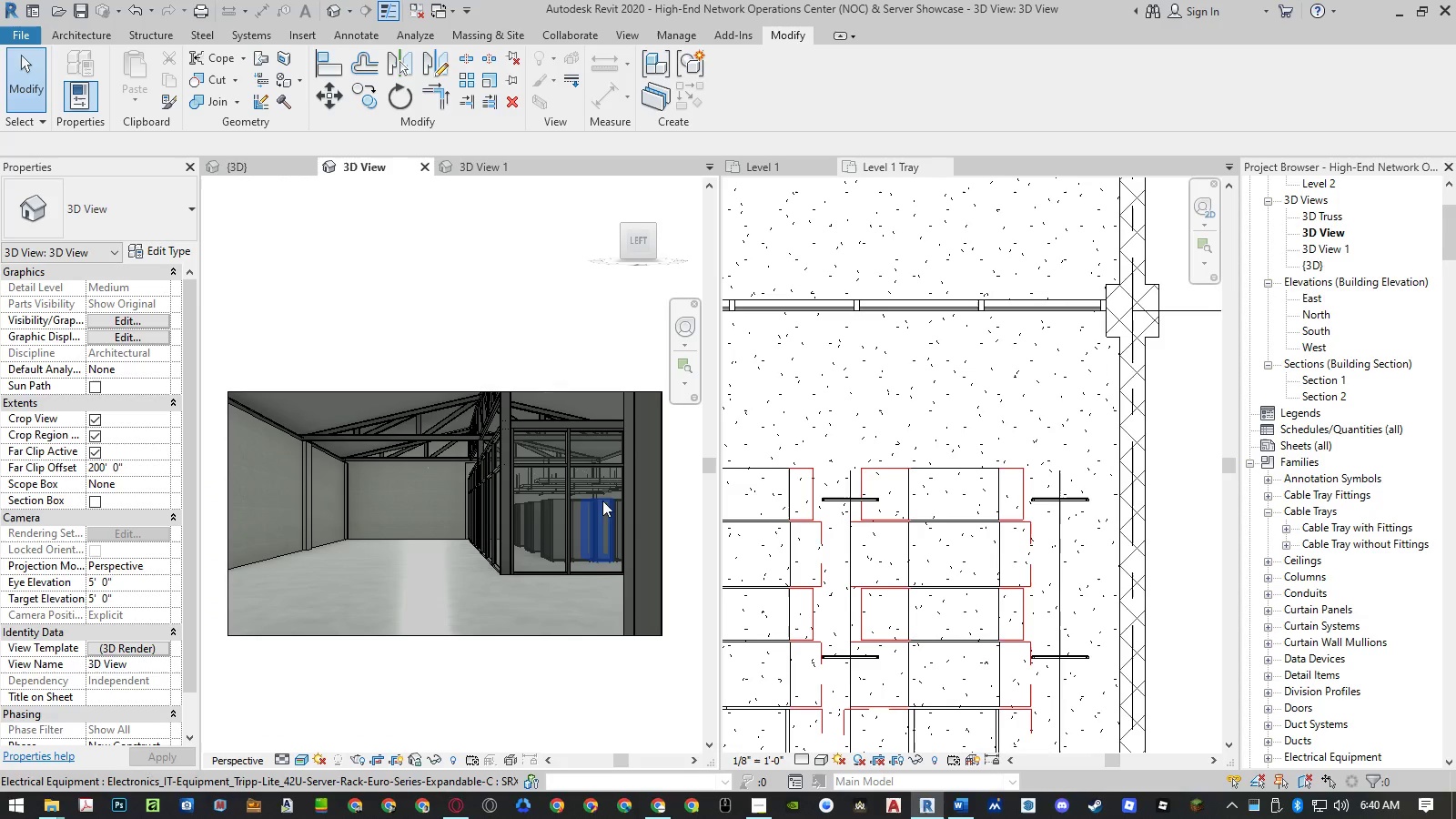 
scroll: coordinate [595, 470], scroll_direction: up, amount: 5.0
 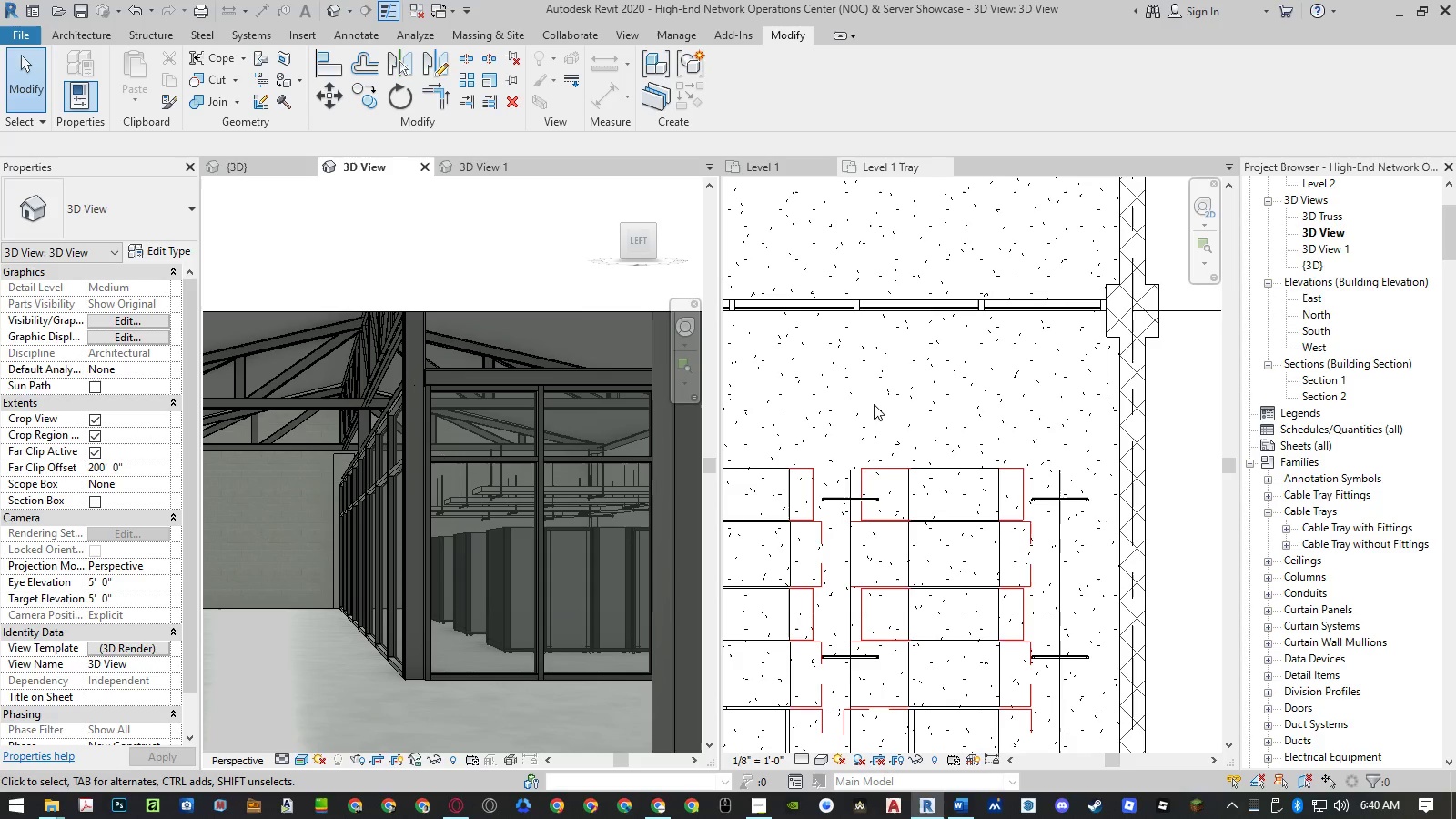 
wait(17.58)
 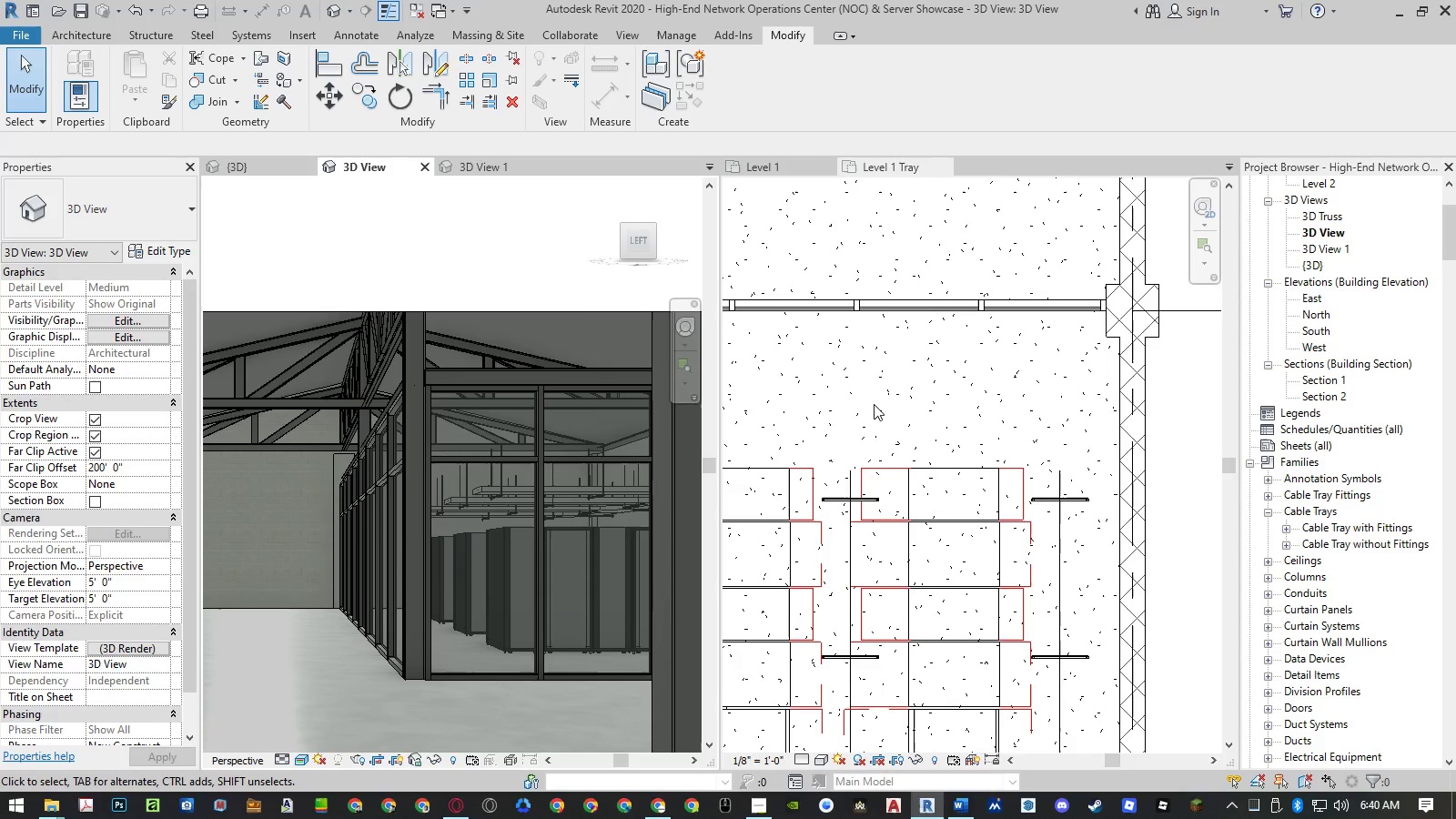 
scroll: coordinate [1337, 325], scroll_direction: up, amount: 19.0
 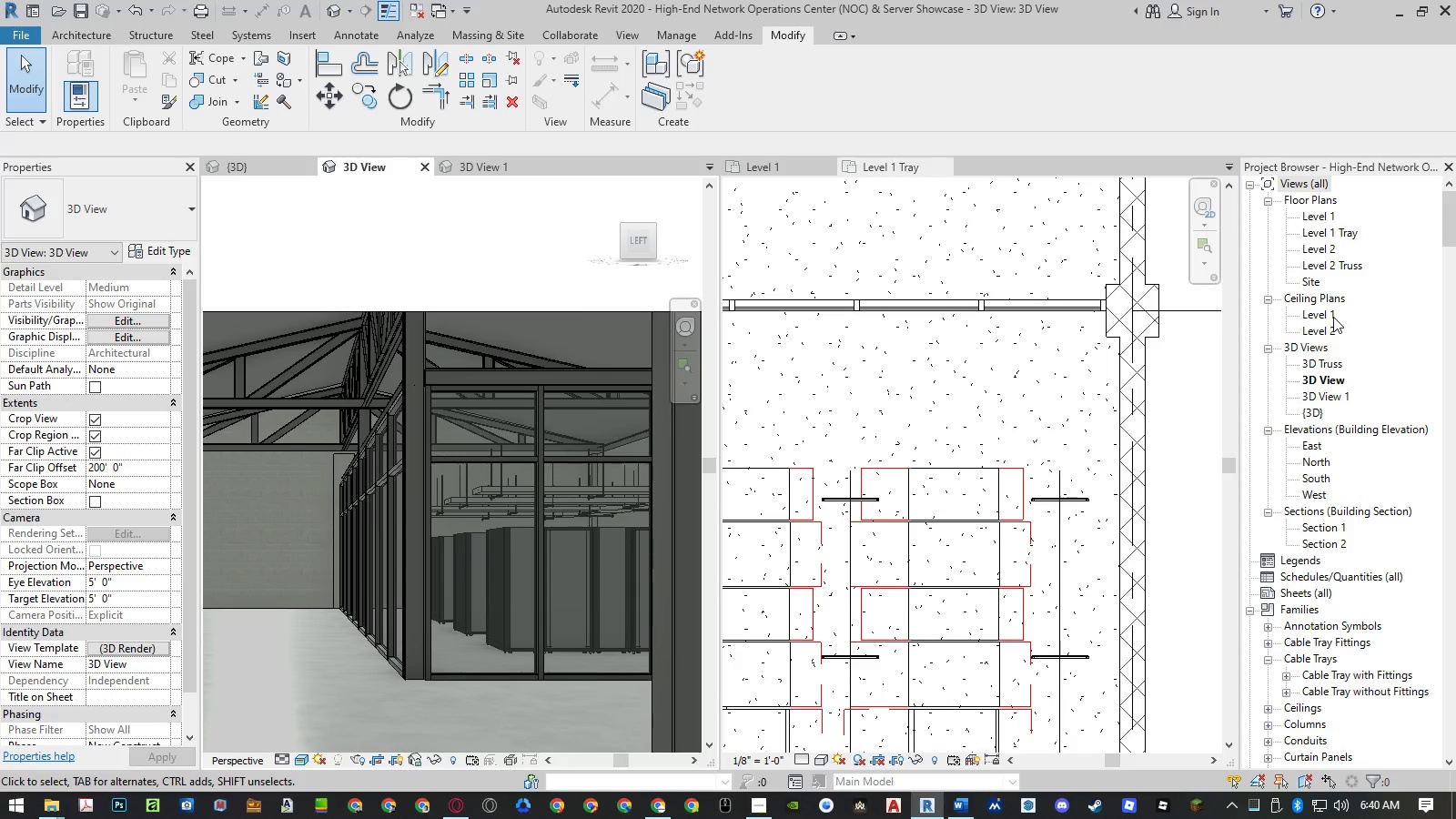 
double_click([1333, 317])
 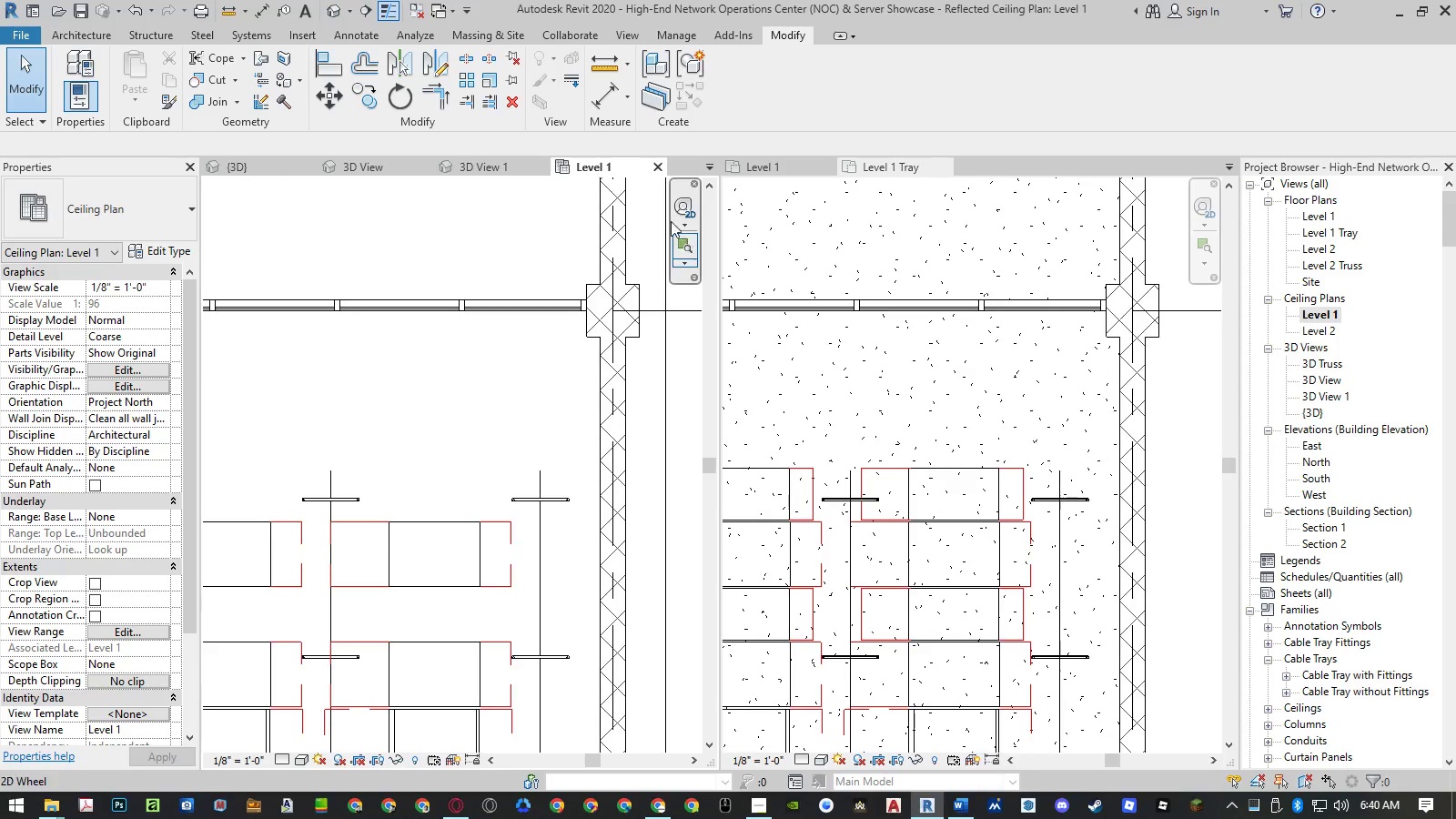 
left_click([652, 165])
 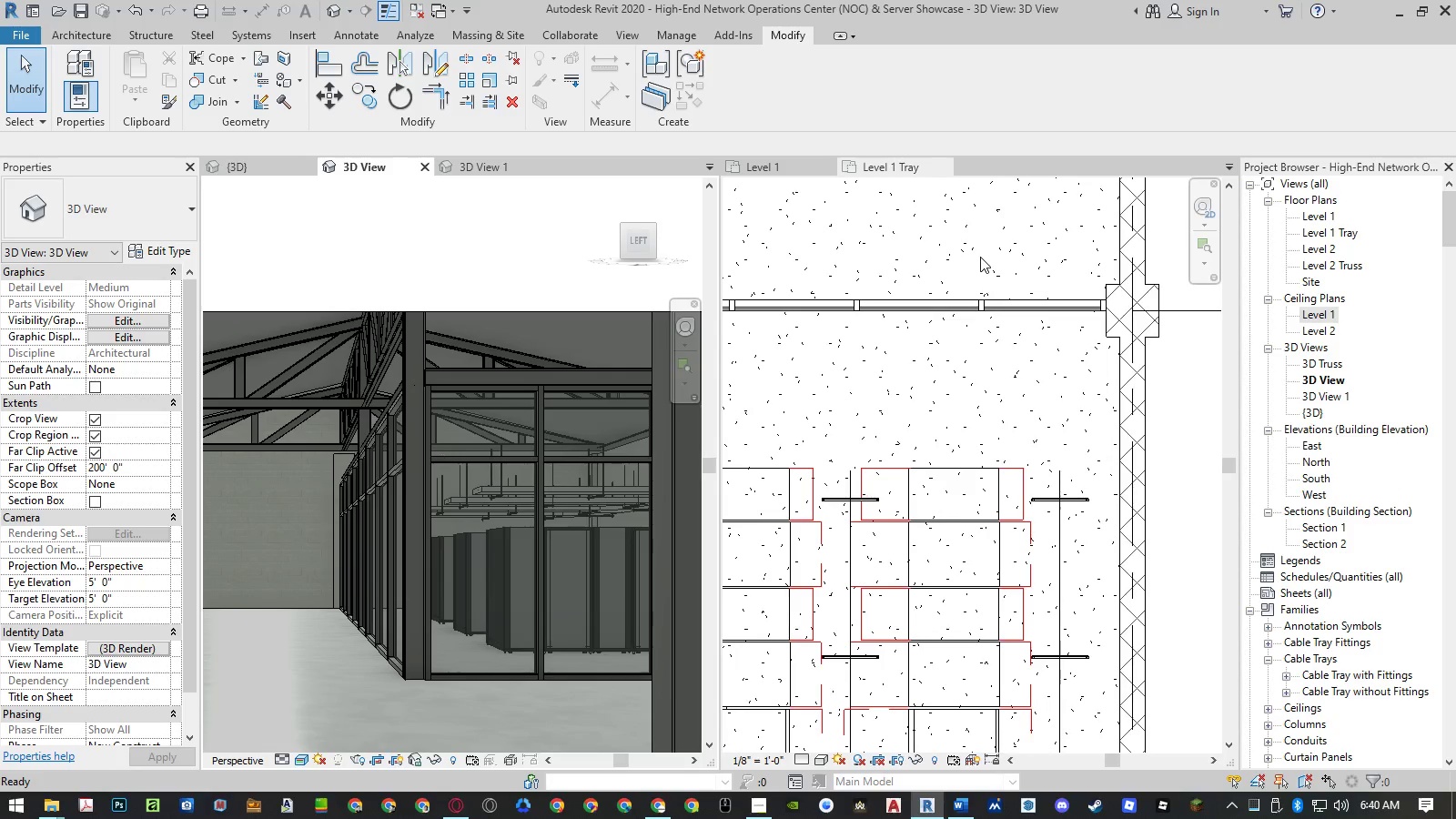 
wait(6.06)
 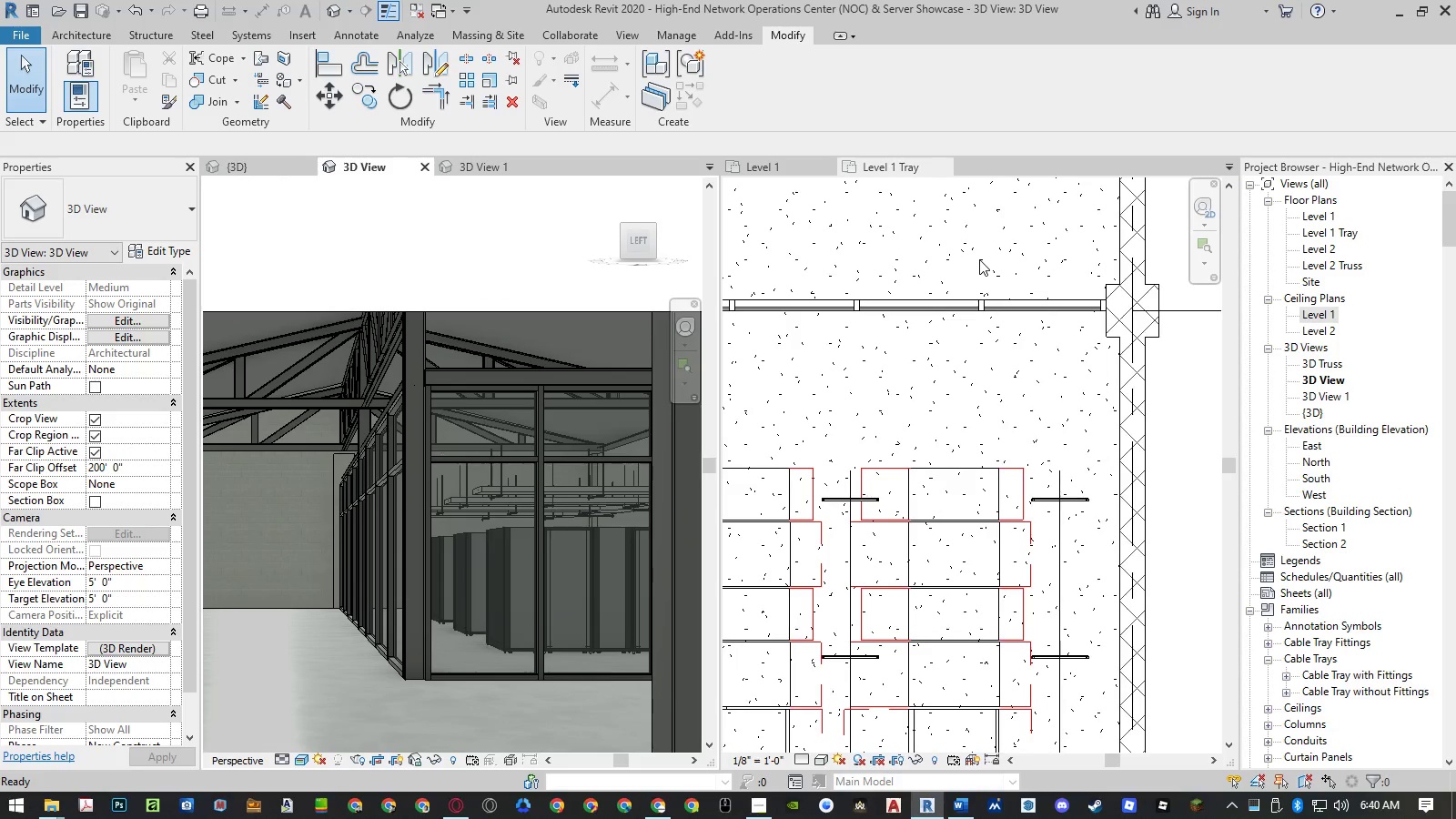 
double_click([1314, 520])
 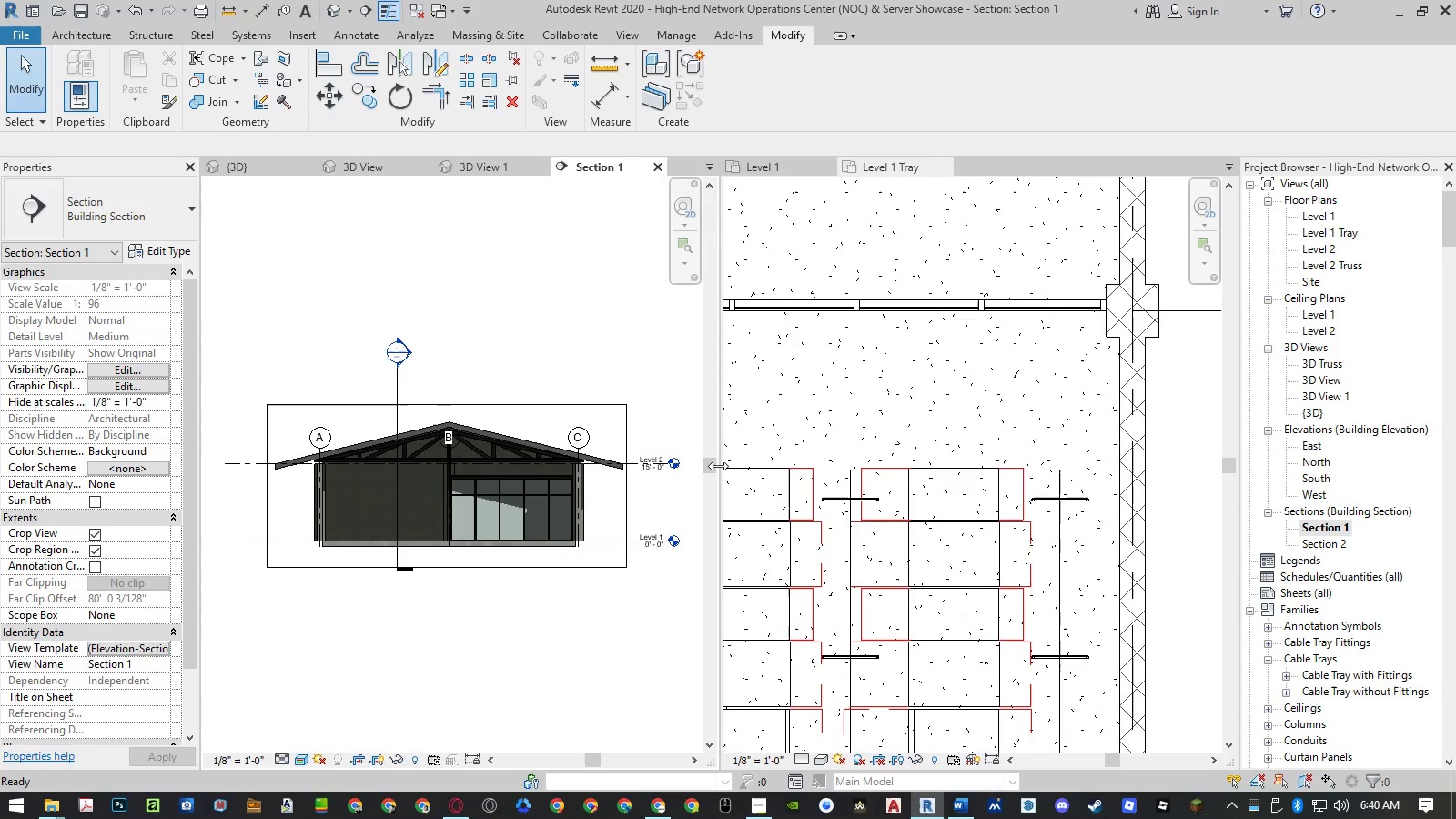 
wait(6.08)
 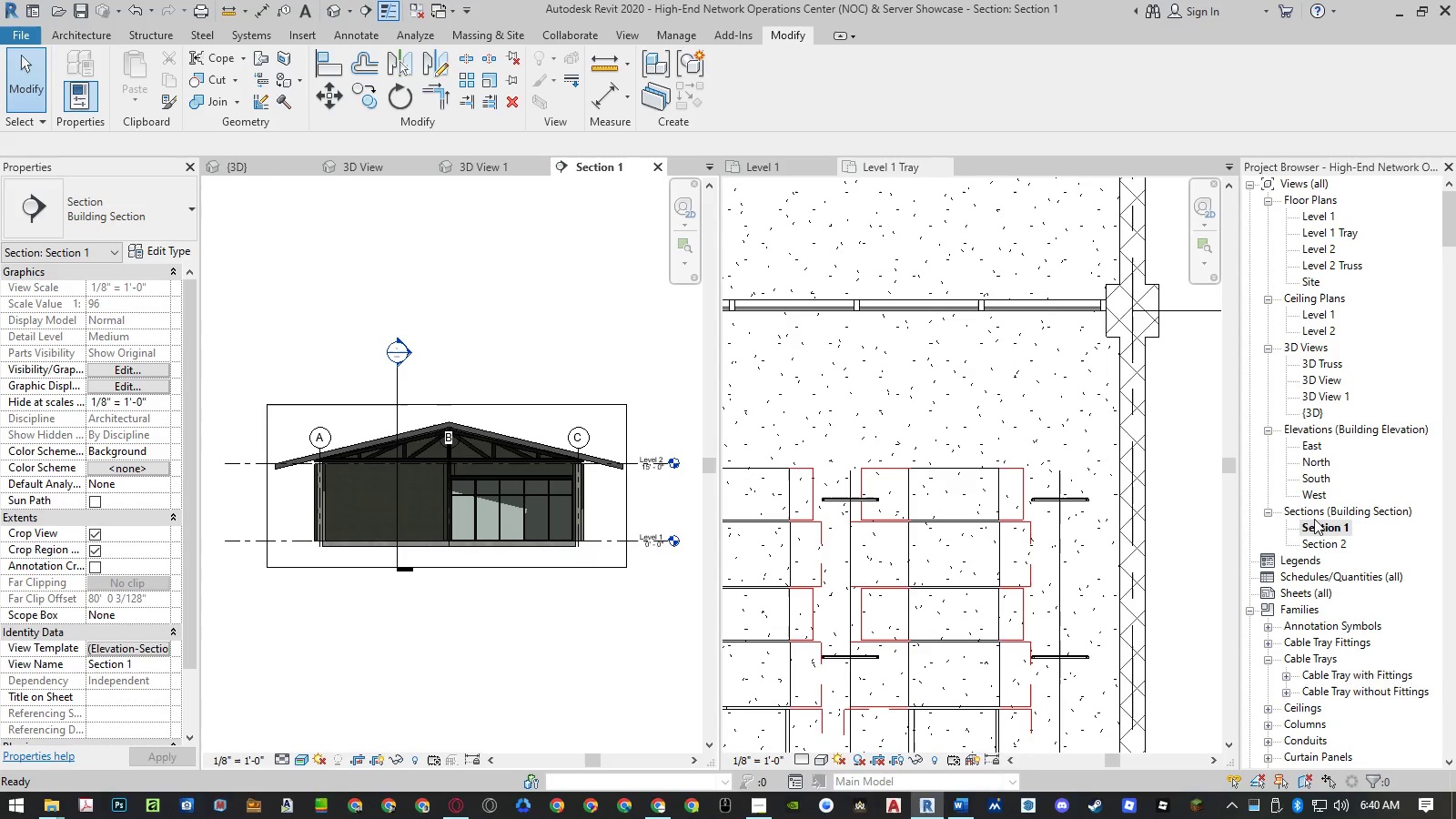 
left_click([771, 168])
 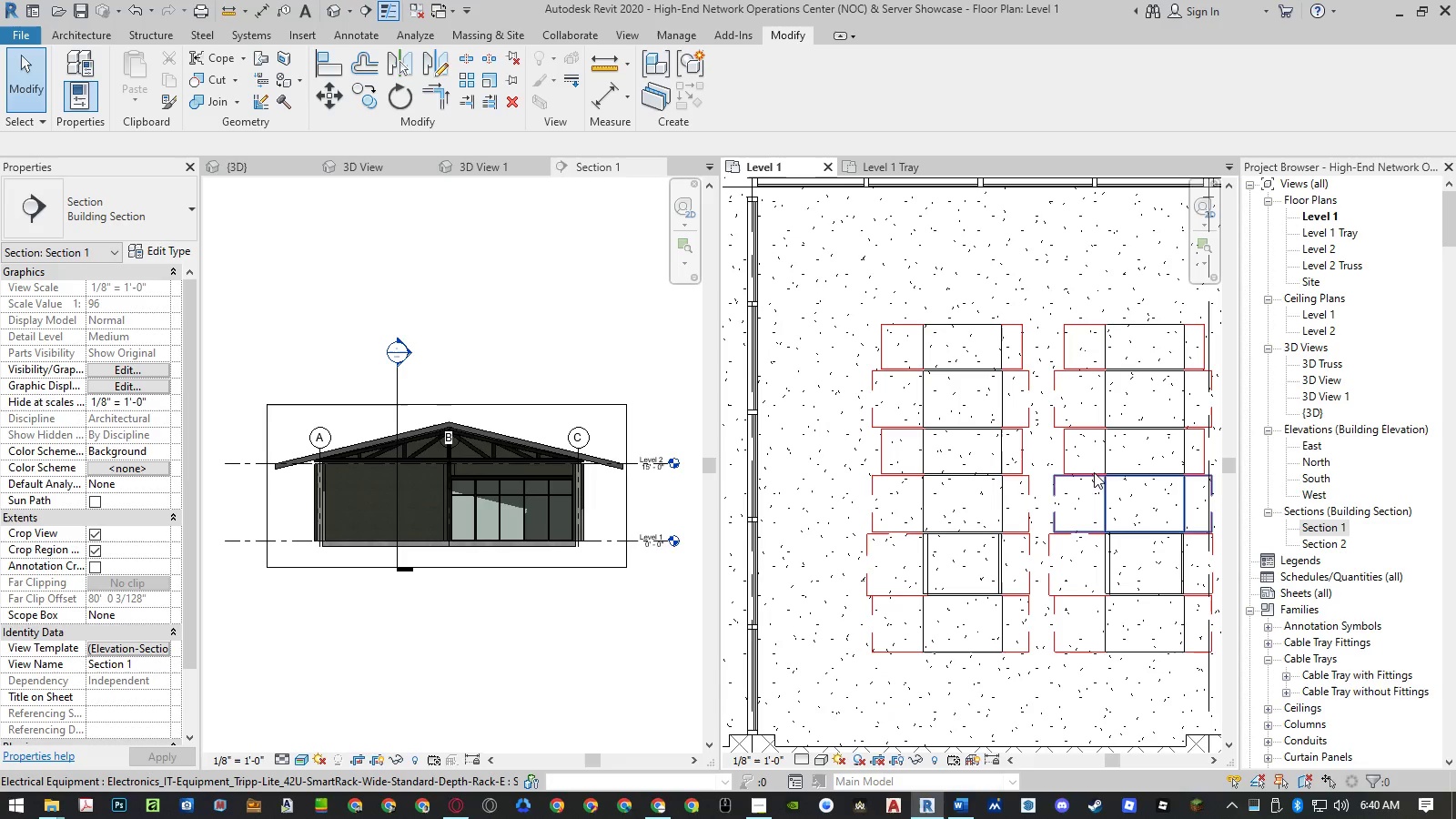 
scroll: coordinate [895, 514], scroll_direction: down, amount: 16.0
 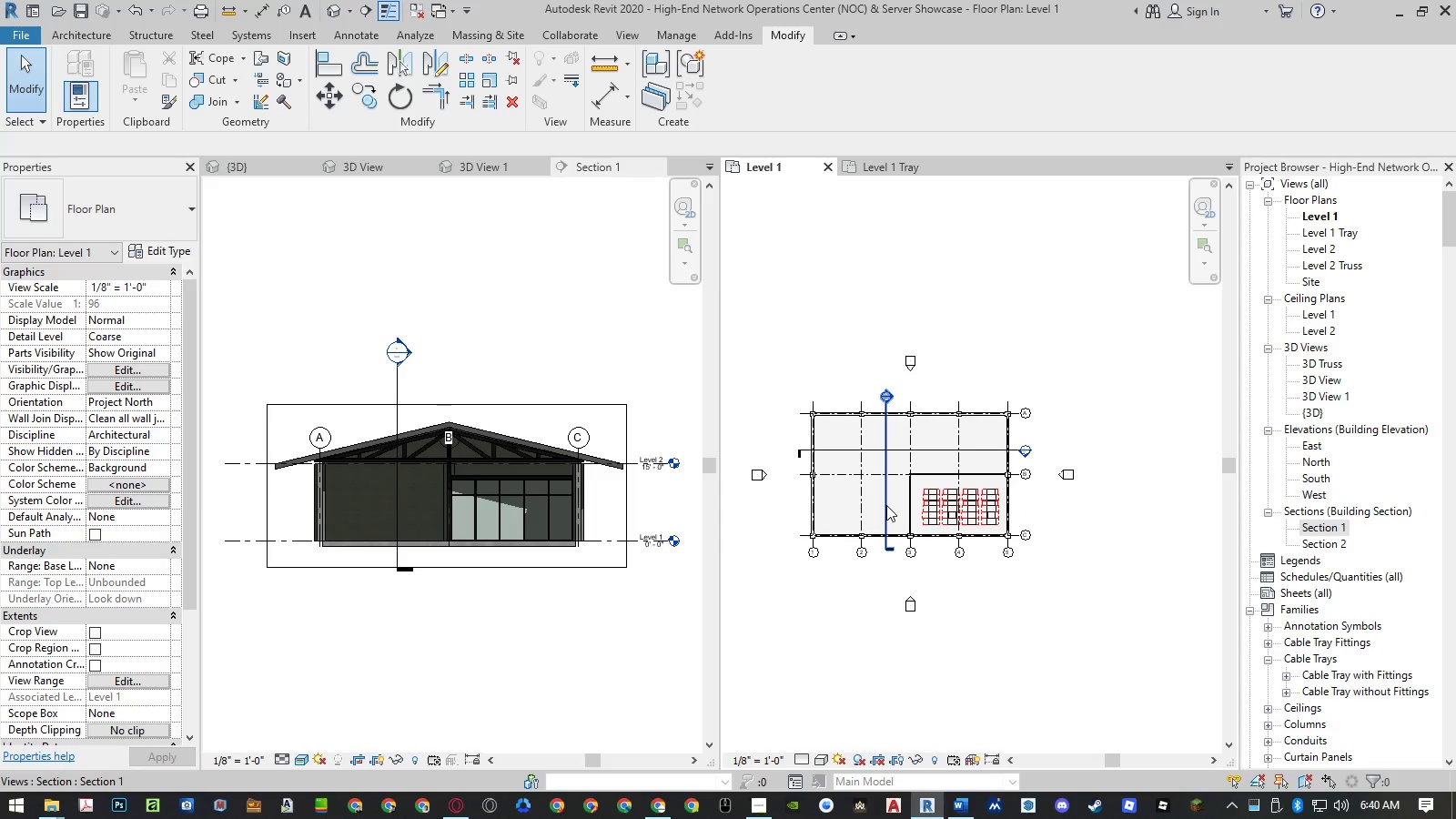 
left_click([886, 505])
 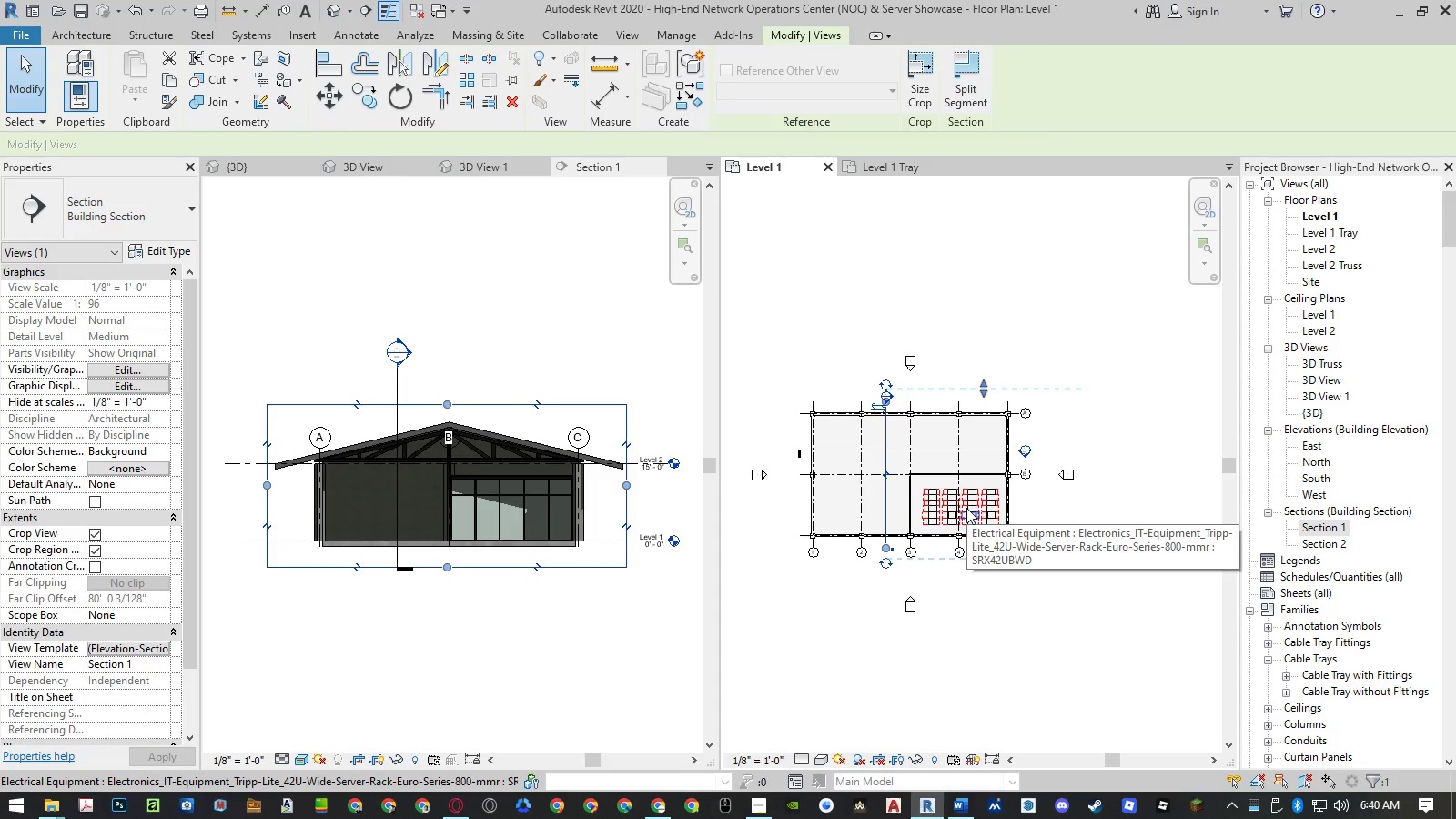 
type(co )
 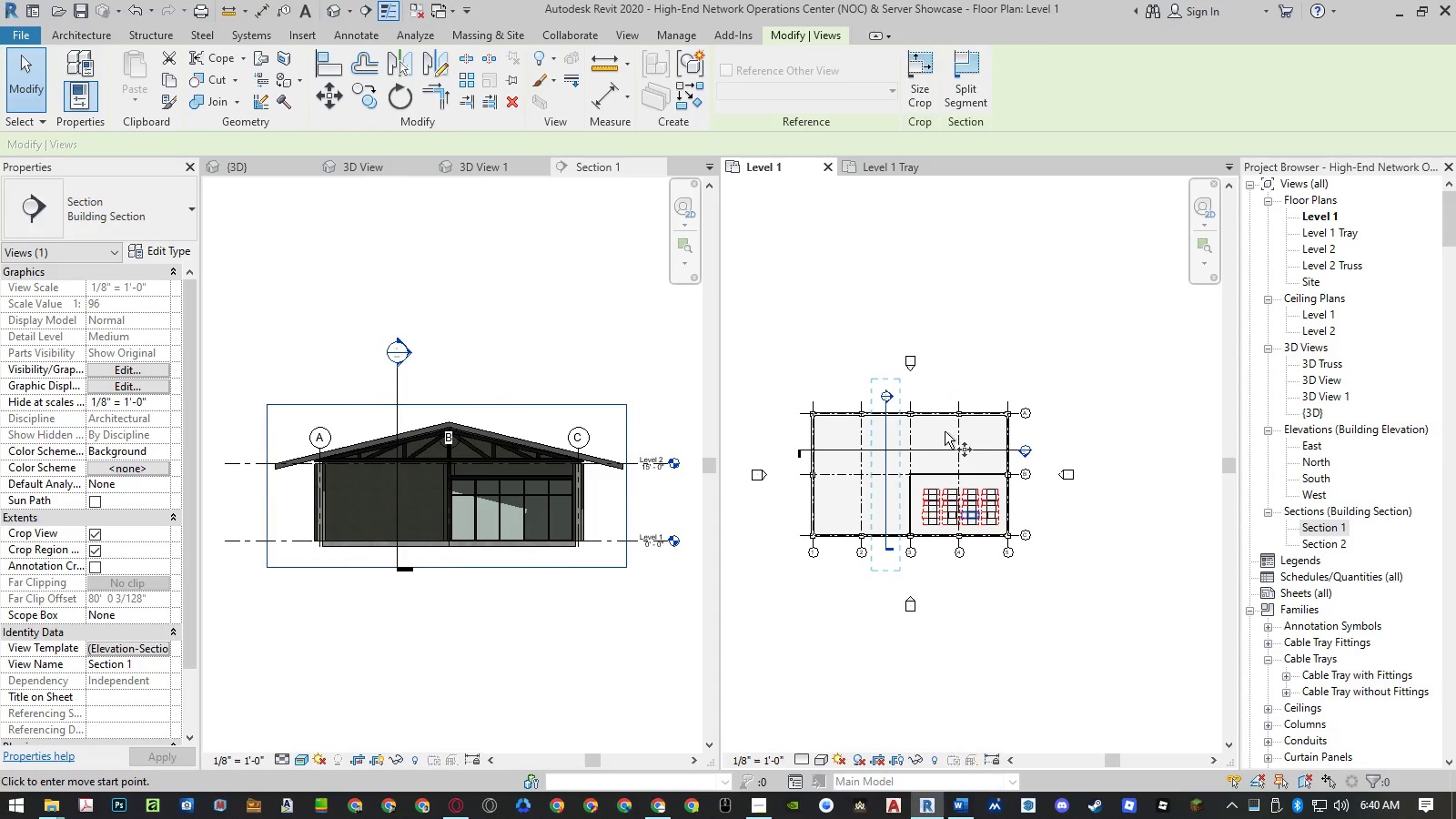 
scroll: coordinate [923, 440], scroll_direction: up, amount: 5.0
 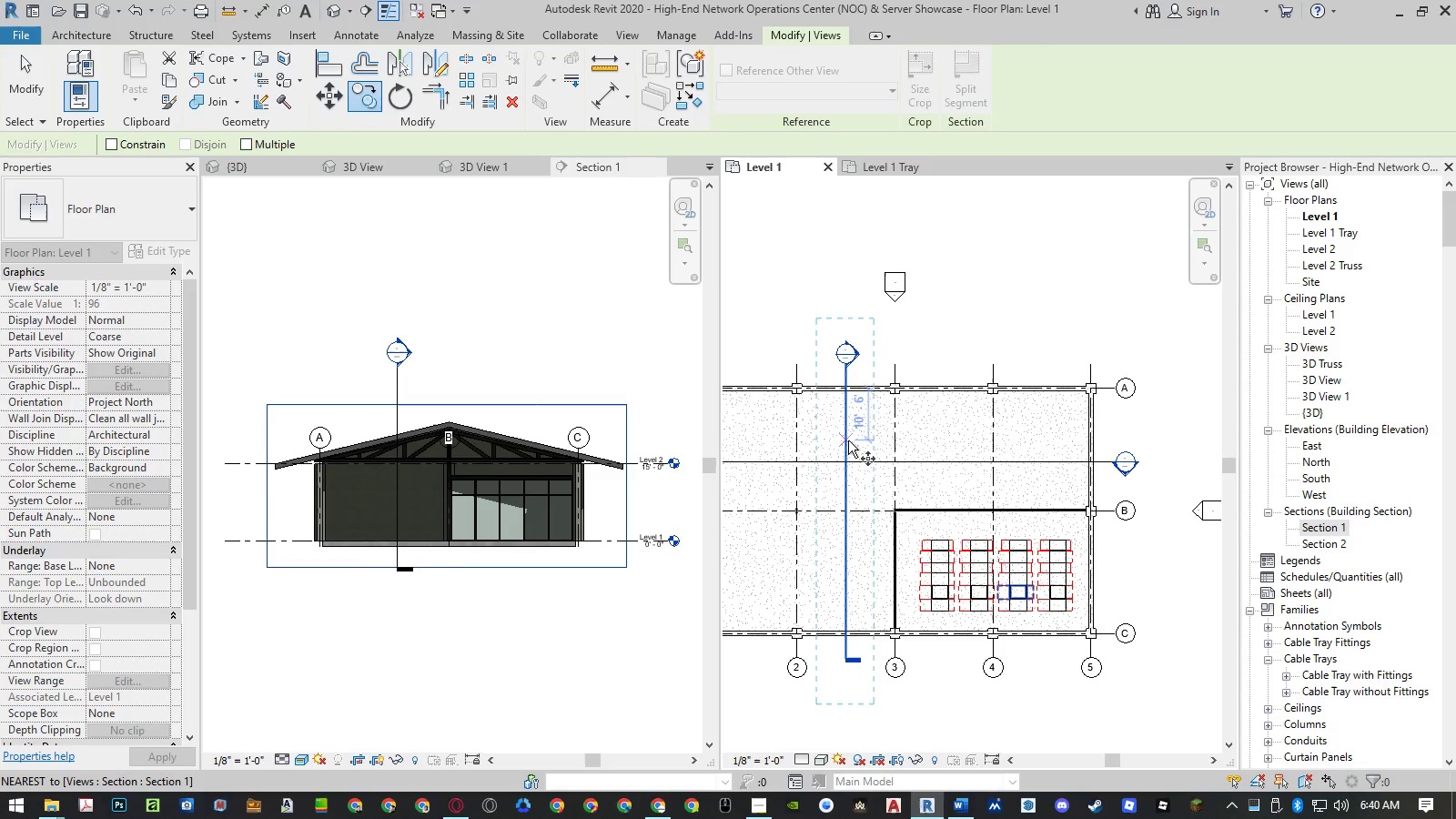 
left_click([848, 440])
 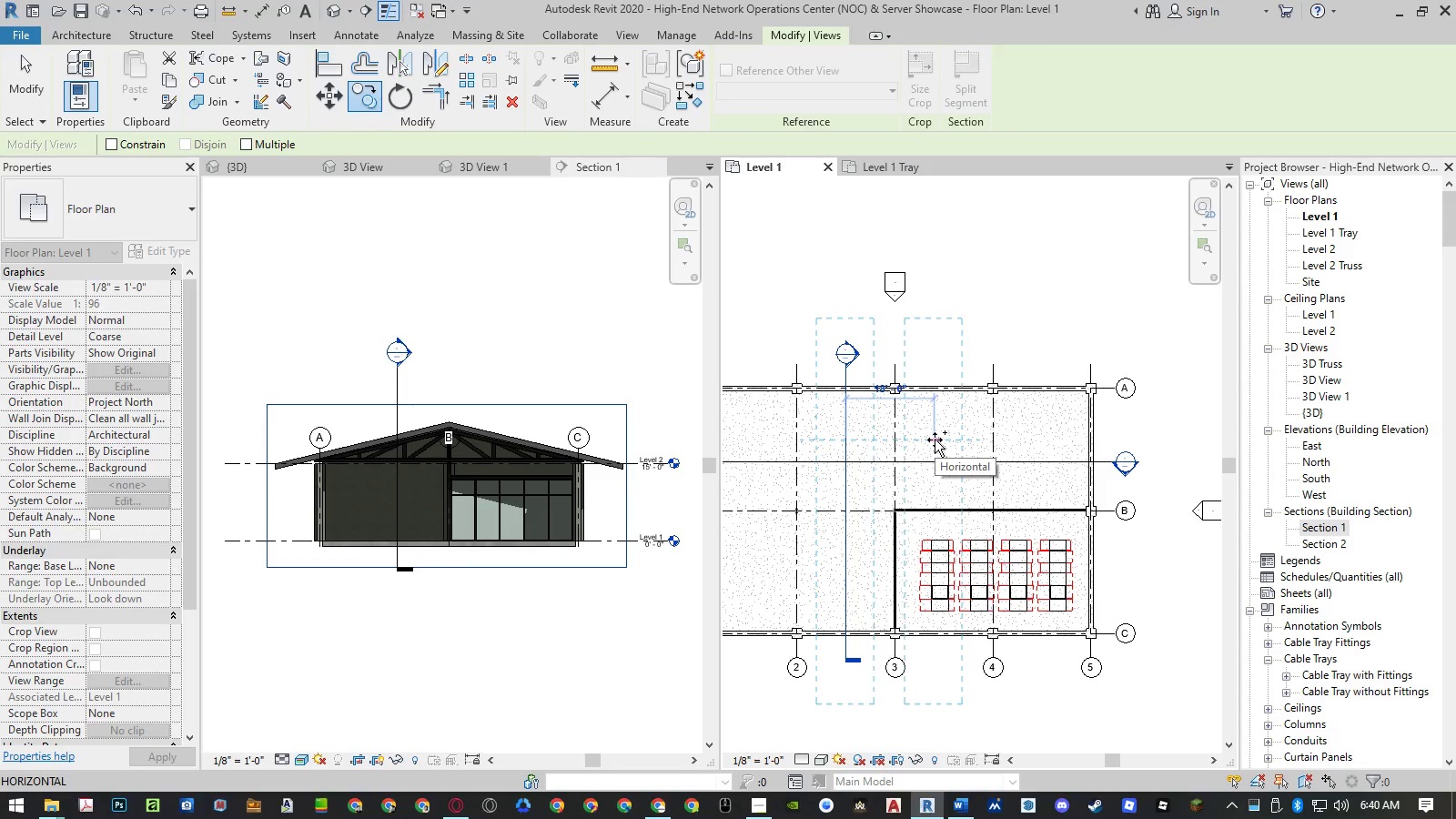 
key(Numpad2)
 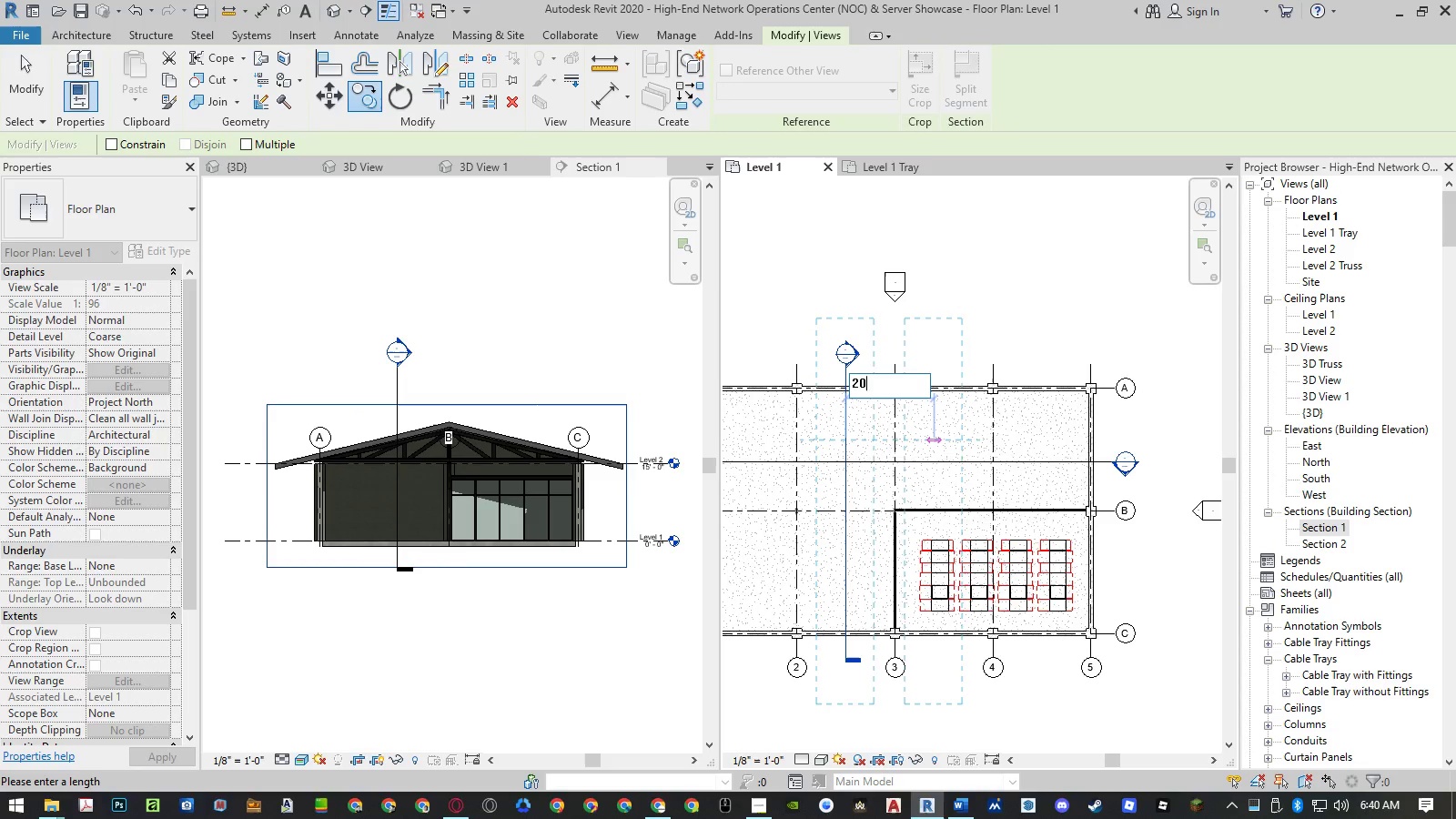 
key(Numpad0)
 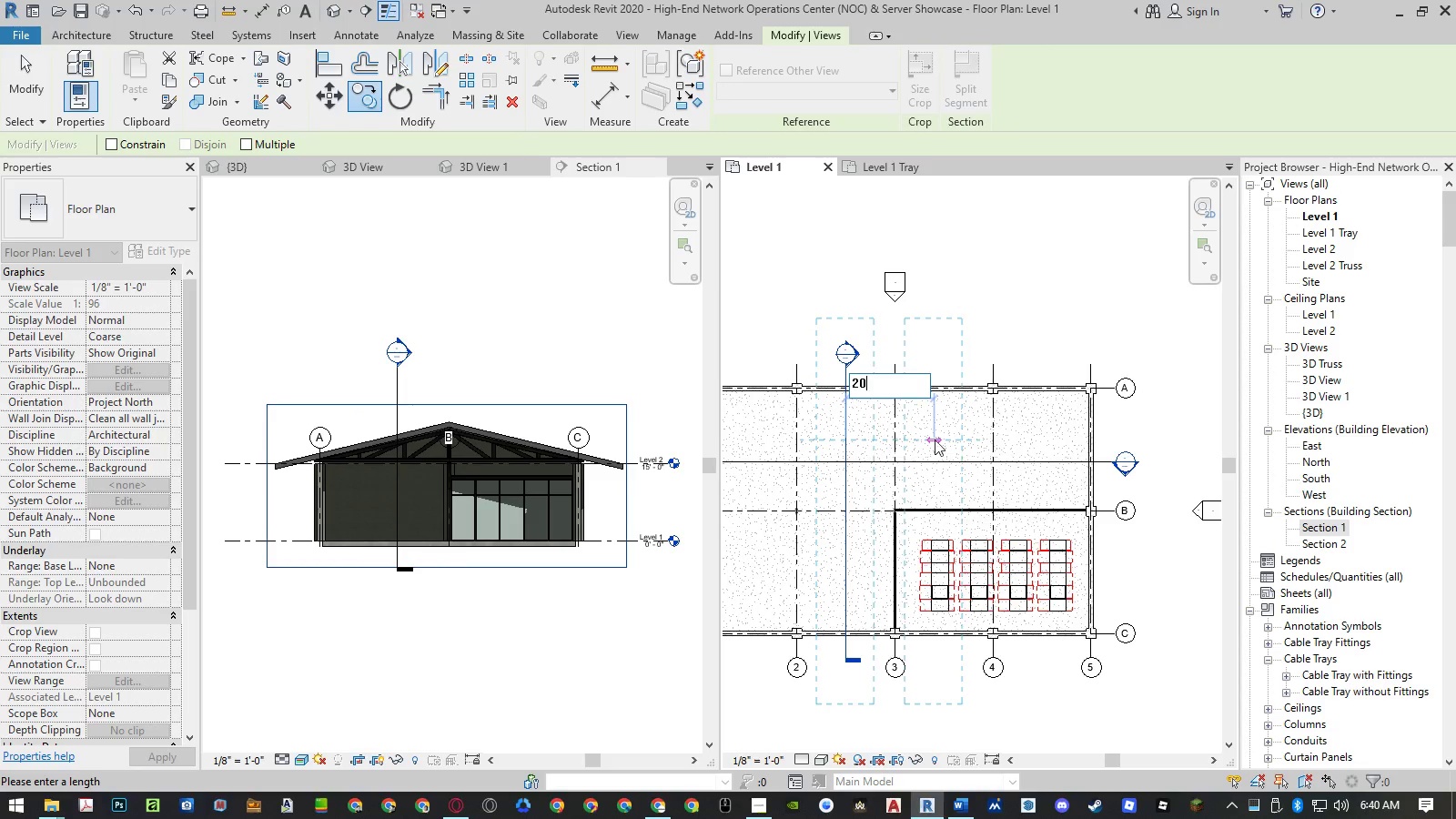 
key(NumpadEnter)
 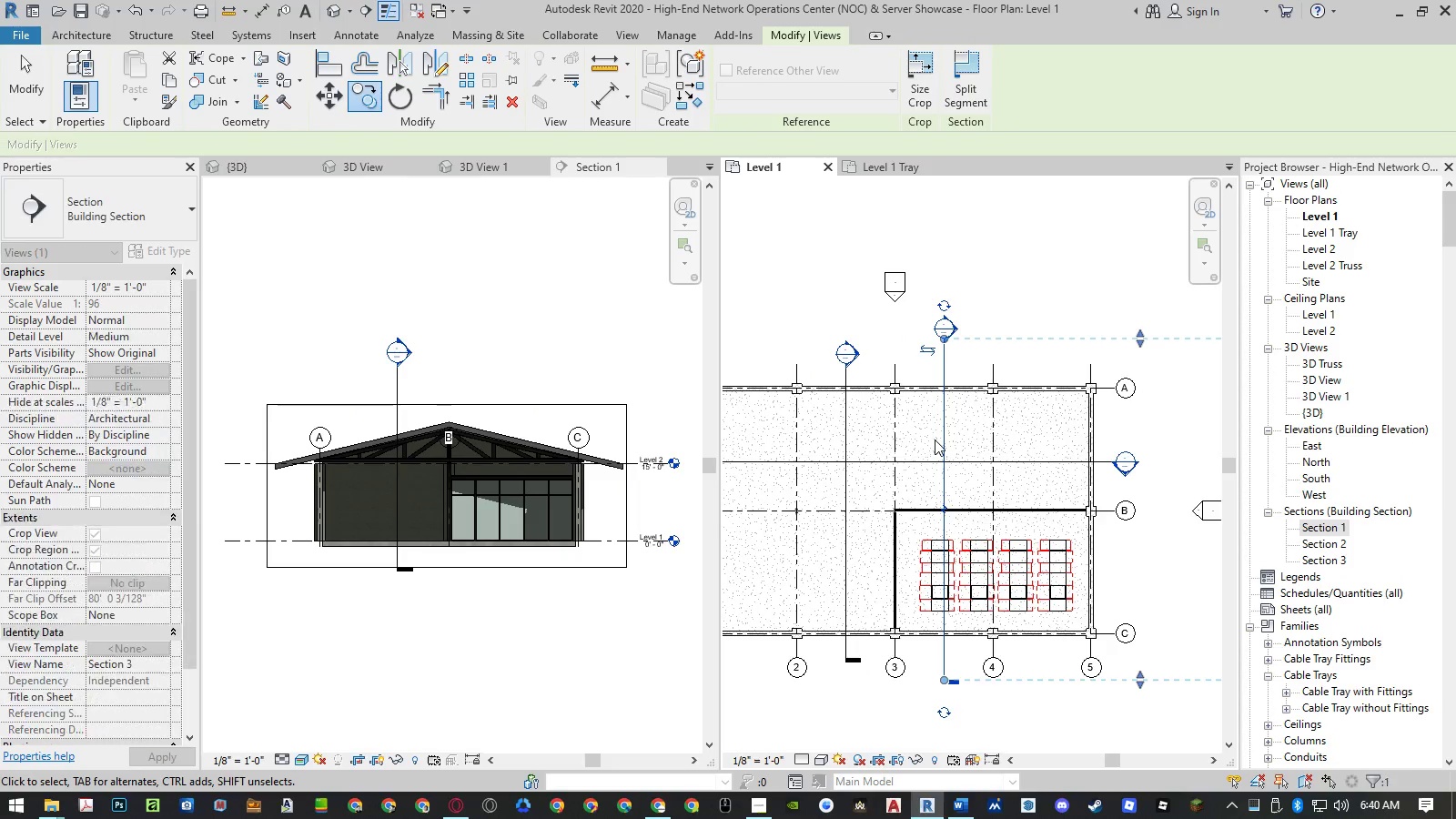 
key(Escape)
 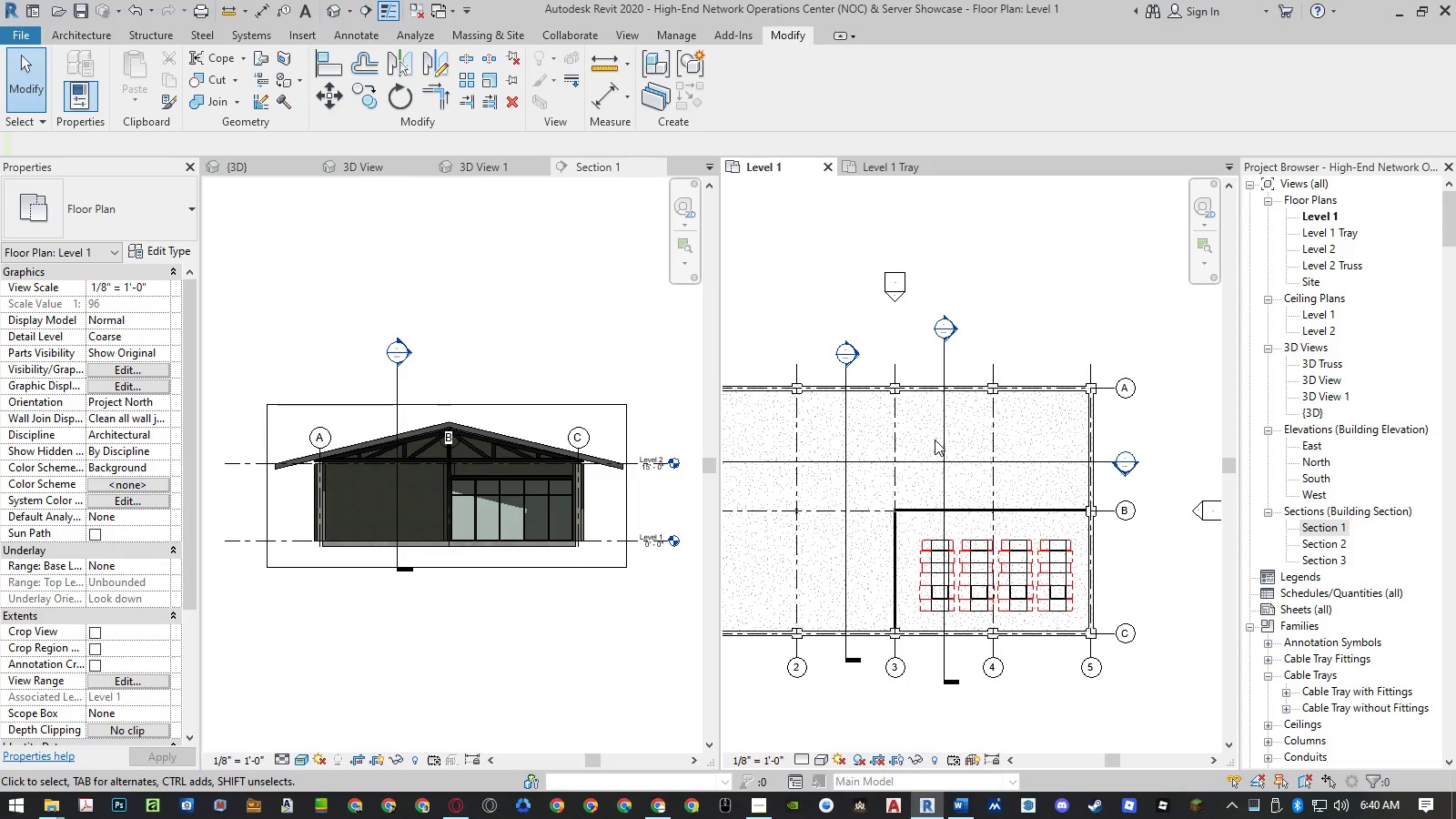 
hold_key(key=ControlLeft, duration=1.5)
 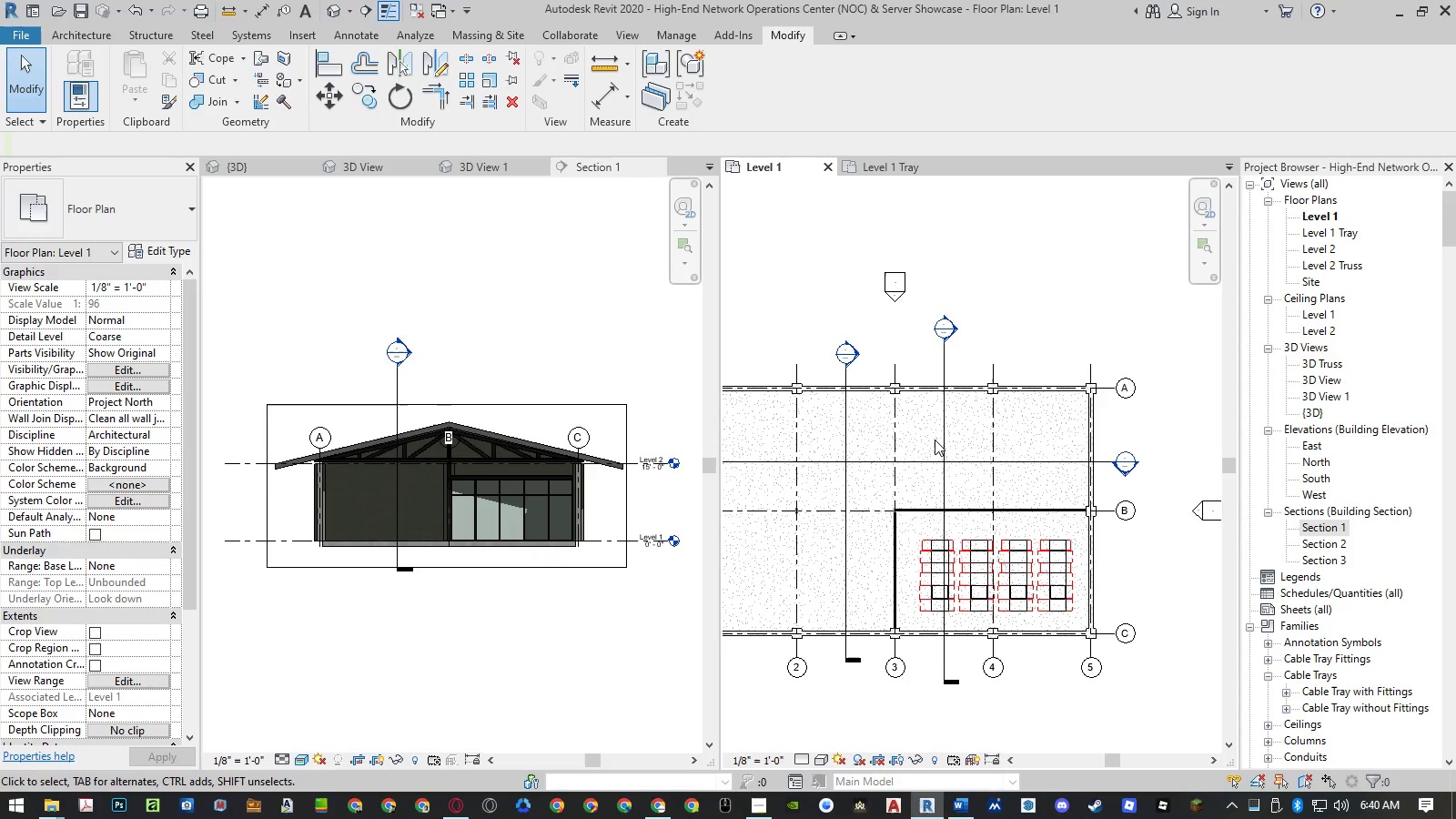 
key(Control+ControlLeft)
 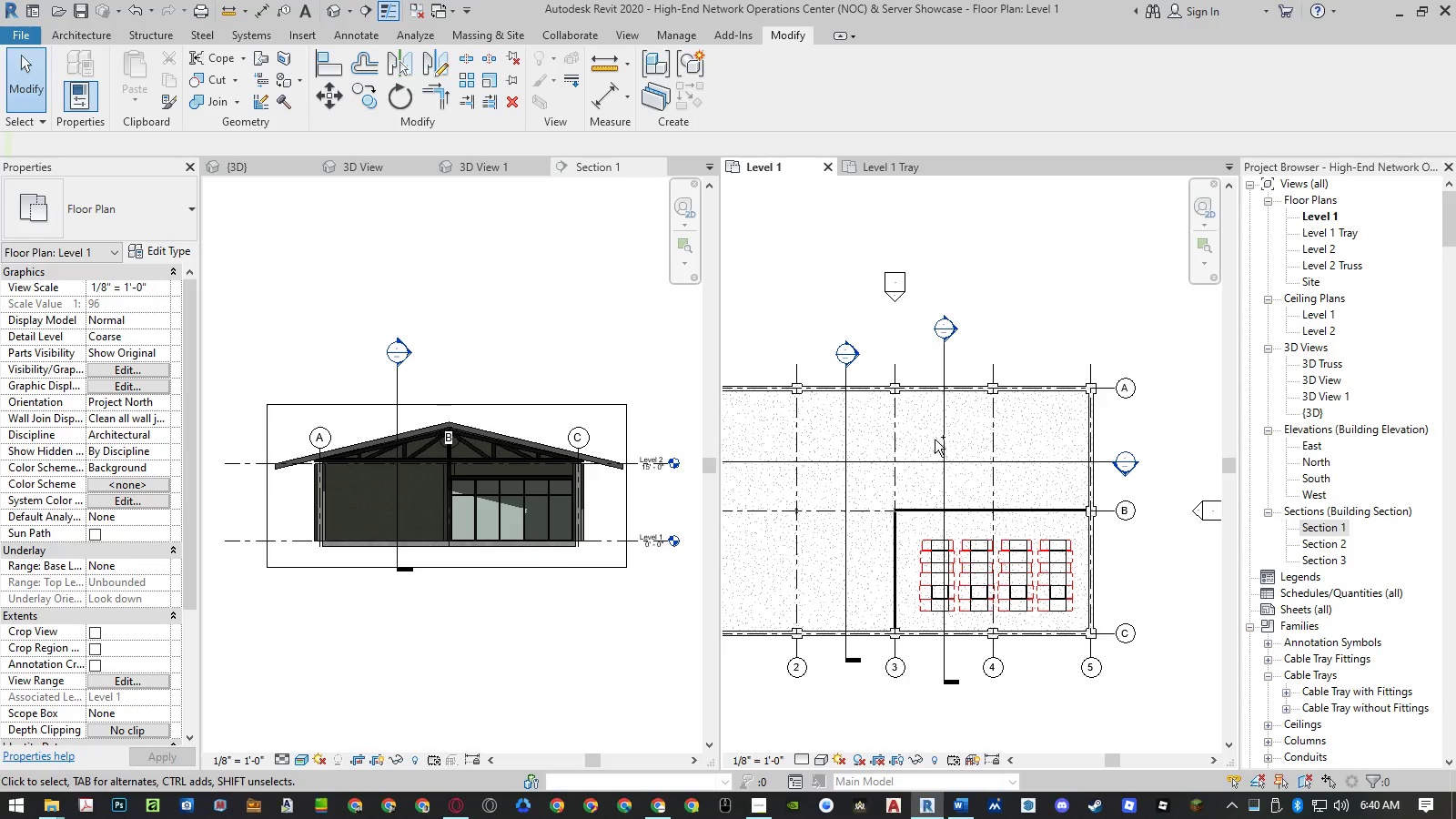 
key(Control+ControlLeft)
 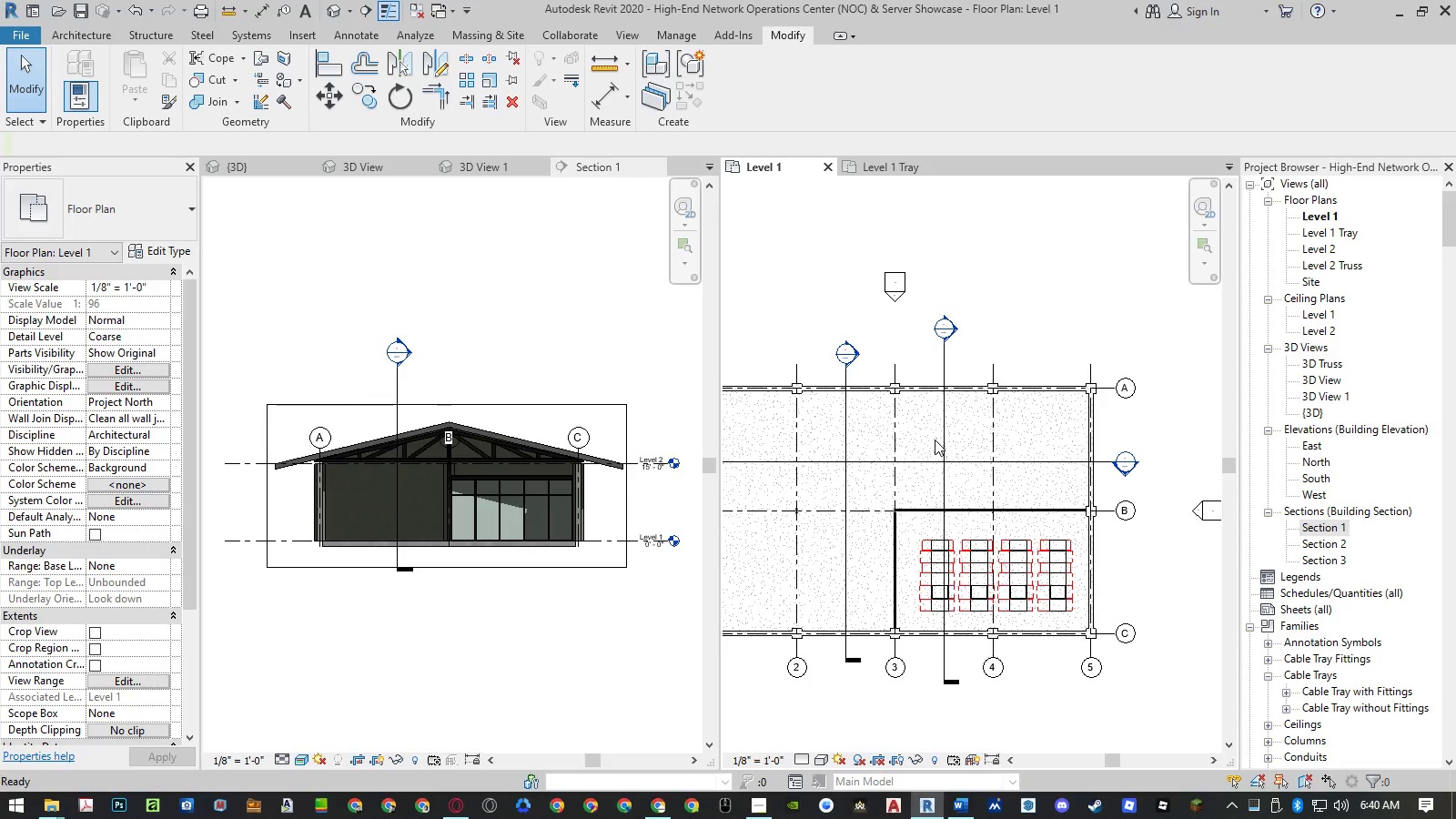 
key(Control+Z)
 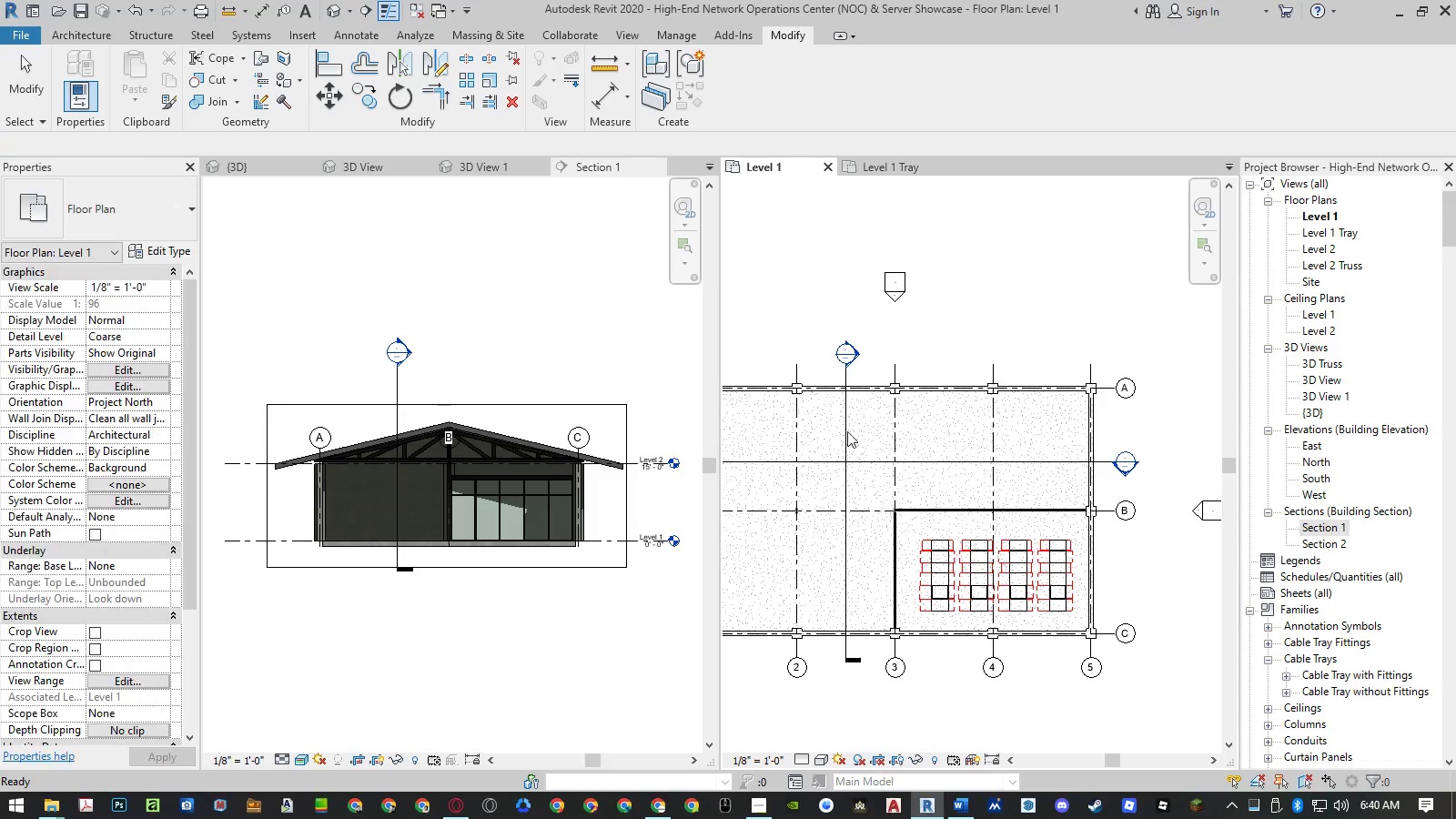 
left_click([845, 431])
 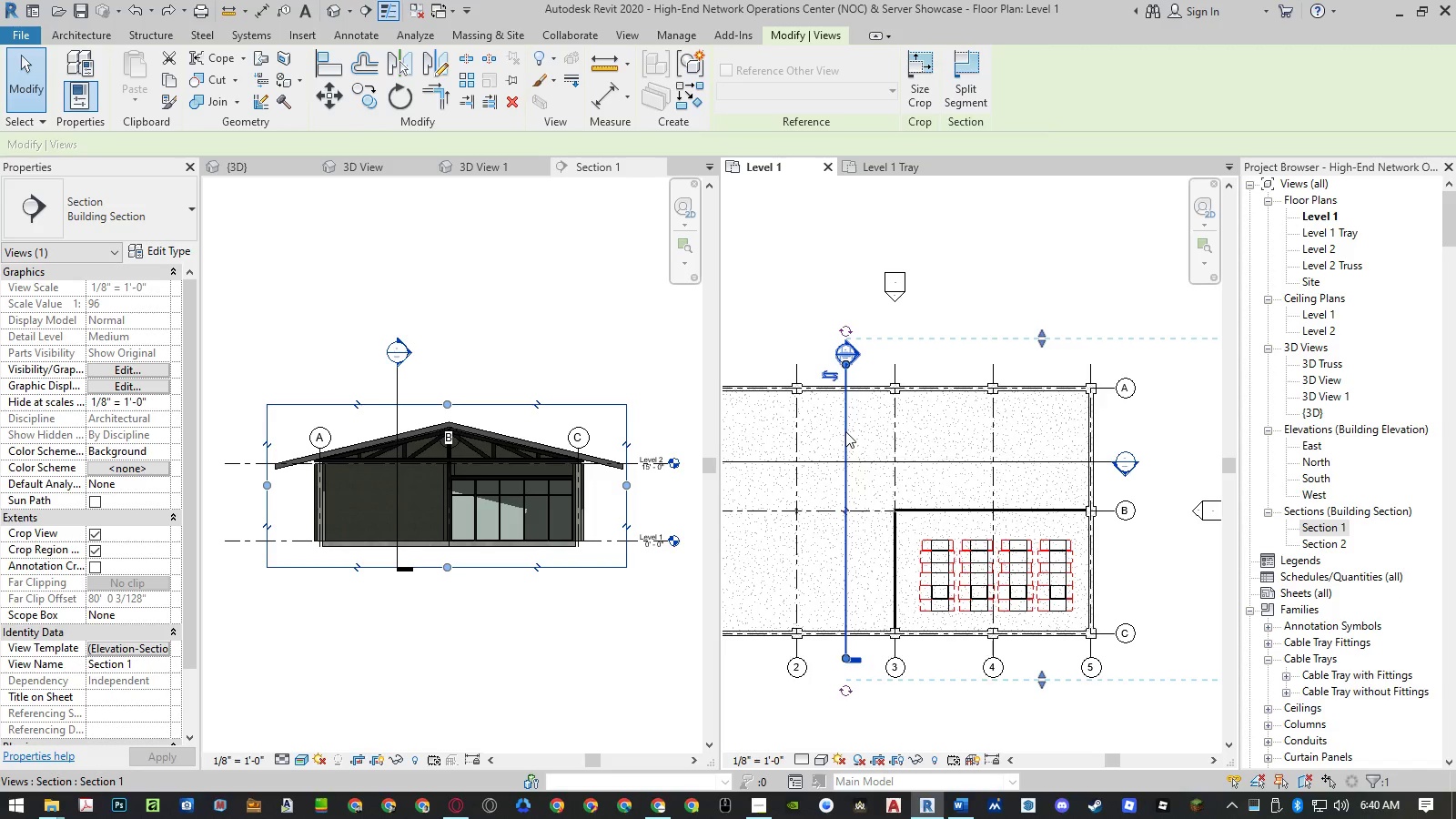 
type(co )
 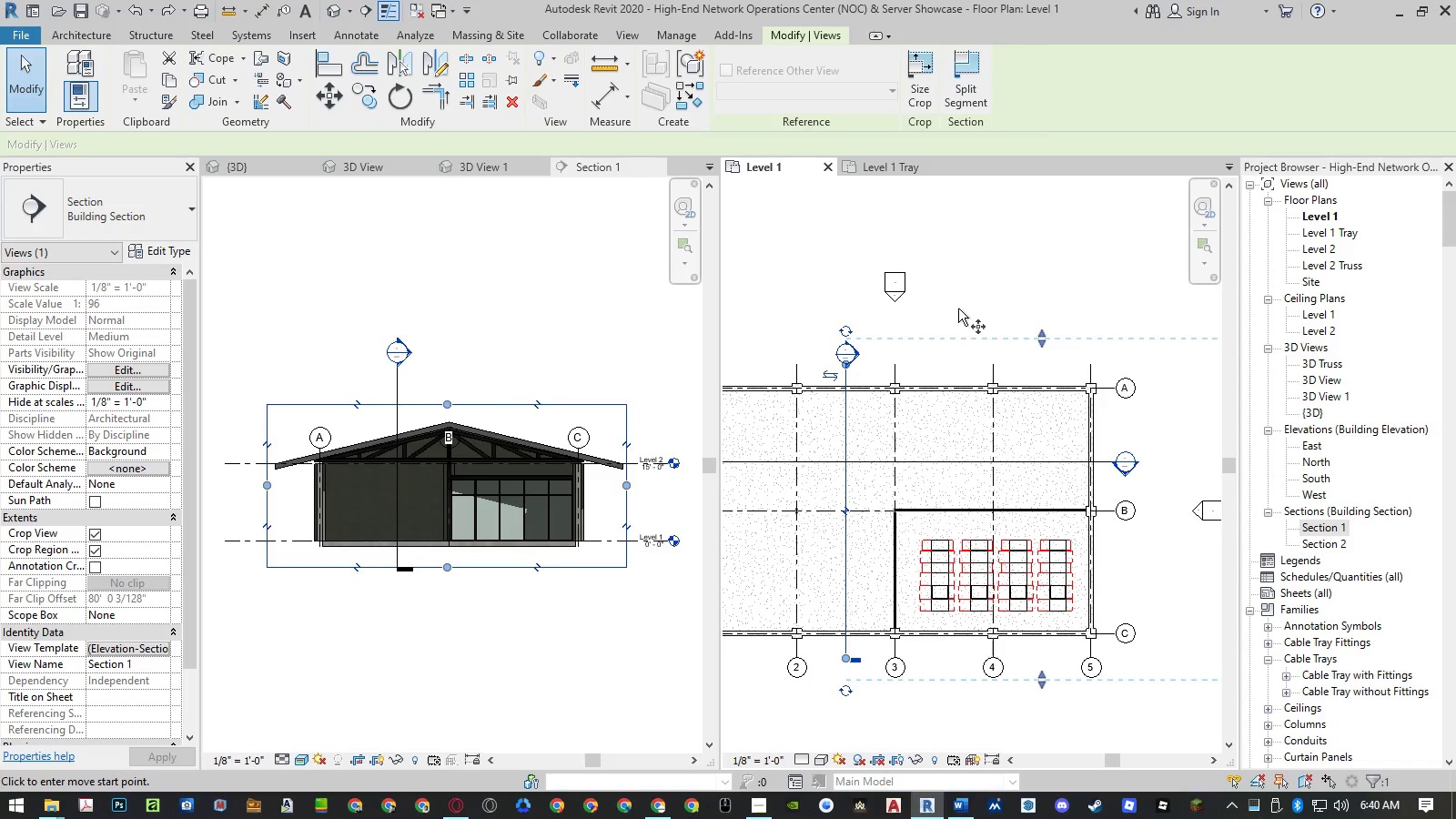 
left_click([961, 297])
 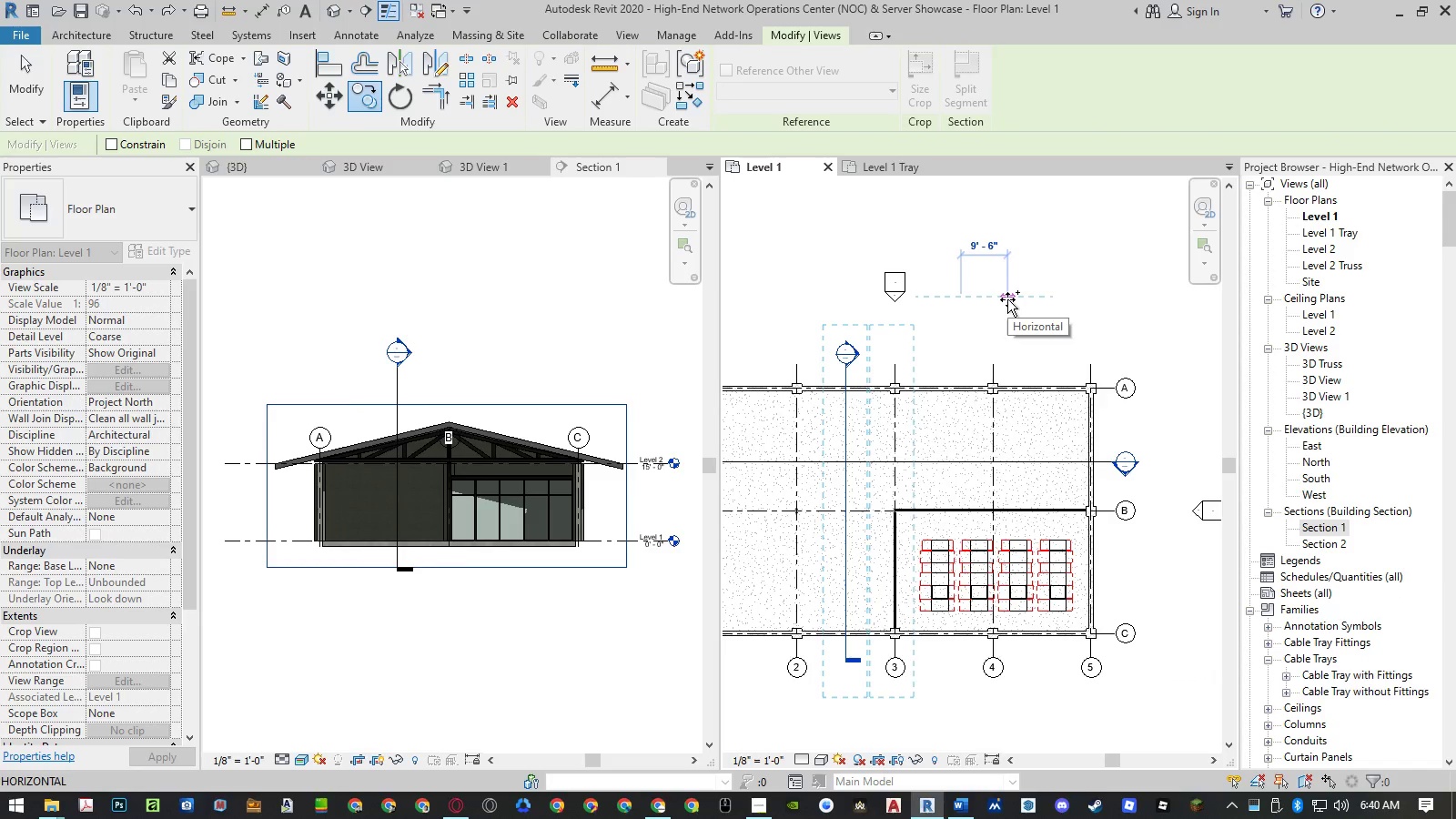 
key(Numpad2)
 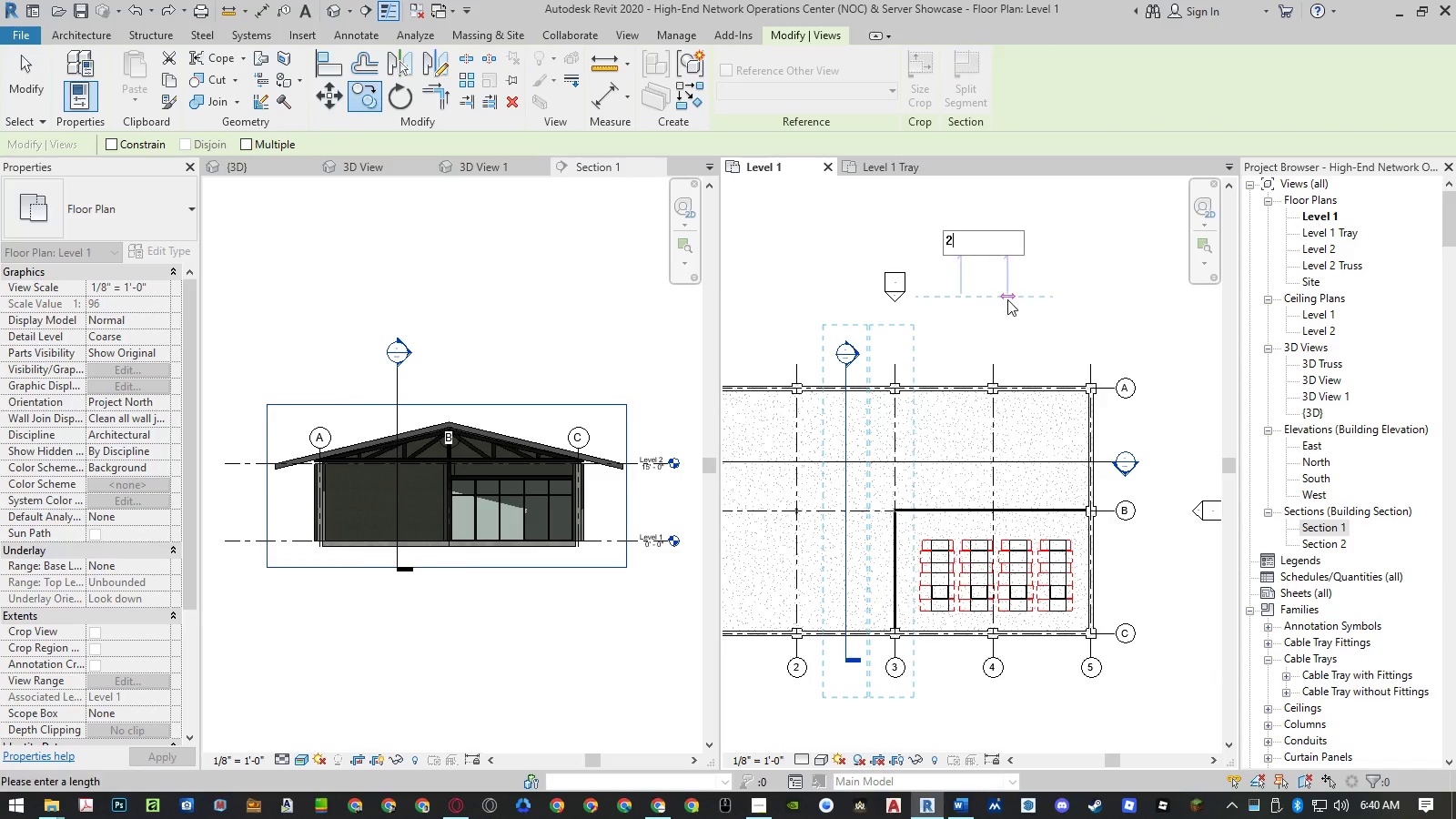 
key(Numpad0)
 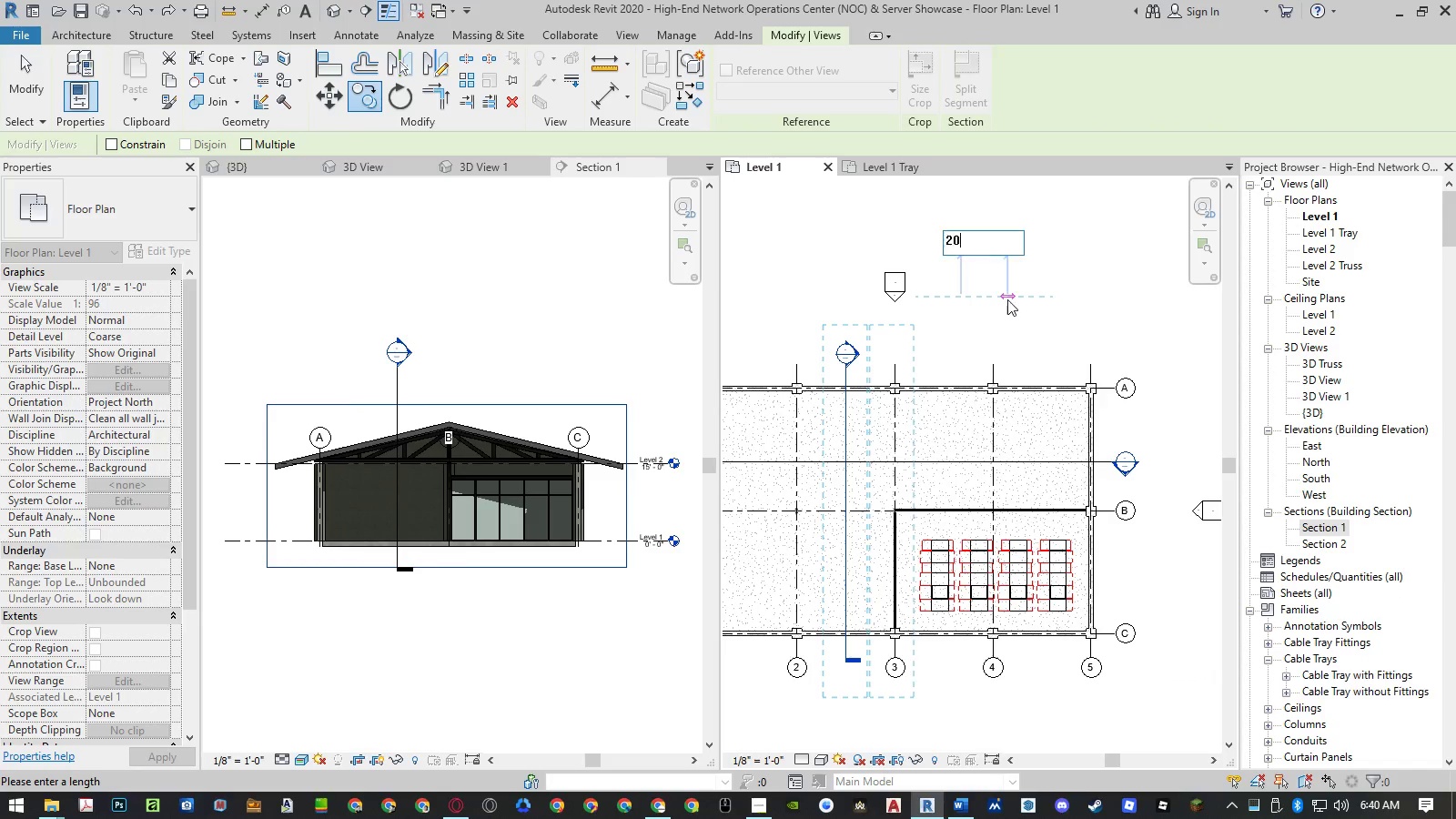 
key(NumpadEnter)
 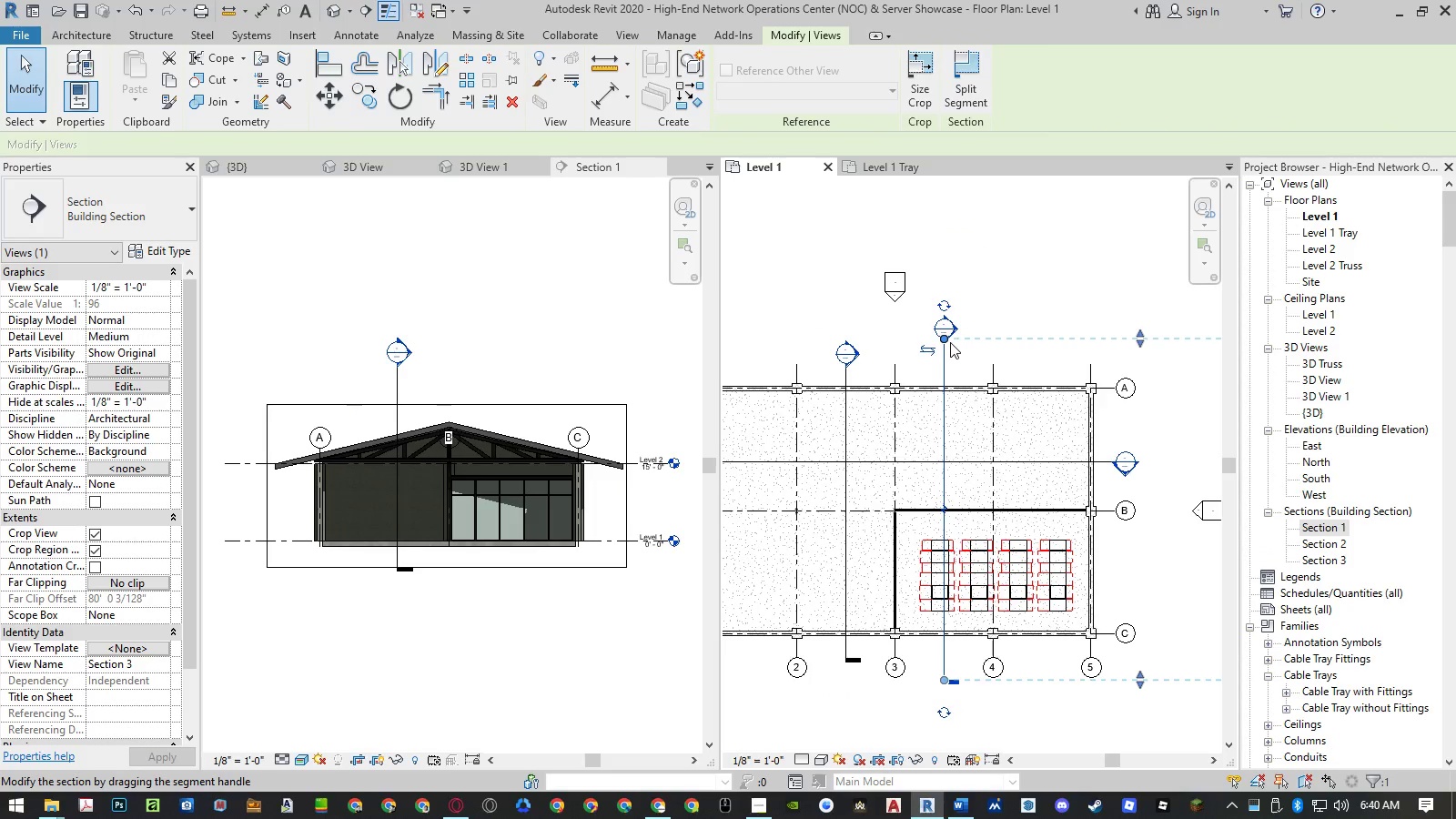 
left_click_drag(start_coordinate=[945, 339], to_coordinate=[944, 362])
 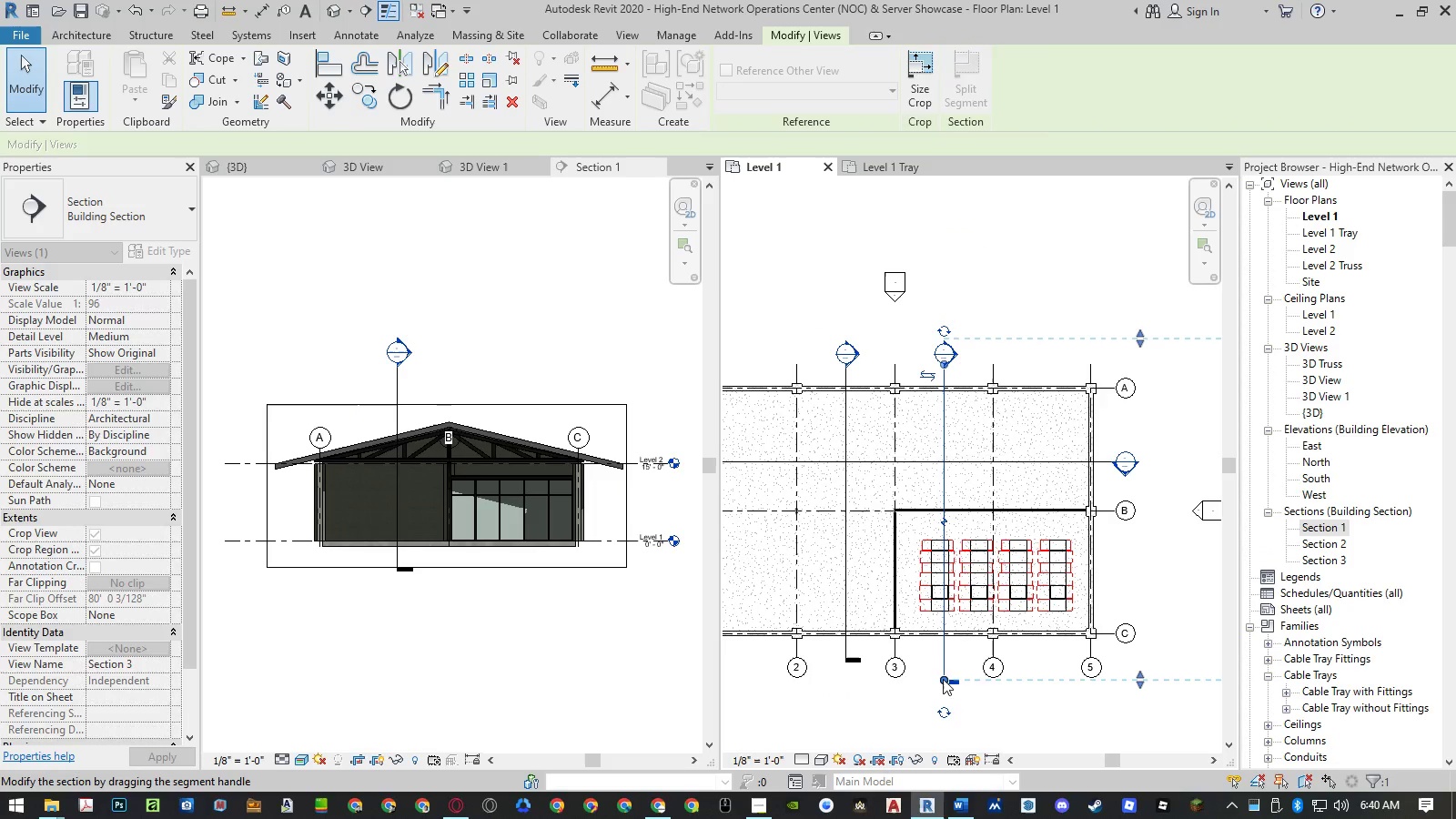 
left_click_drag(start_coordinate=[942, 681], to_coordinate=[947, 654])
 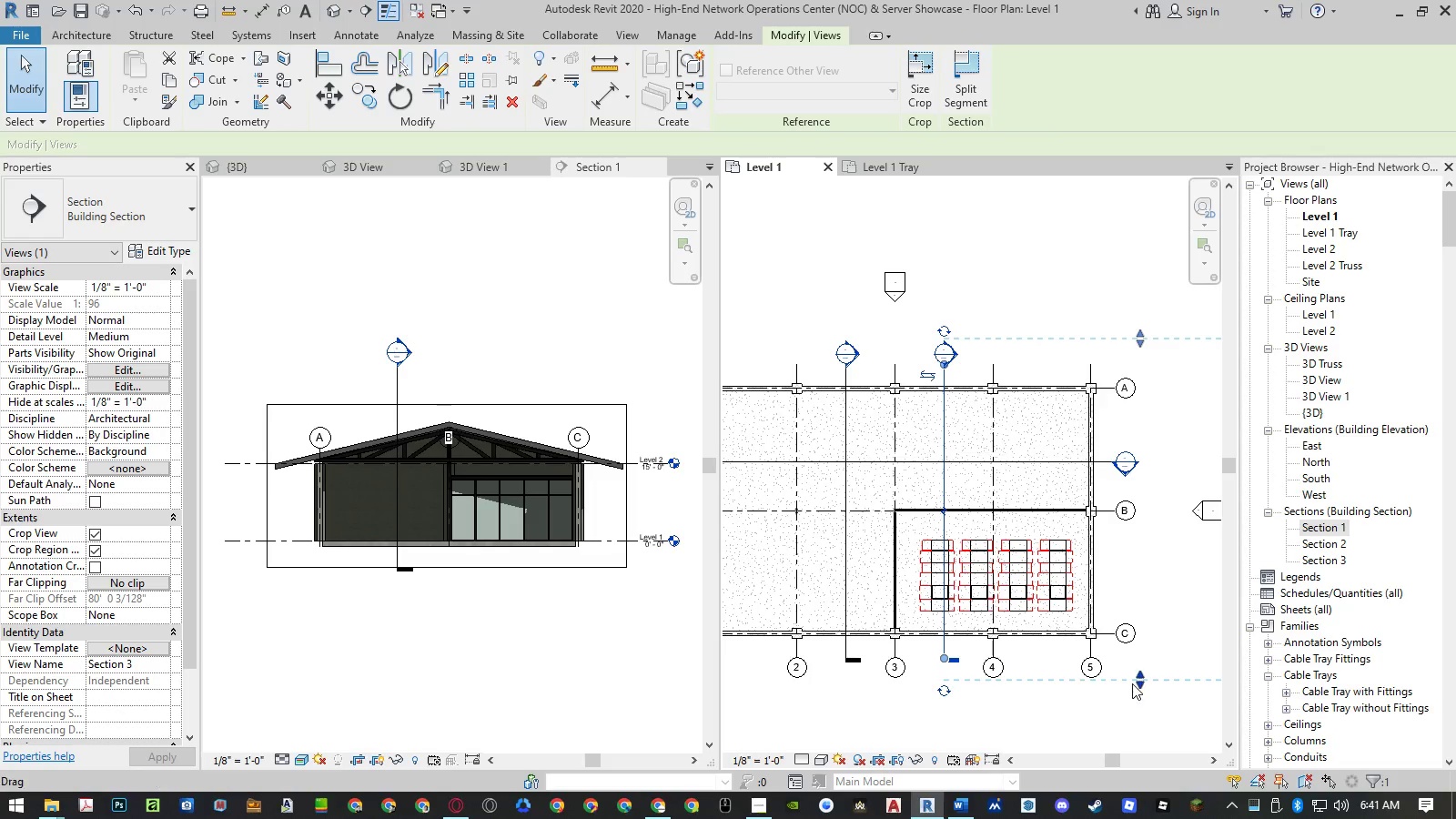 
left_click_drag(start_coordinate=[1138, 680], to_coordinate=[1141, 660])
 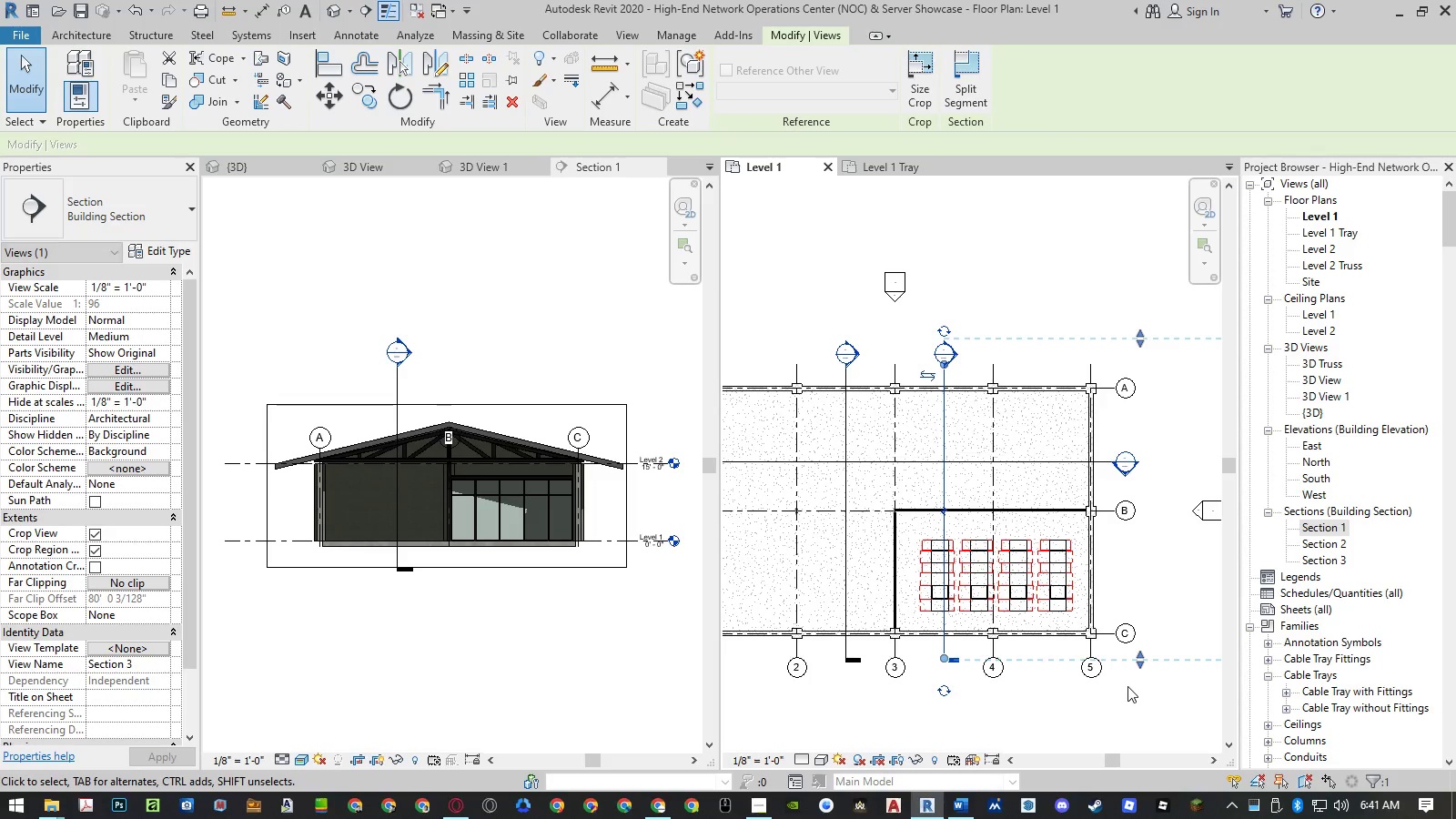 
hold_key(key=ControlLeft, duration=0.38)
 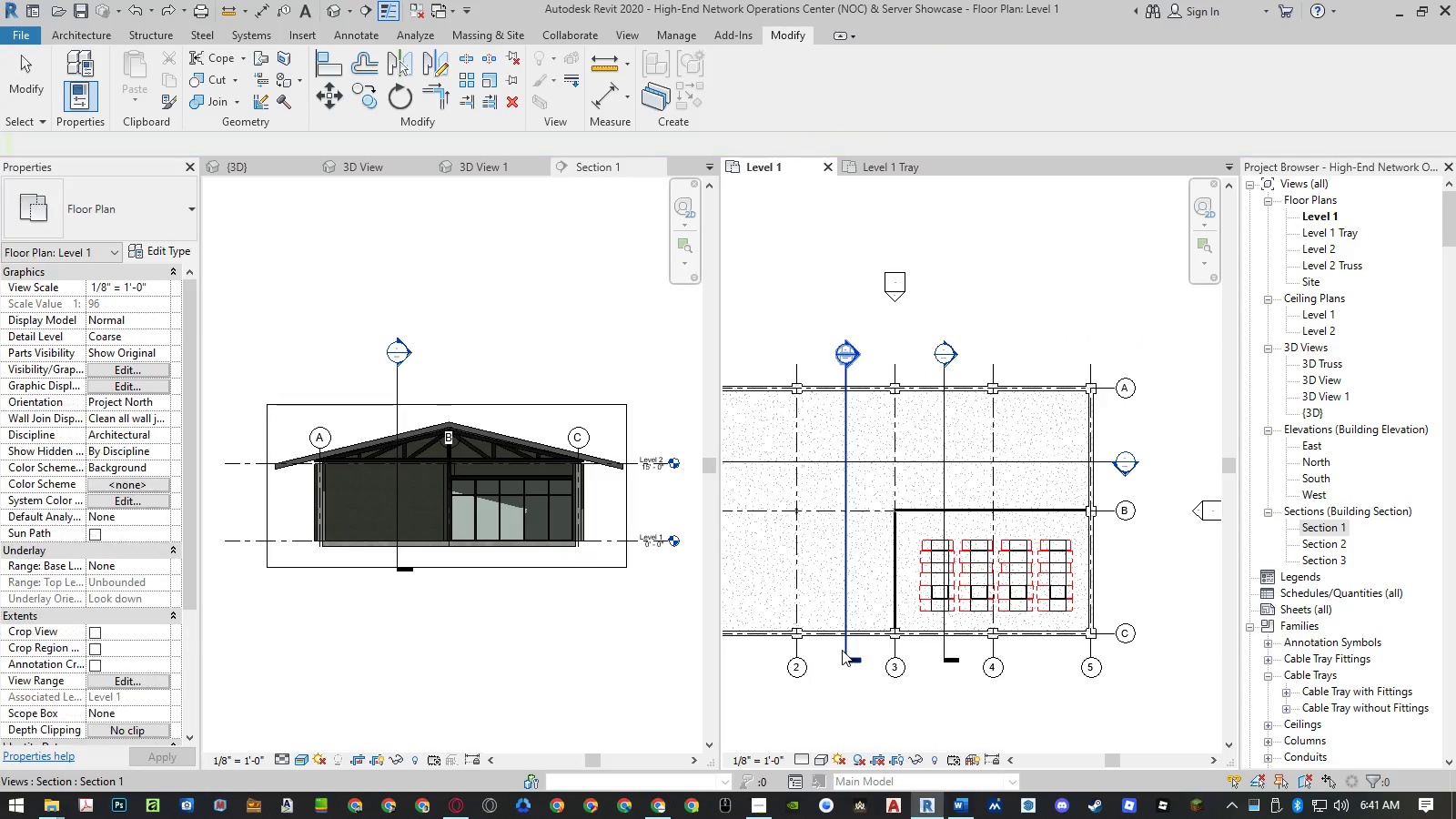 
left_click([849, 647])
 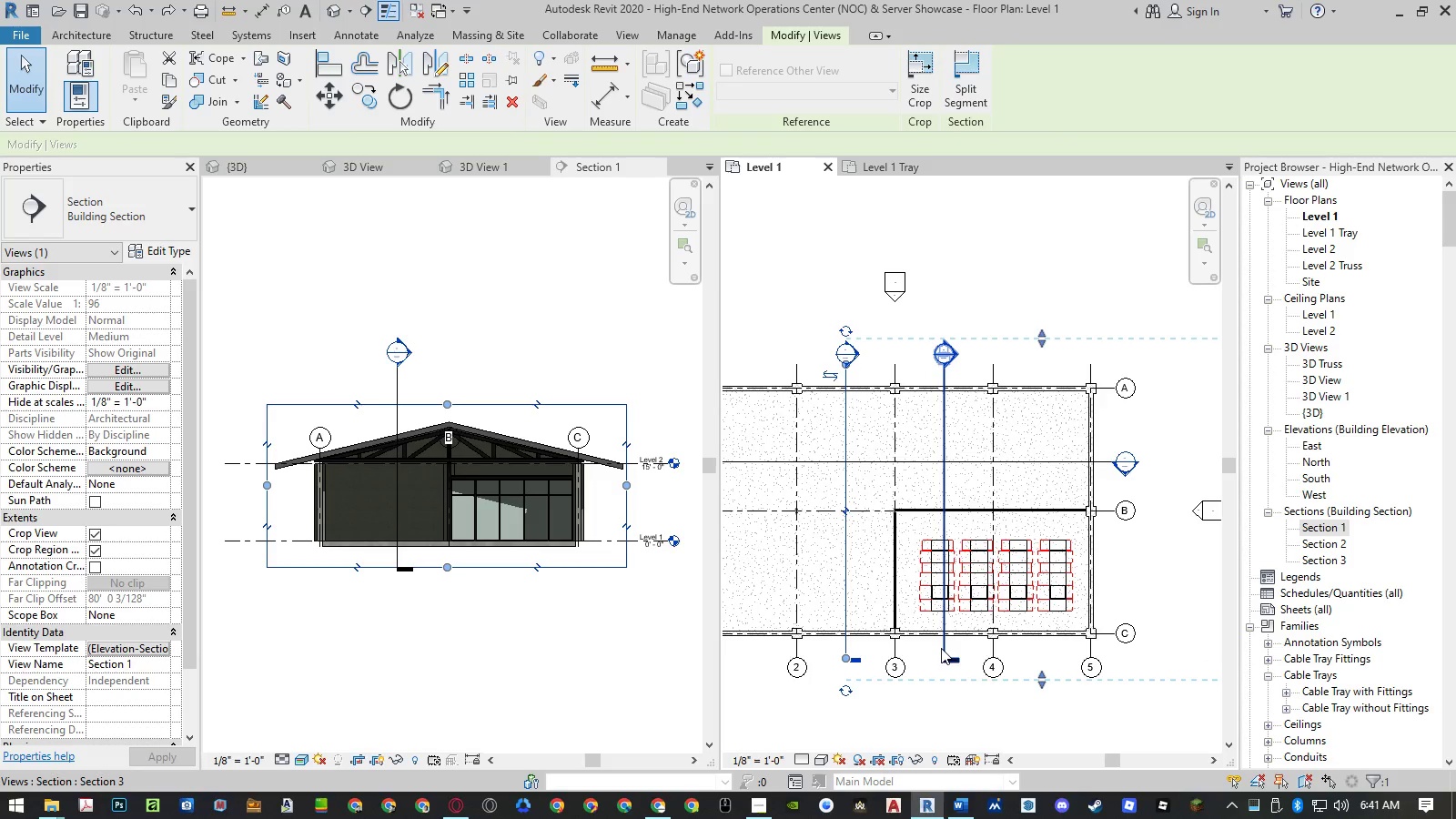 
left_click([943, 649])
 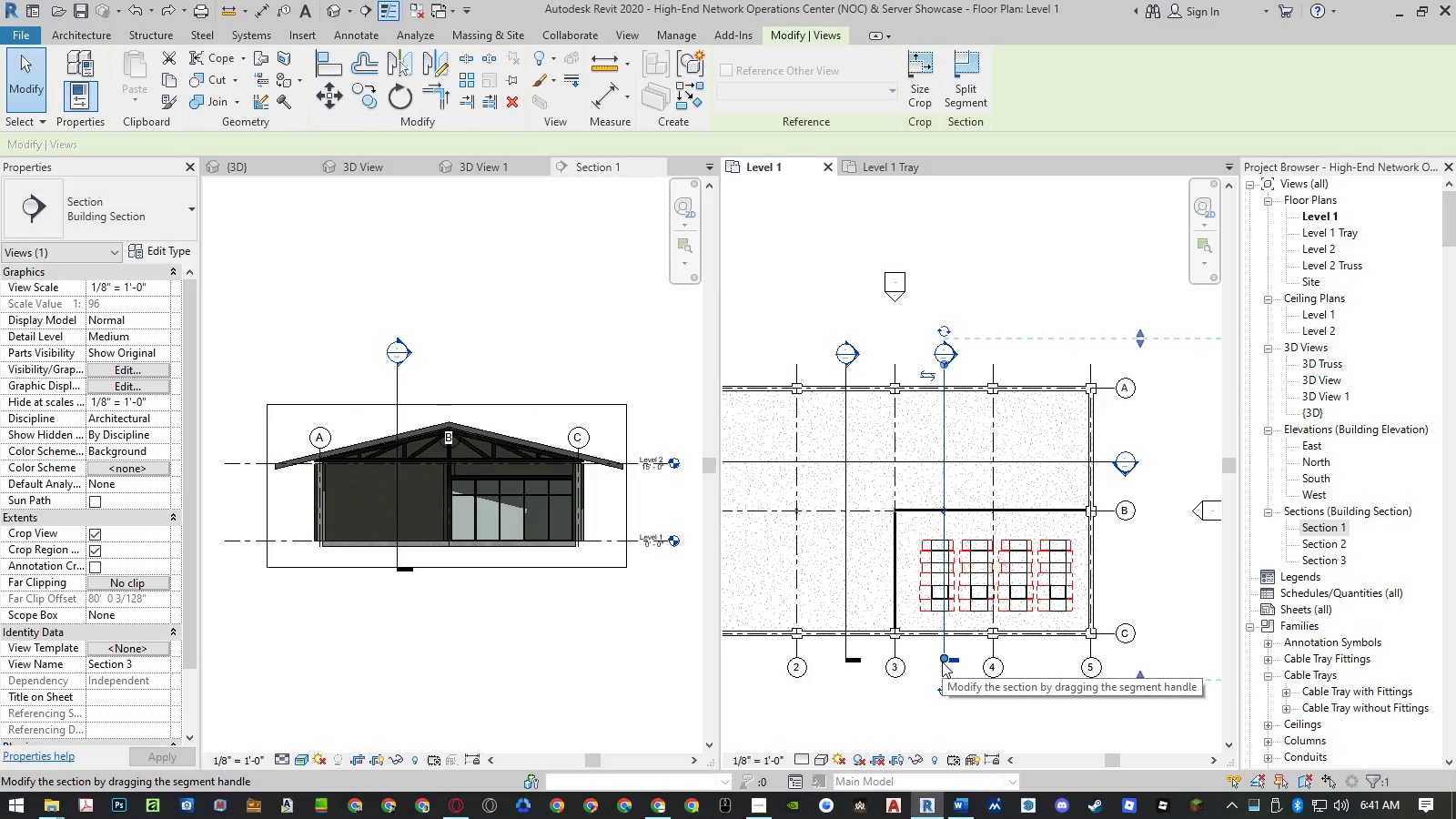 
key(Escape)
 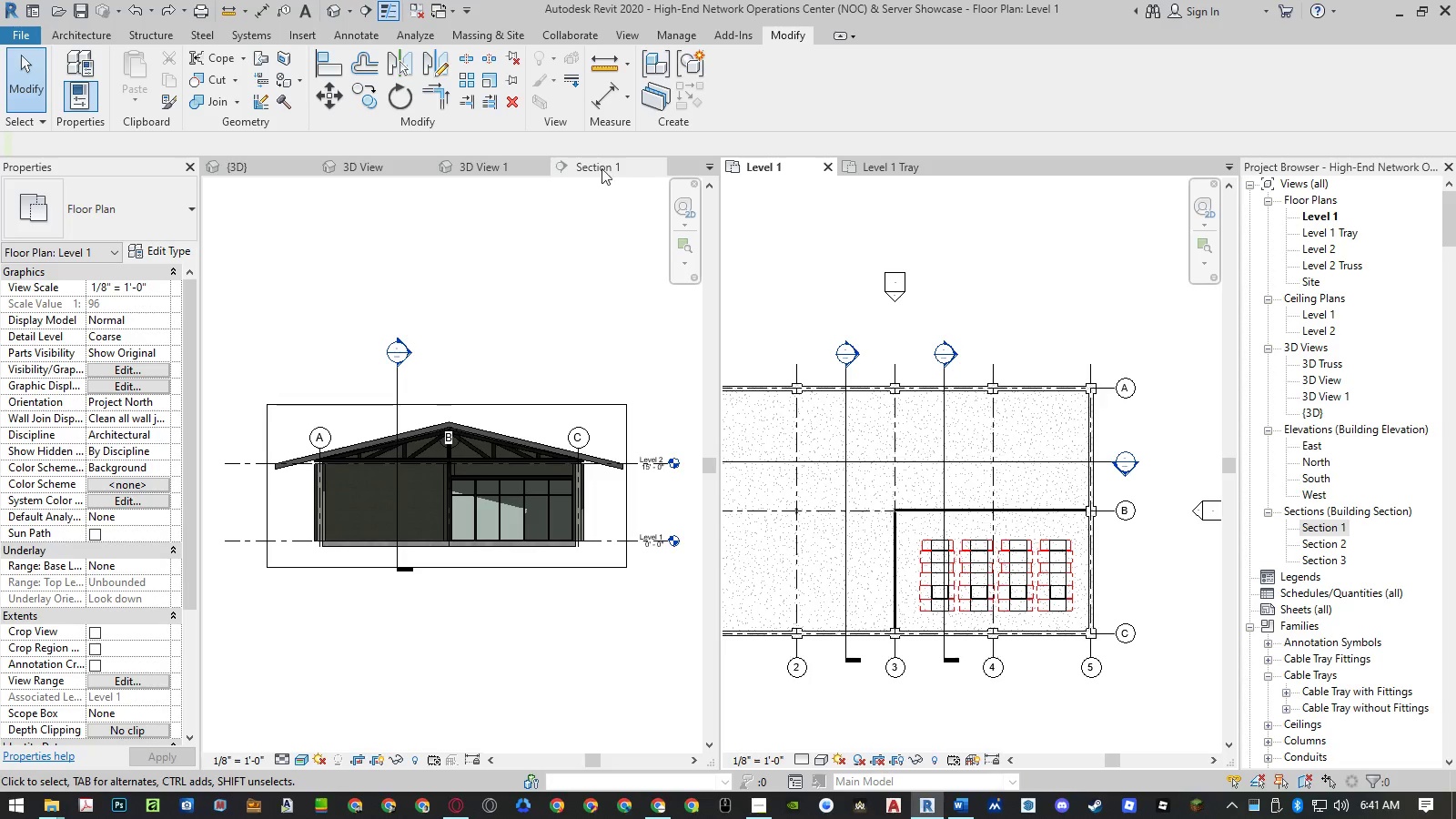 
left_click([655, 164])
 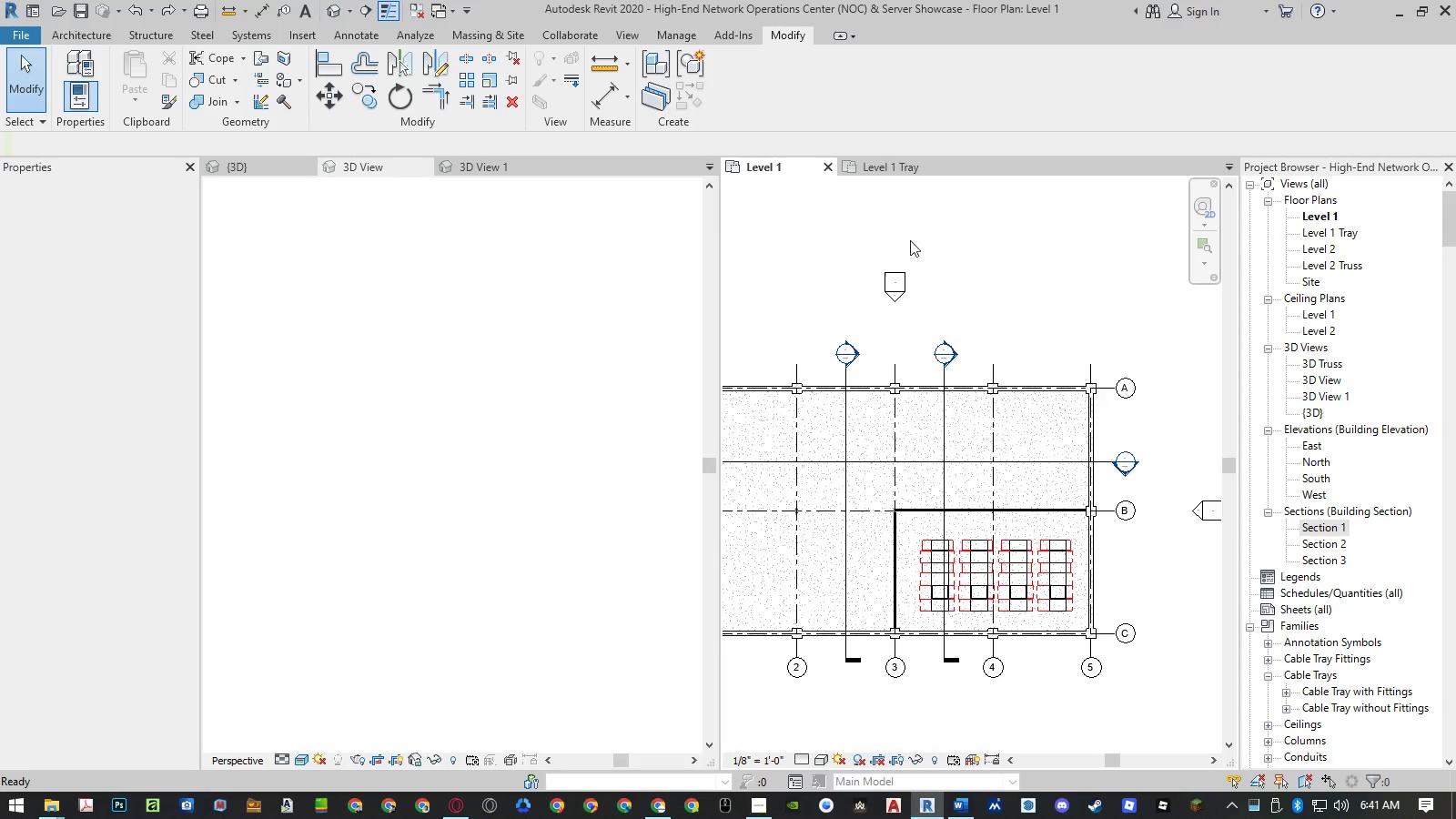 
left_click([982, 321])
 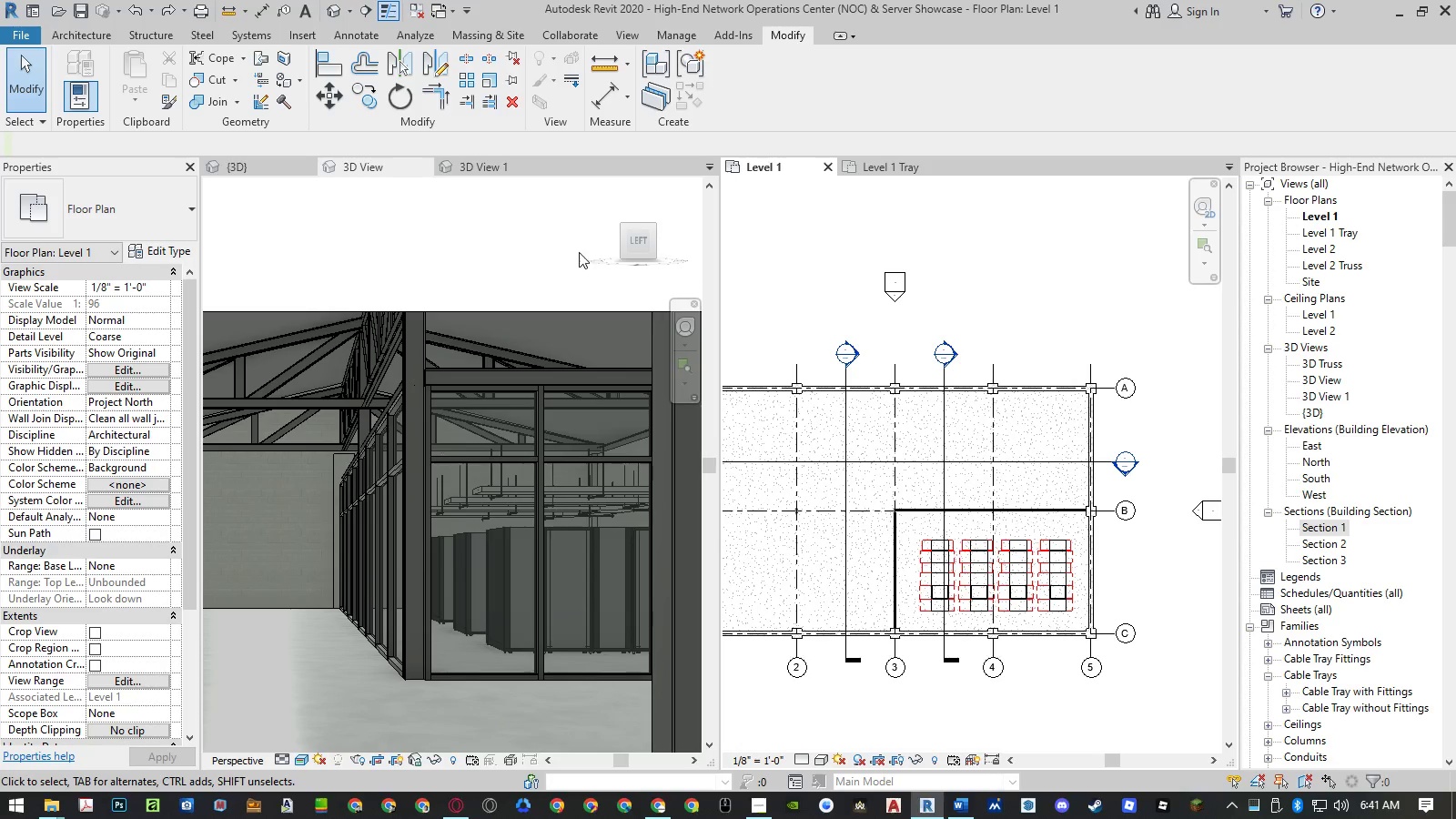 
double_click([956, 349])
 